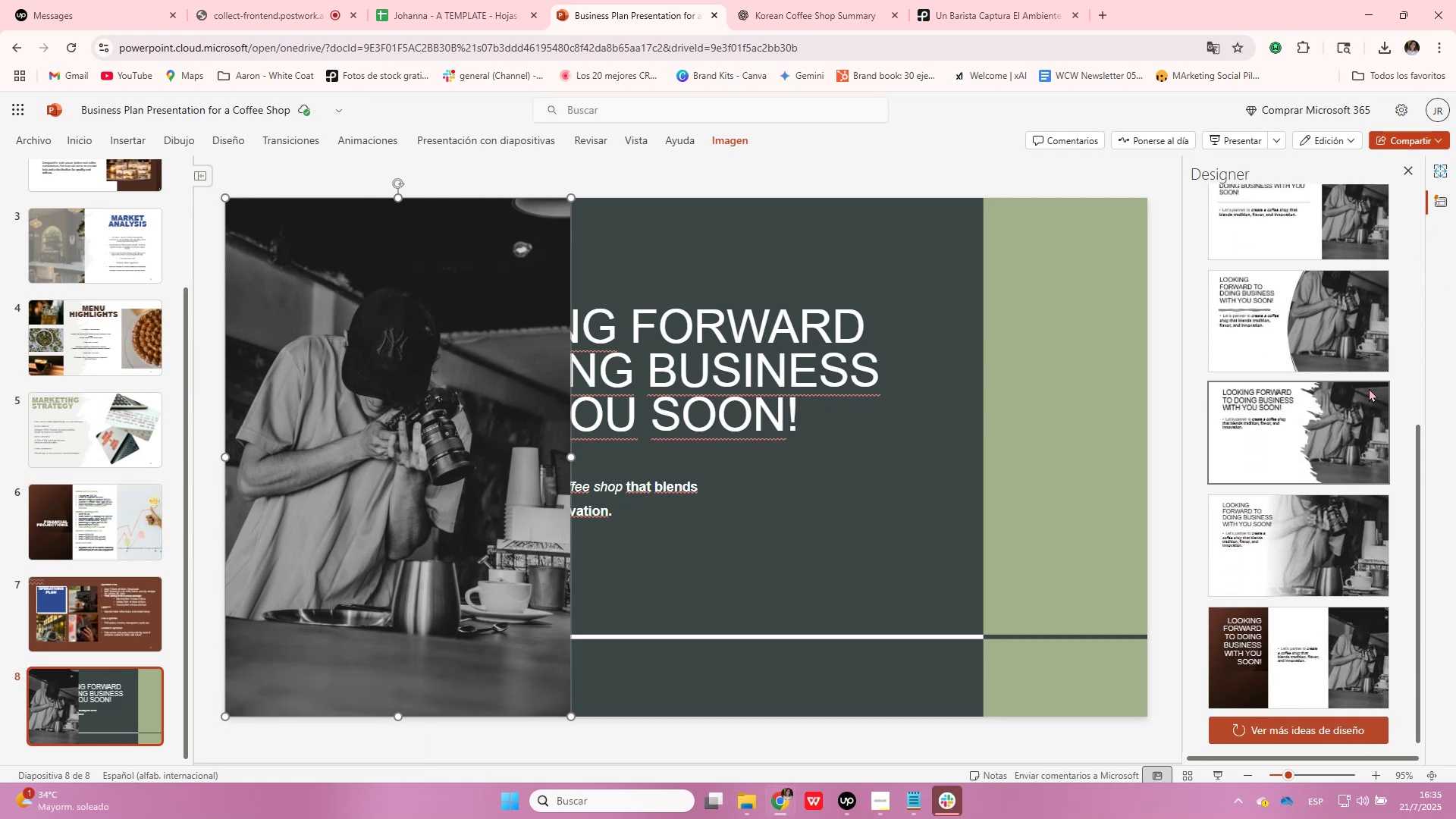 
scroll: coordinate [1369, 388], scroll_direction: up, amount: 15.0
 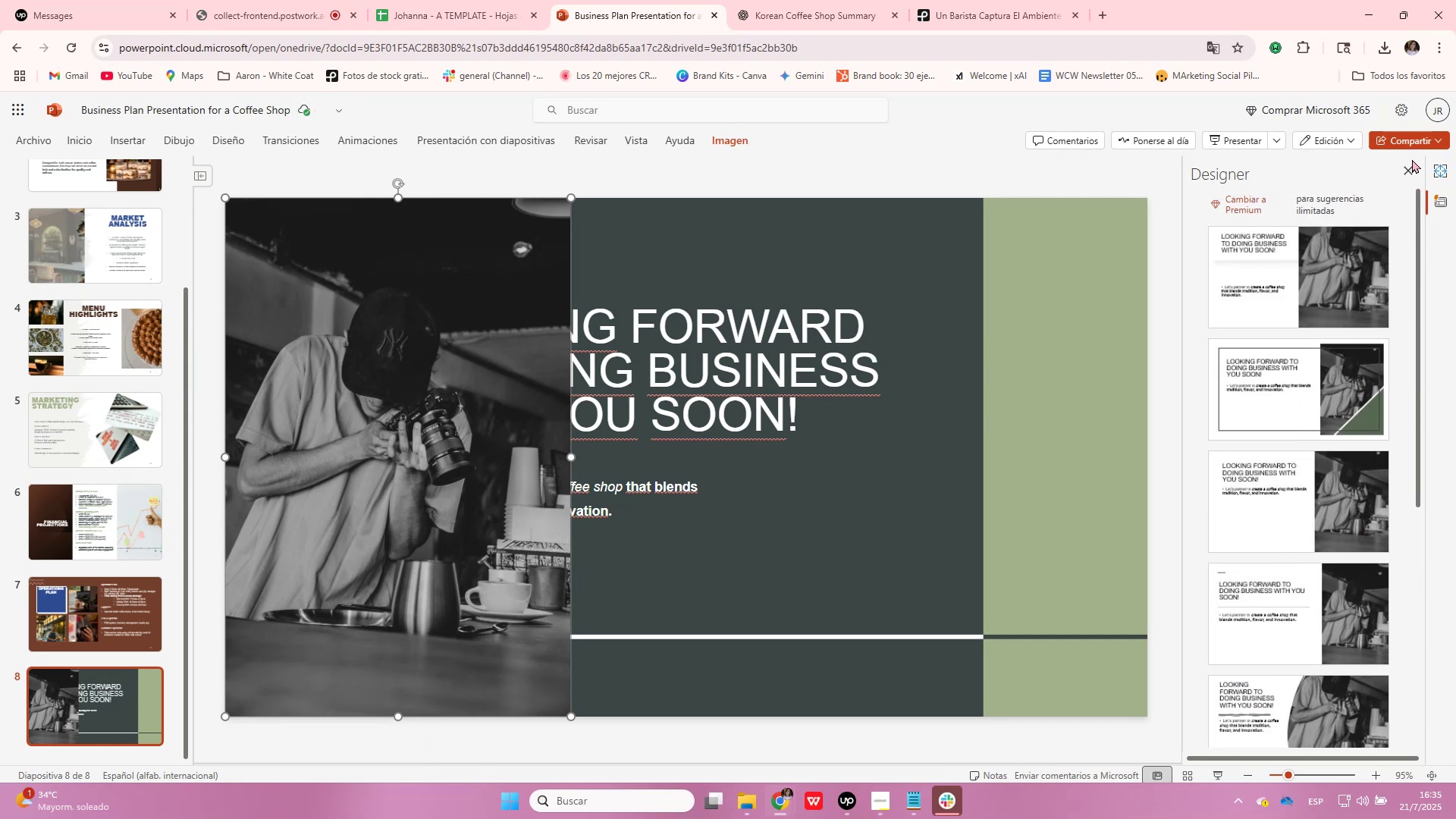 
left_click([1409, 164])
 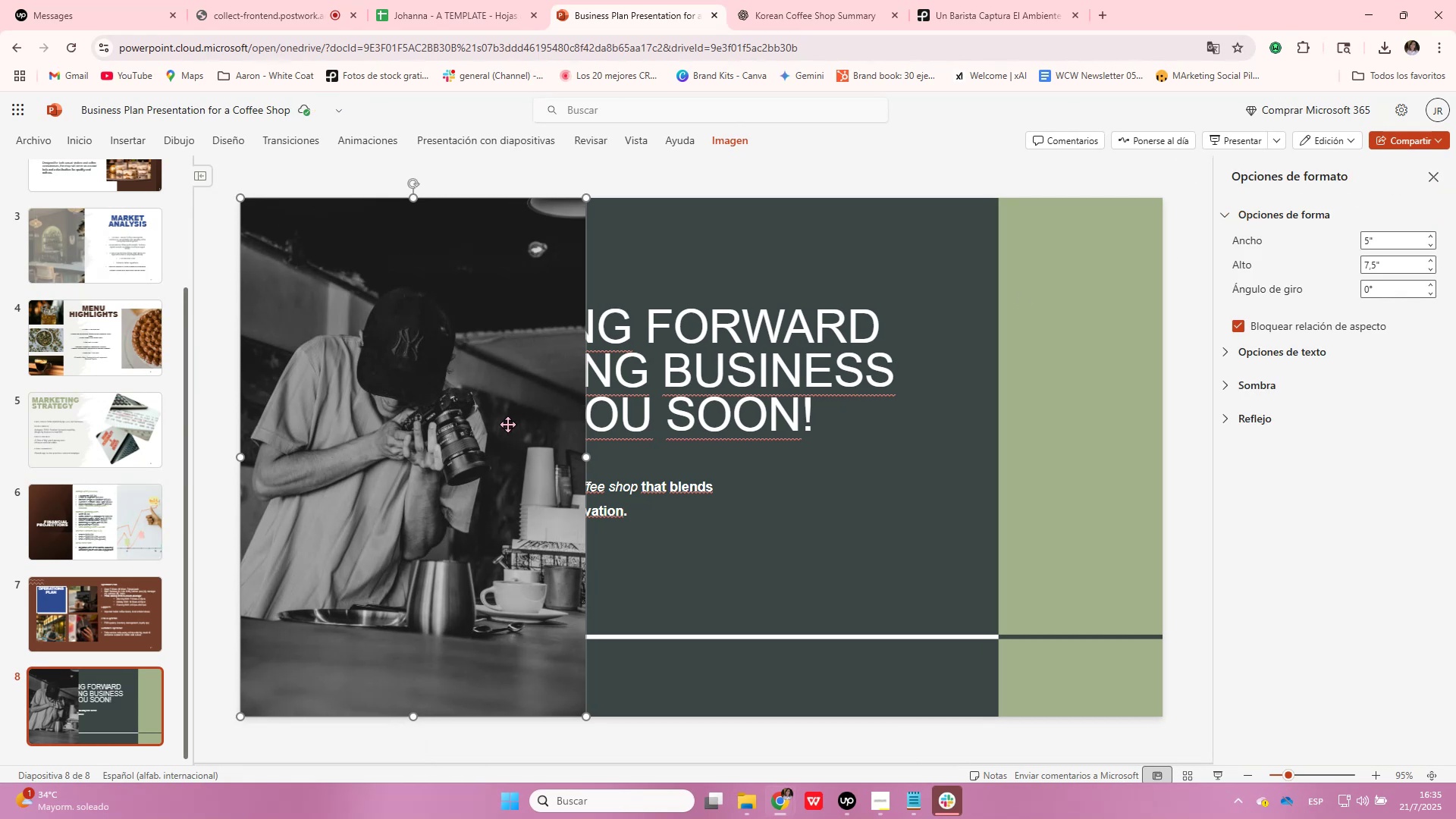 
right_click([440, 425])
 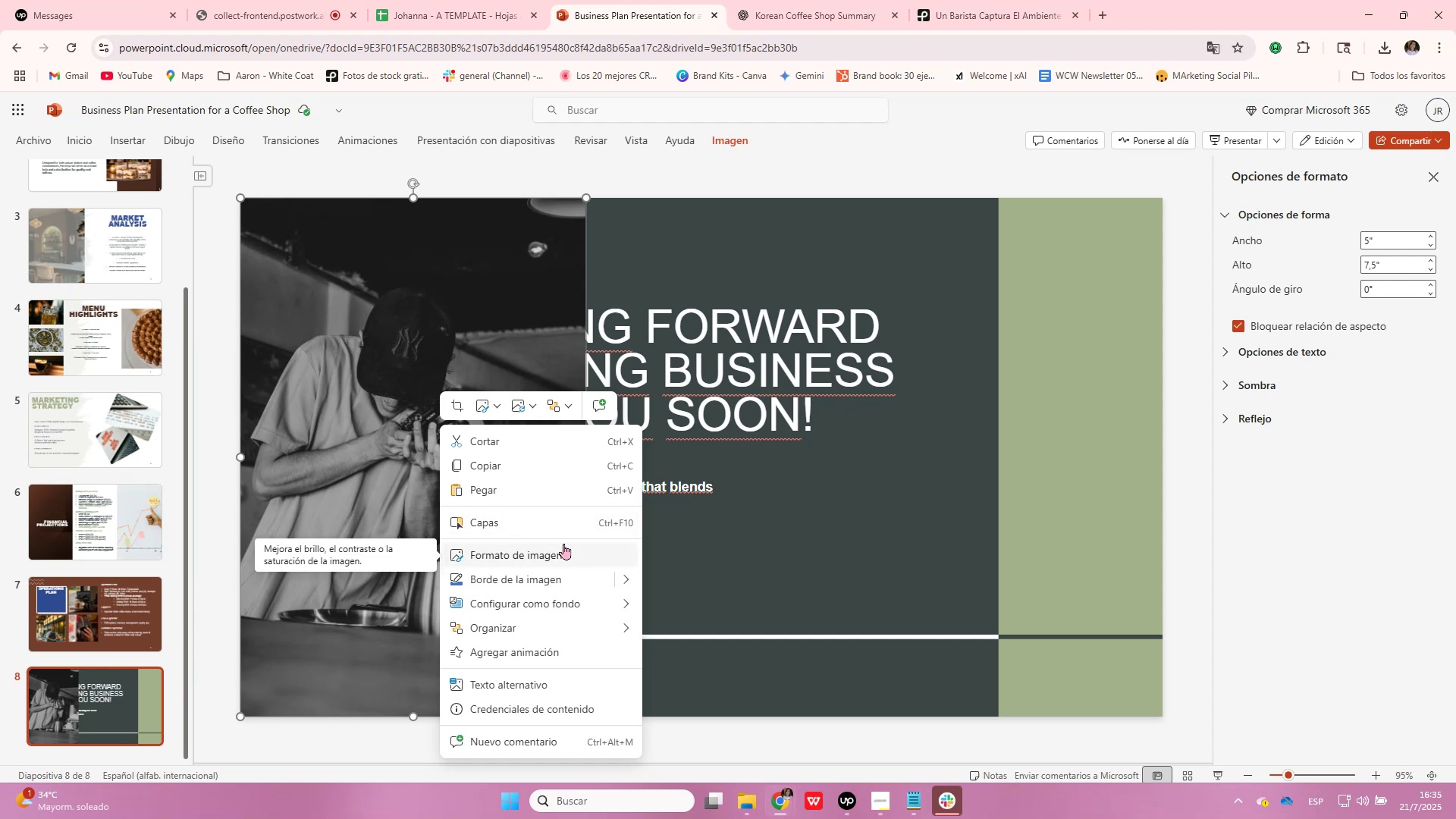 
mouse_move([629, 627])
 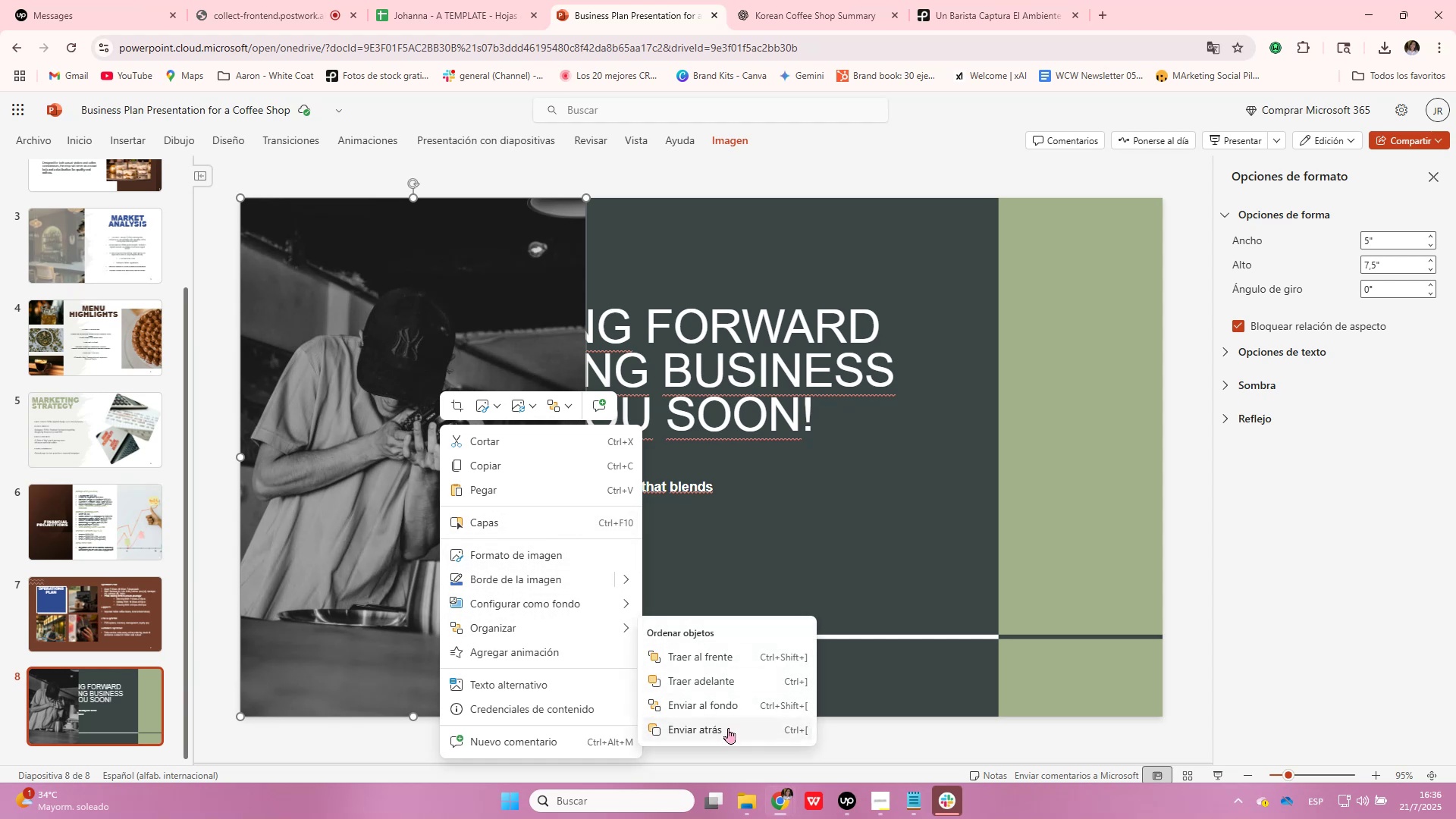 
left_click([728, 728])
 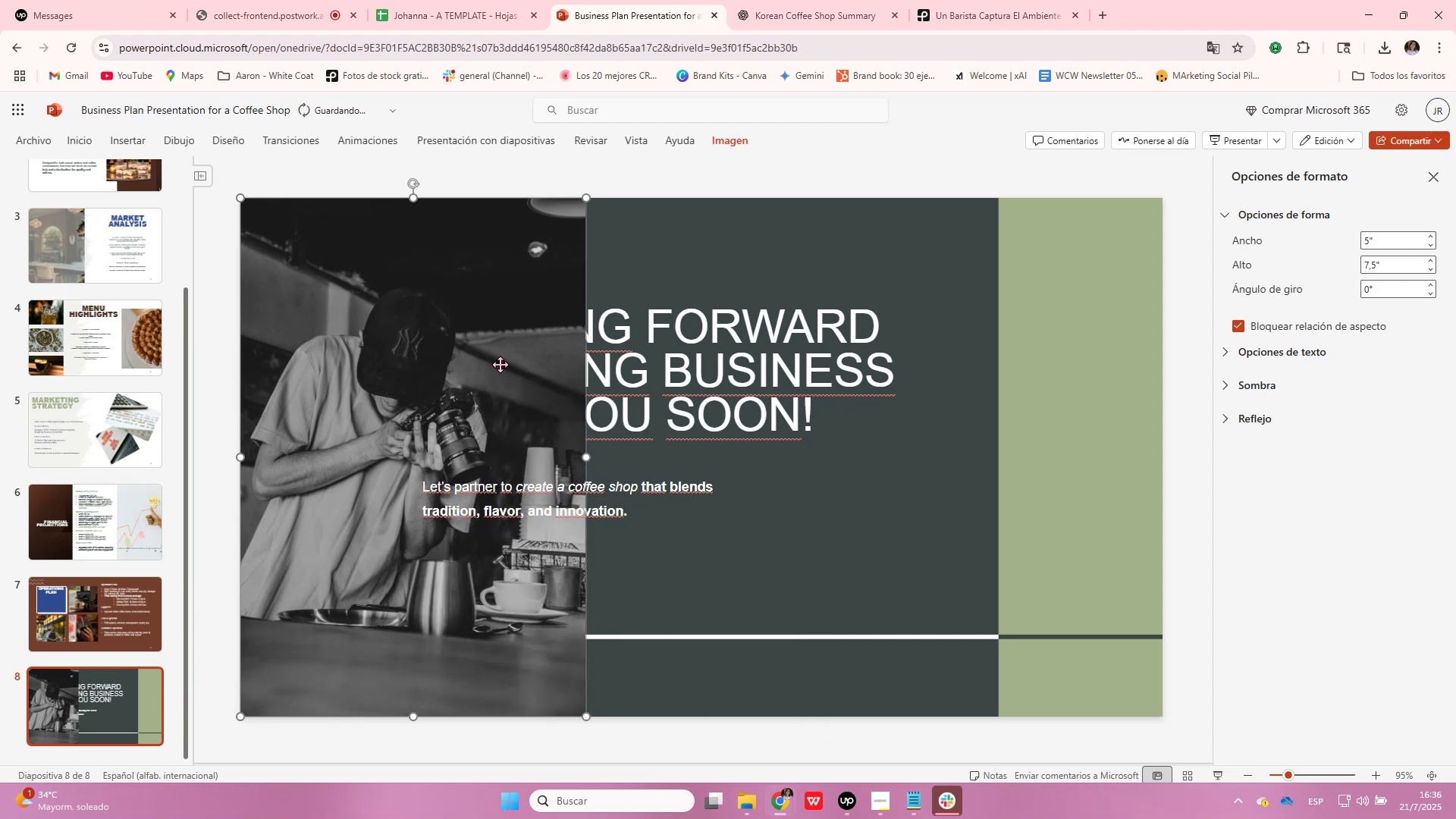 
right_click([441, 309])
 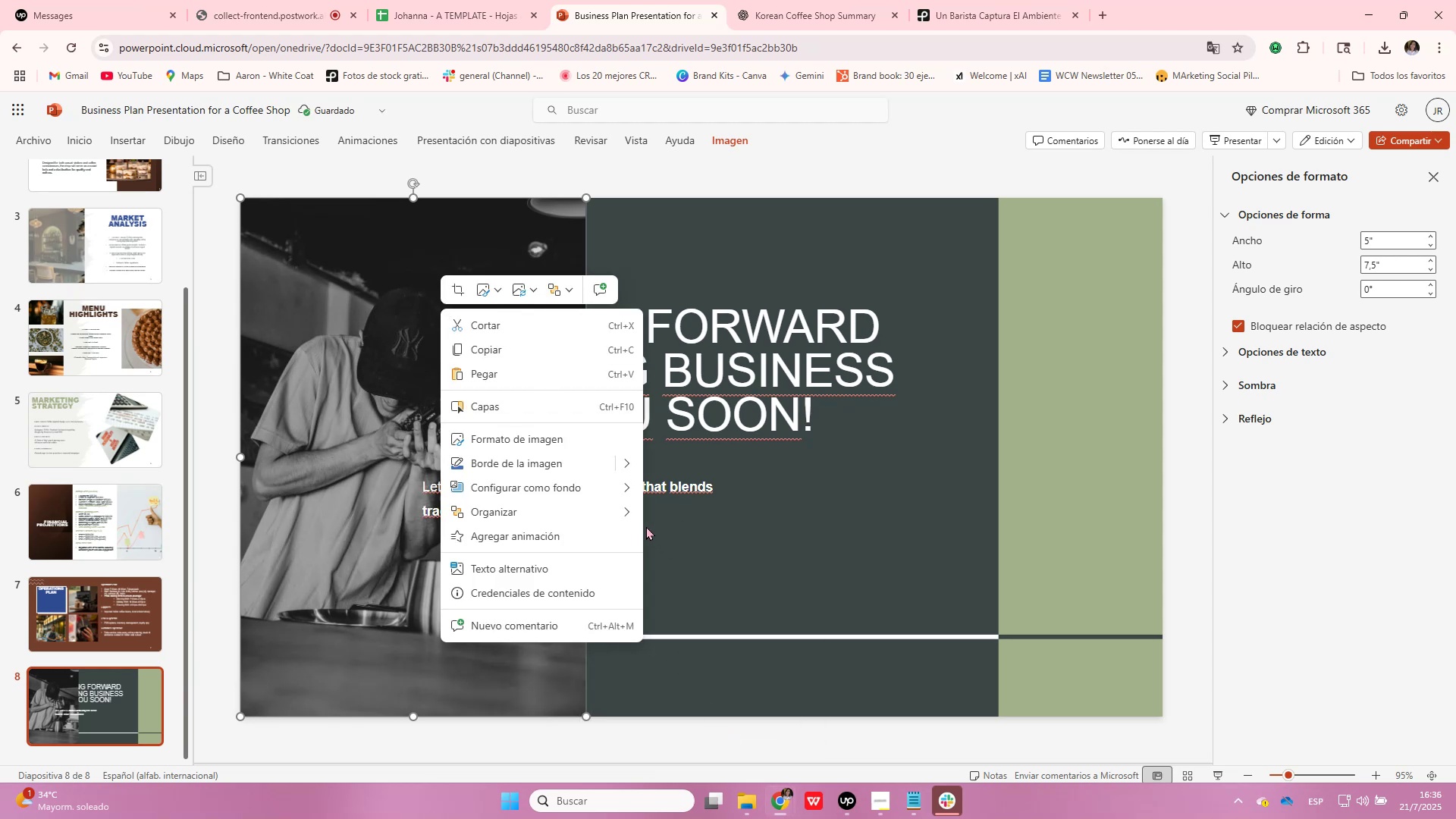 
mouse_move([626, 513])
 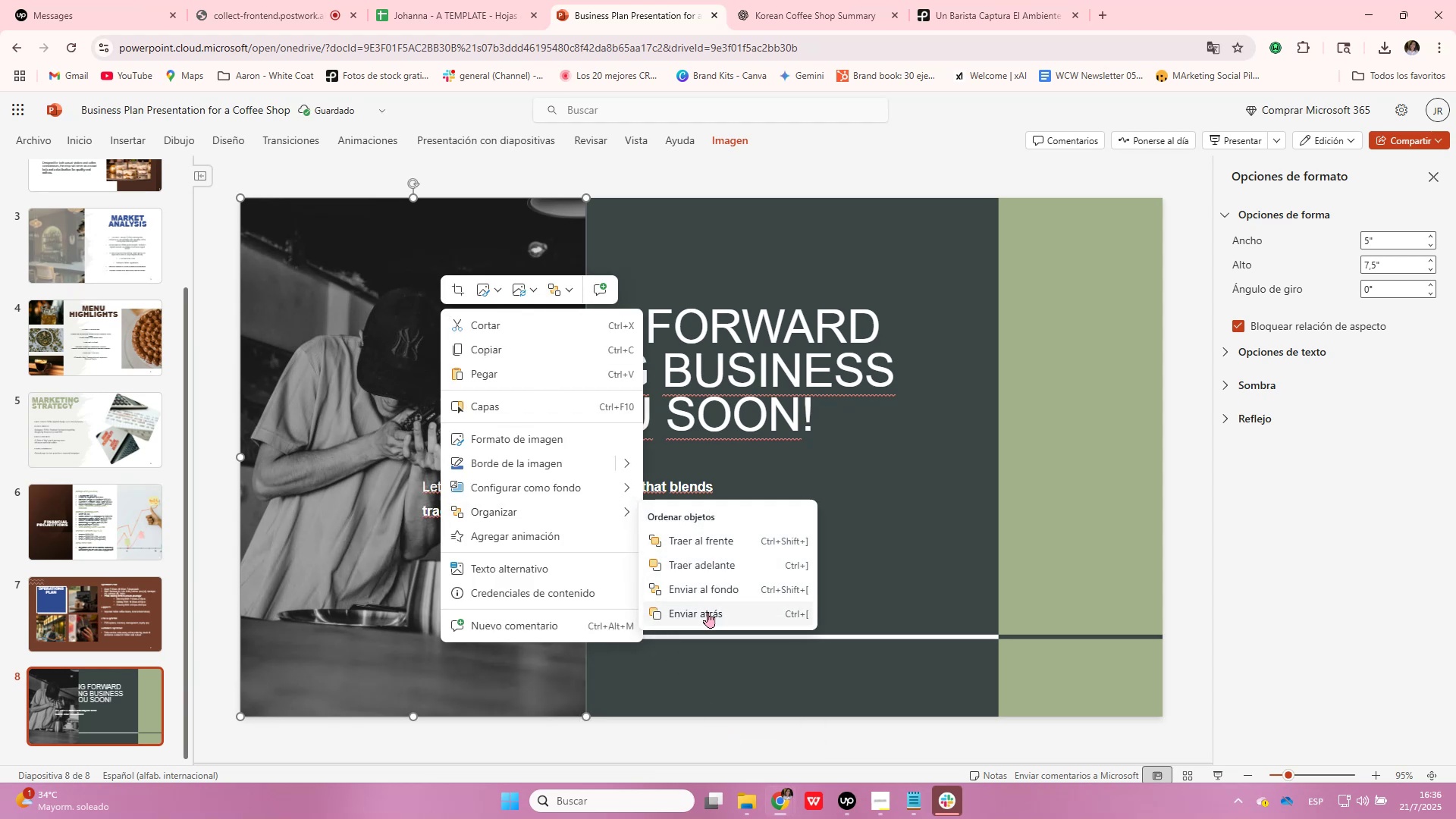 
left_click([708, 616])
 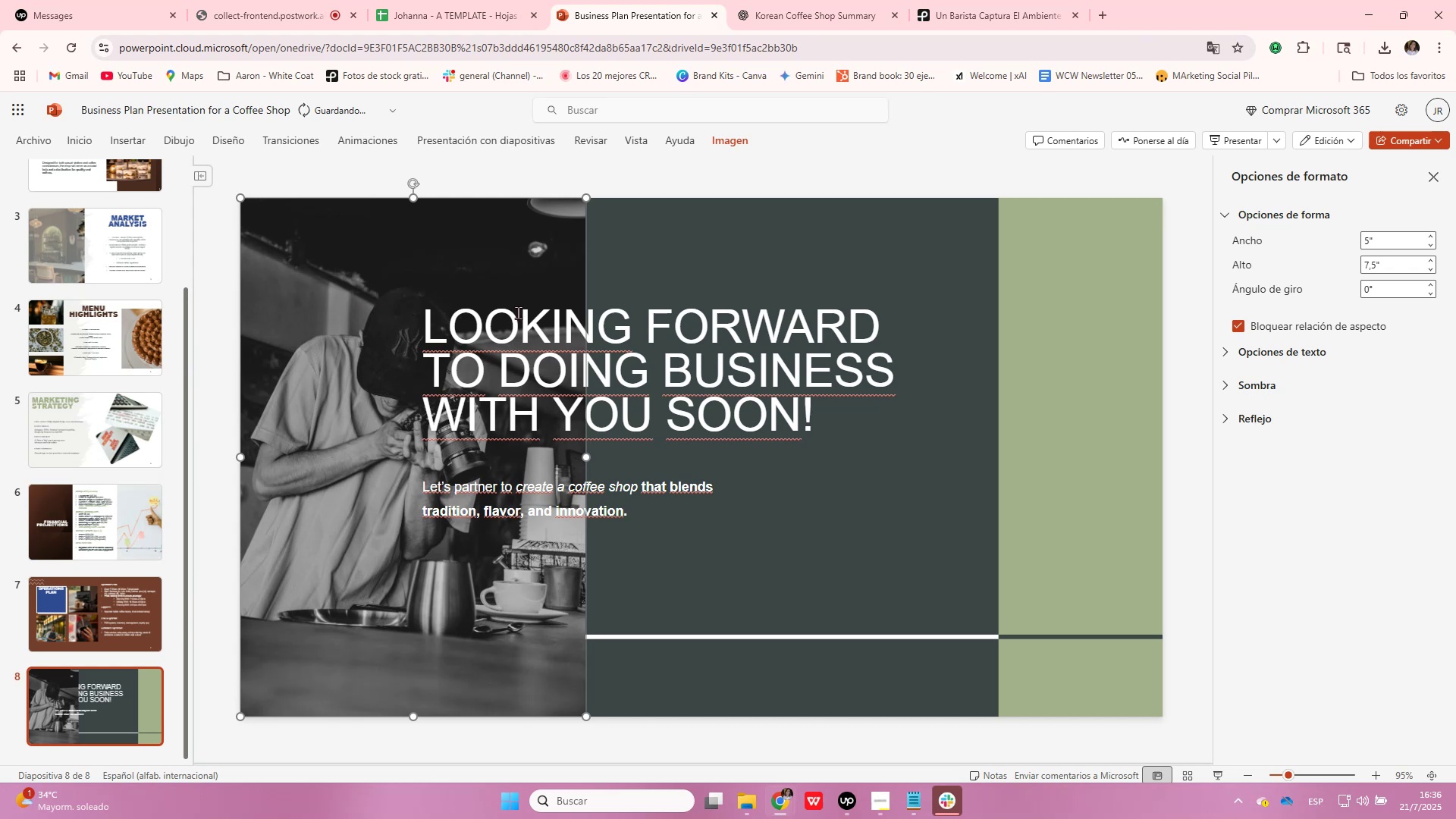 
left_click([782, 321])
 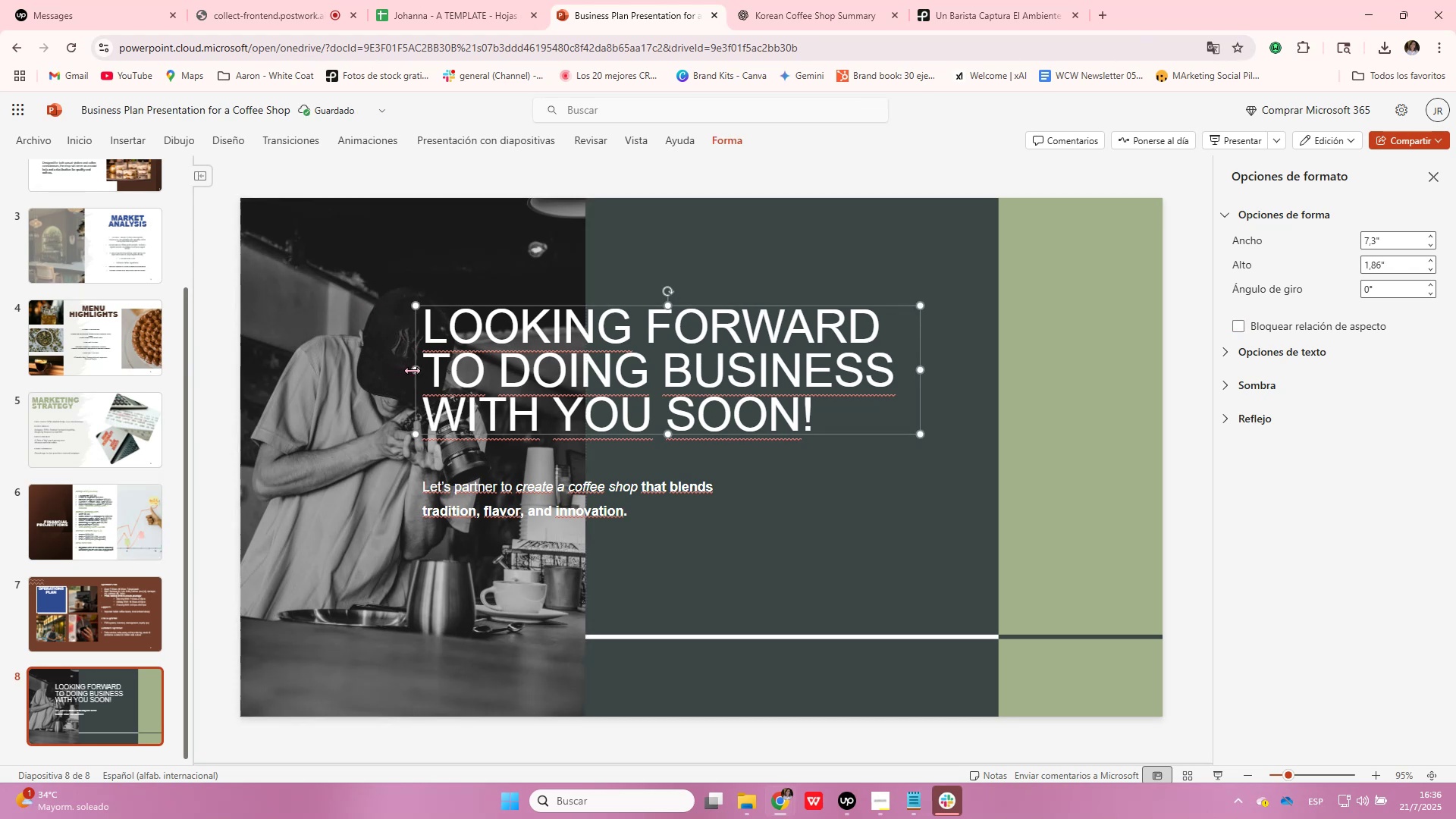 
left_click_drag(start_coordinate=[416, 371], to_coordinate=[582, 369])
 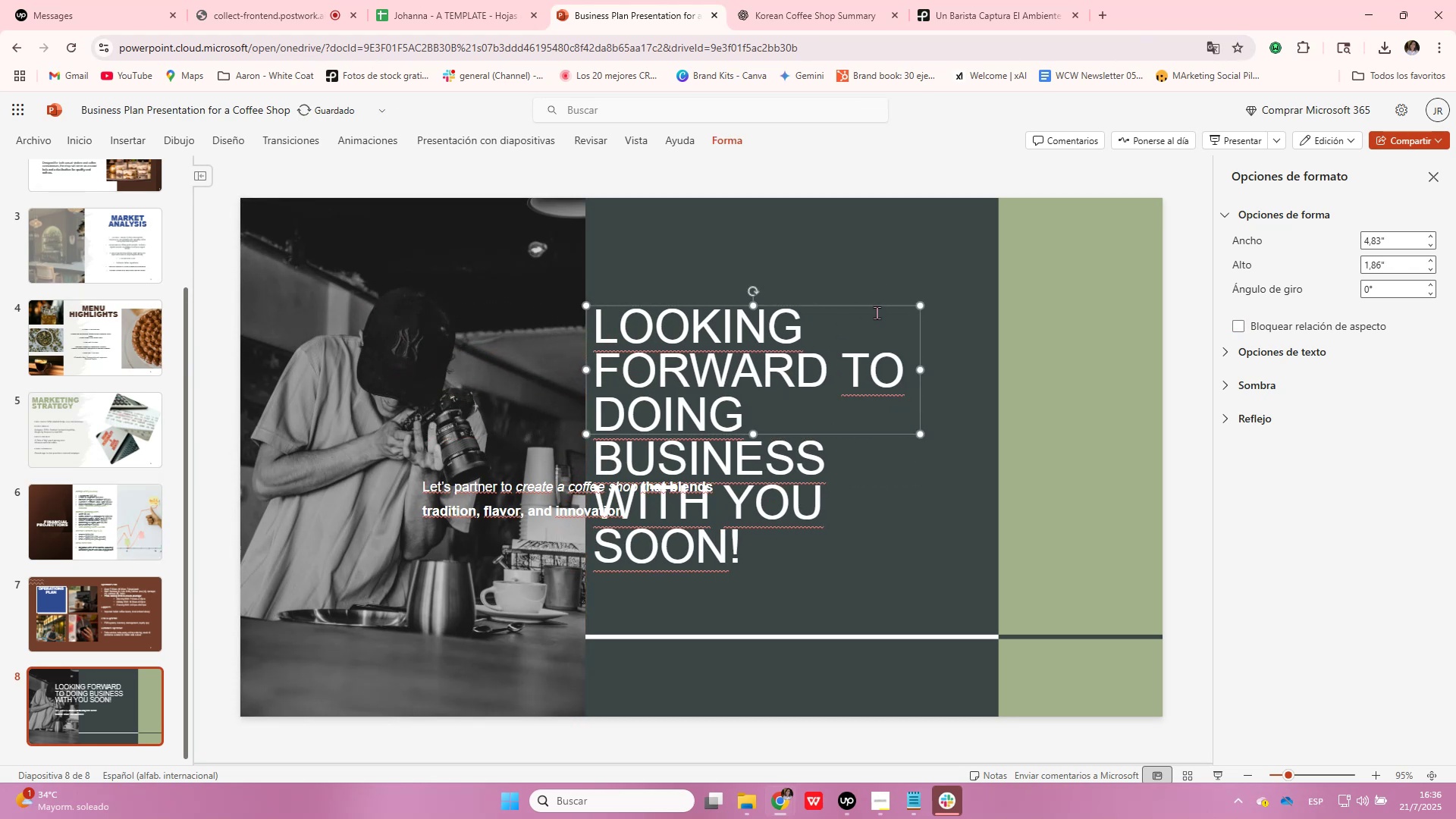 
left_click_drag(start_coordinate=[877, 307], to_coordinate=[889, 228])
 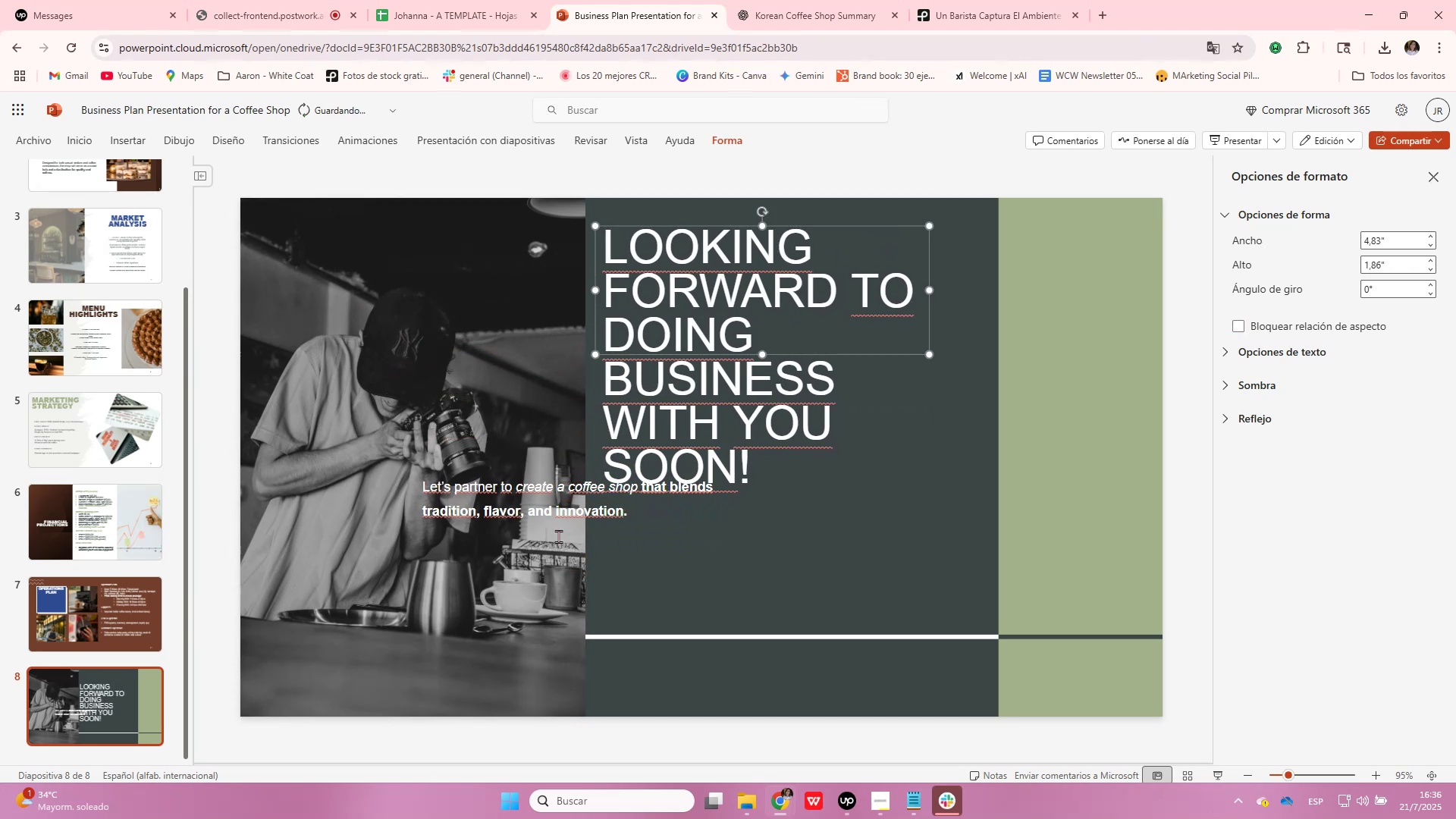 
left_click([522, 514])
 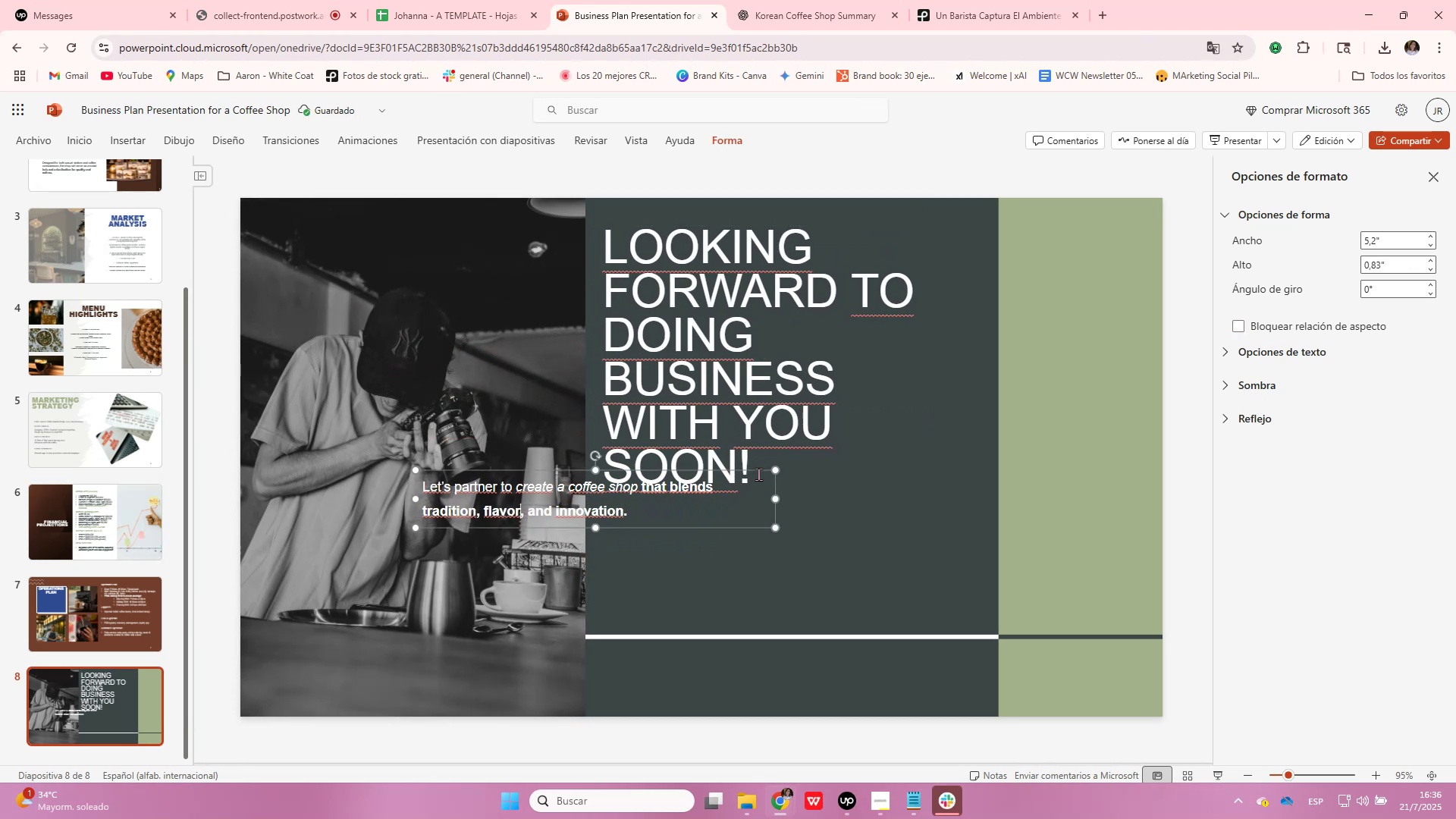 
left_click_drag(start_coordinate=[760, 468], to_coordinate=[946, 507])
 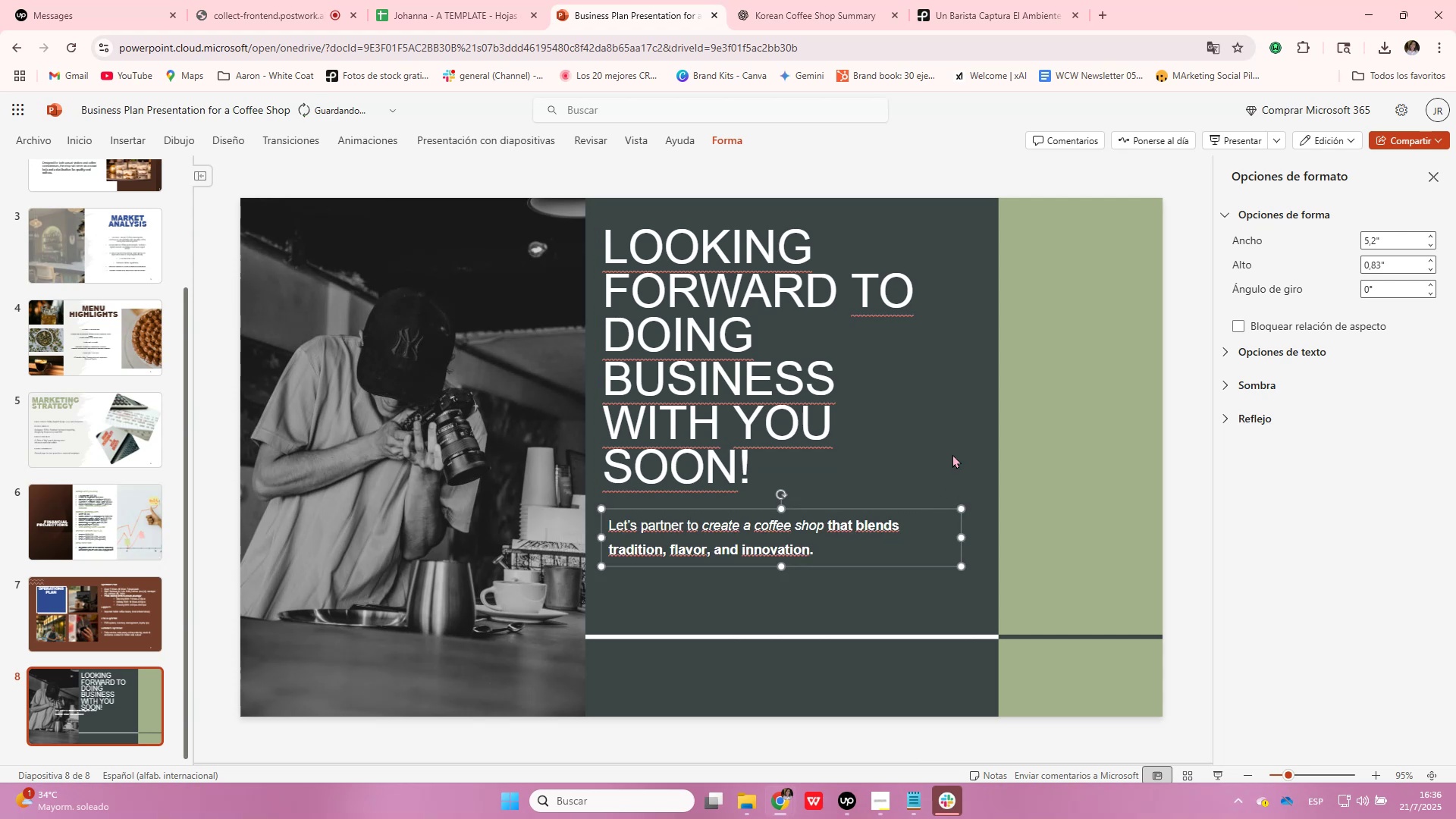 
left_click([956, 439])
 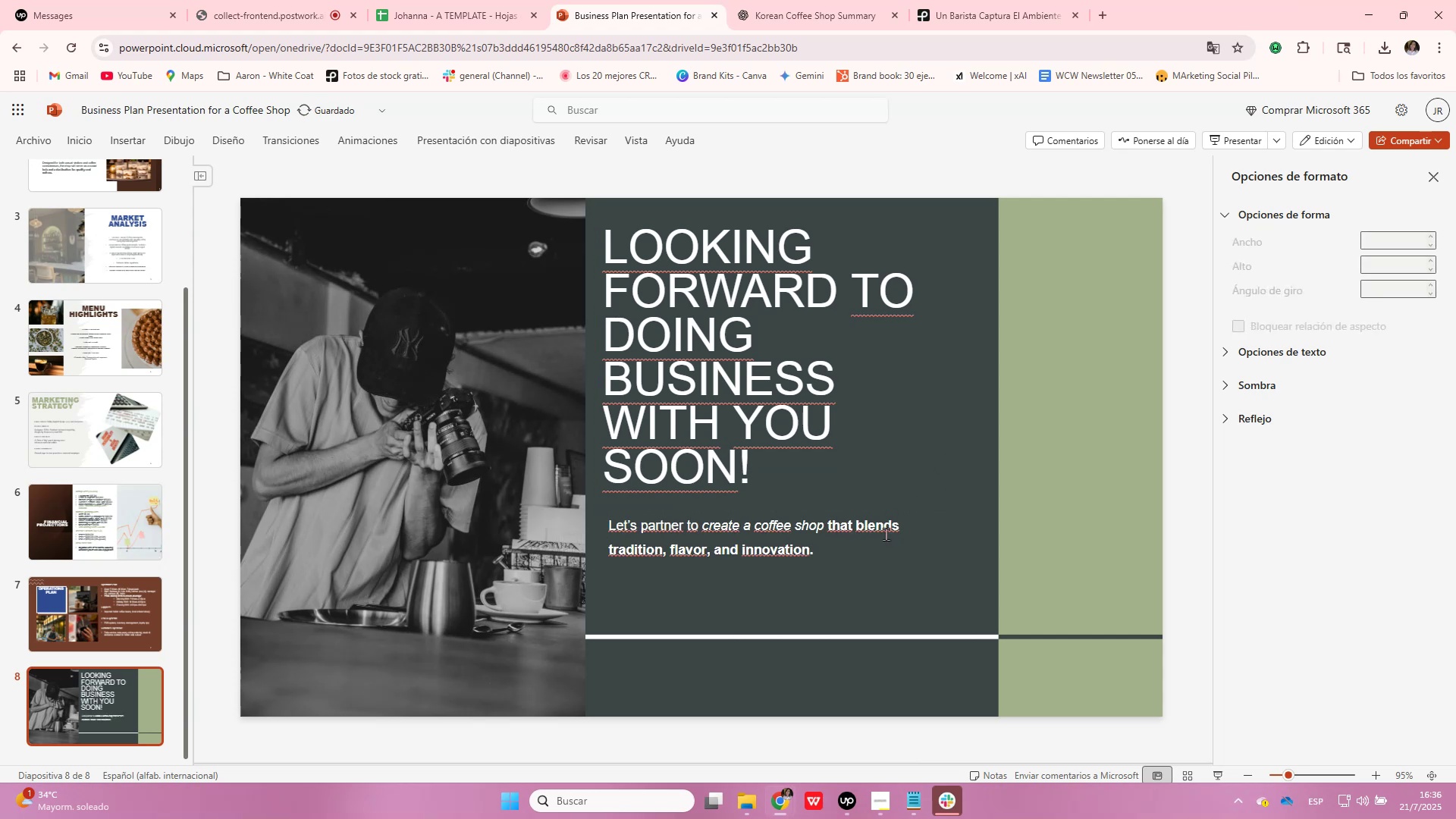 
left_click([884, 521])
 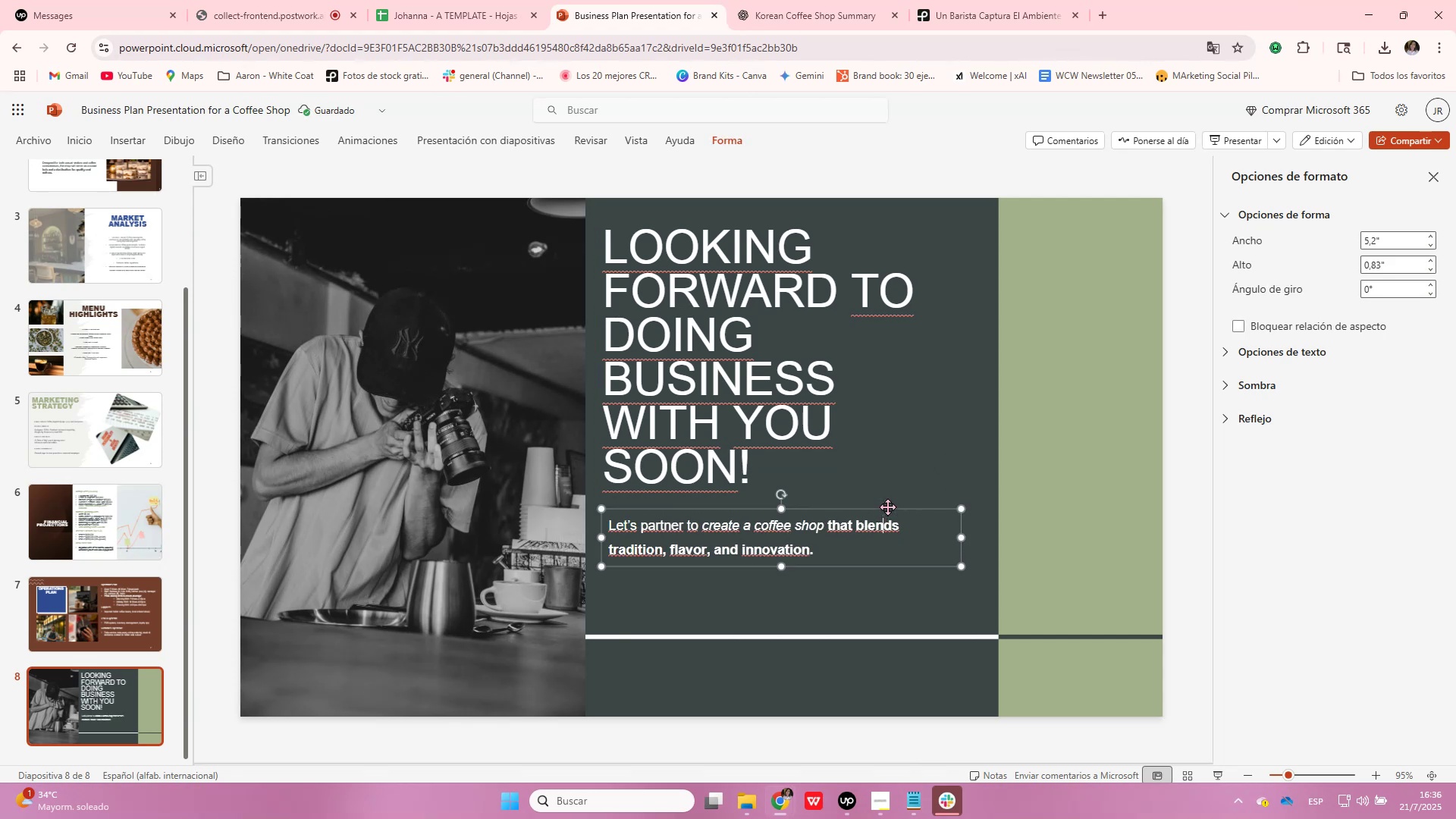 
left_click([888, 507])
 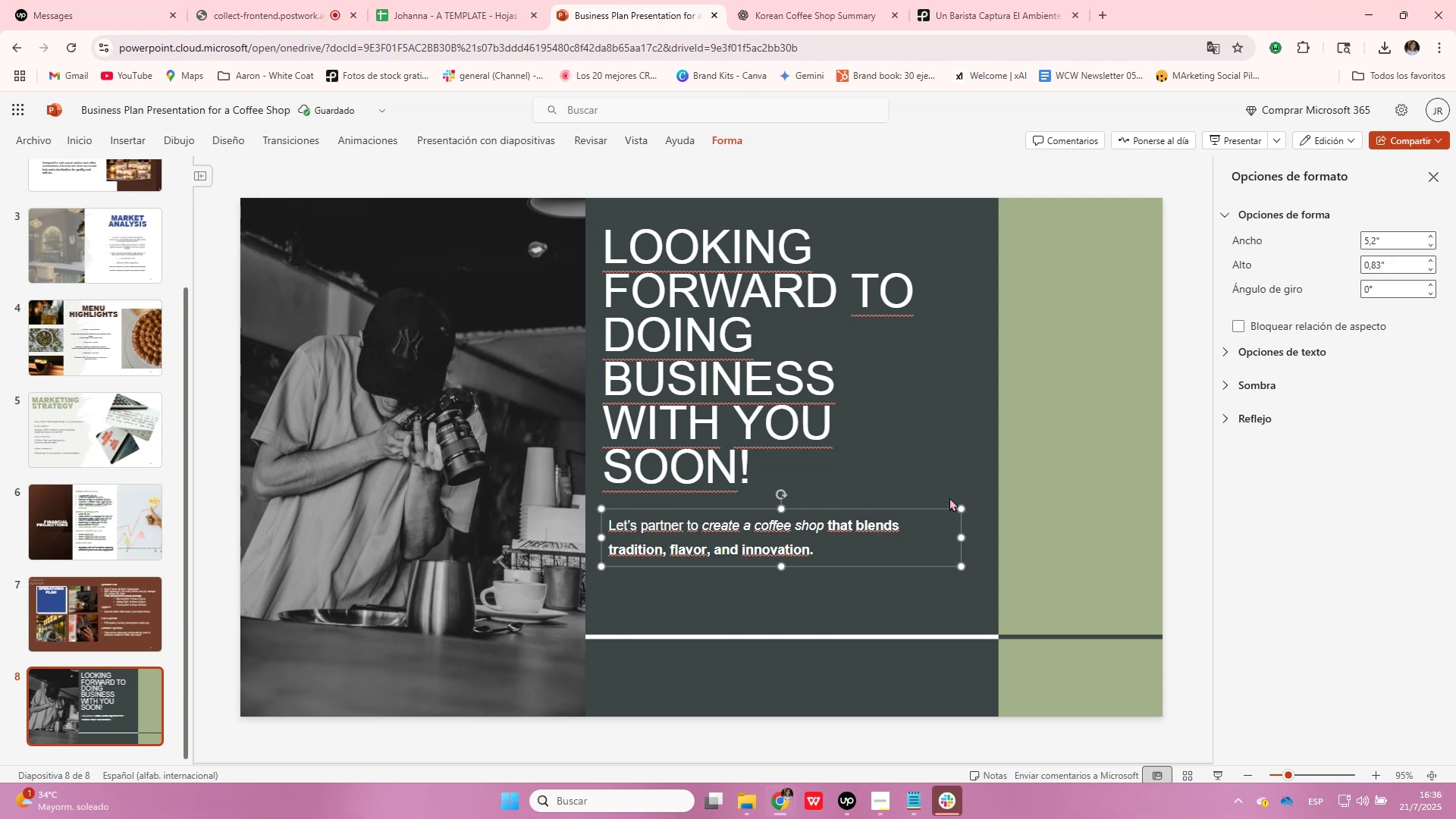 
key(ArrowLeft)
 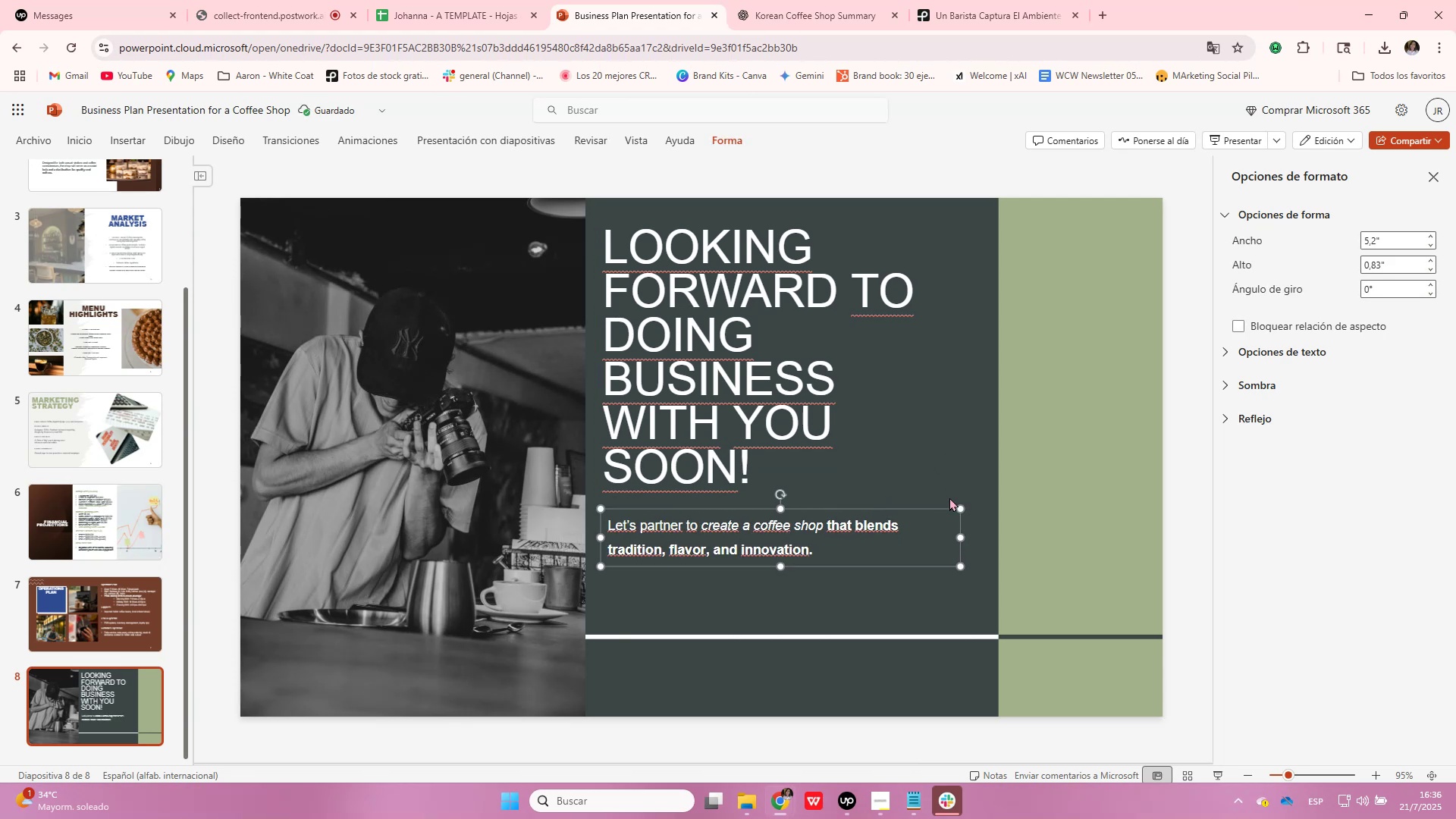 
key(ArrowLeft)
 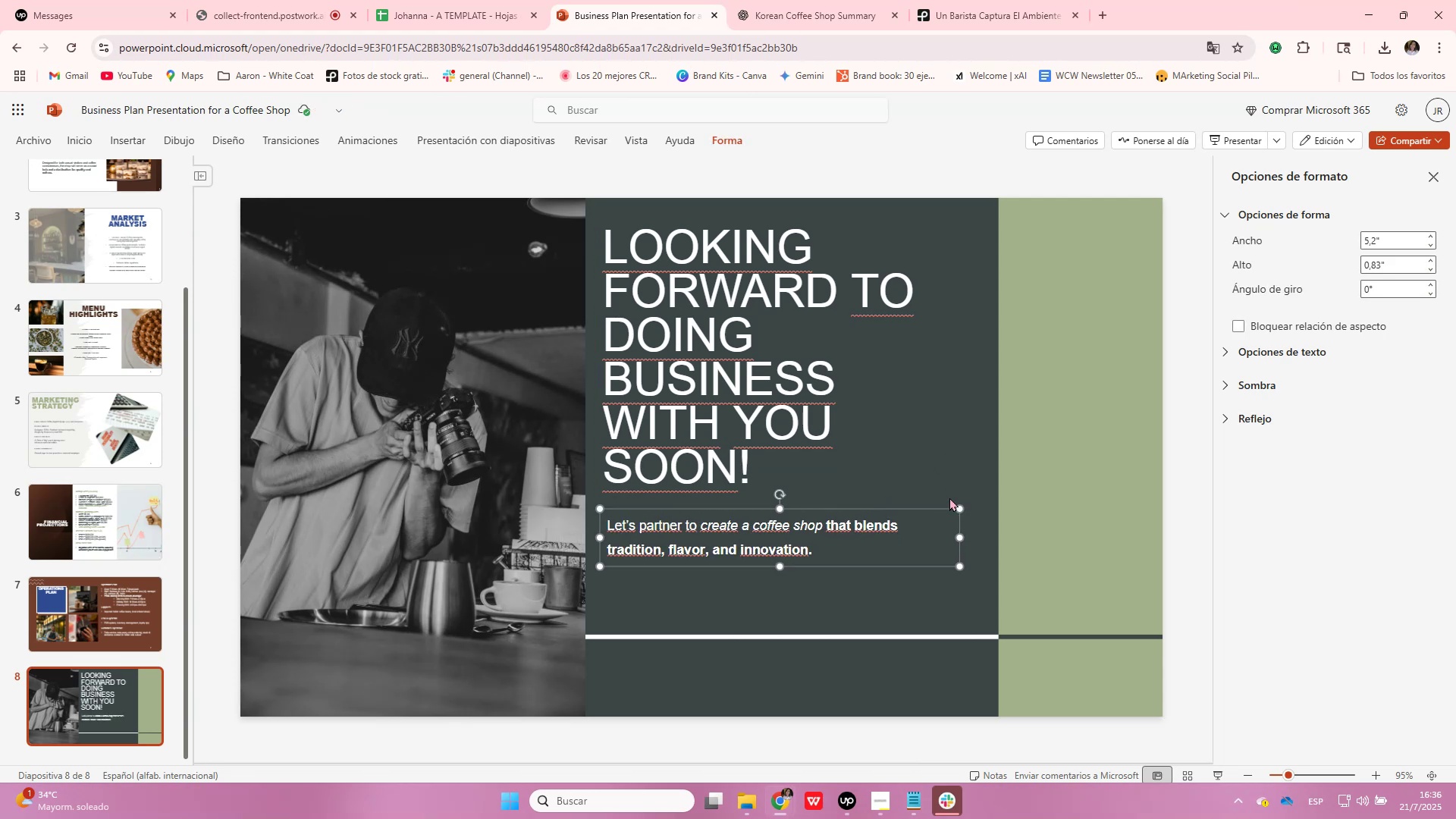 
key(ArrowLeft)
 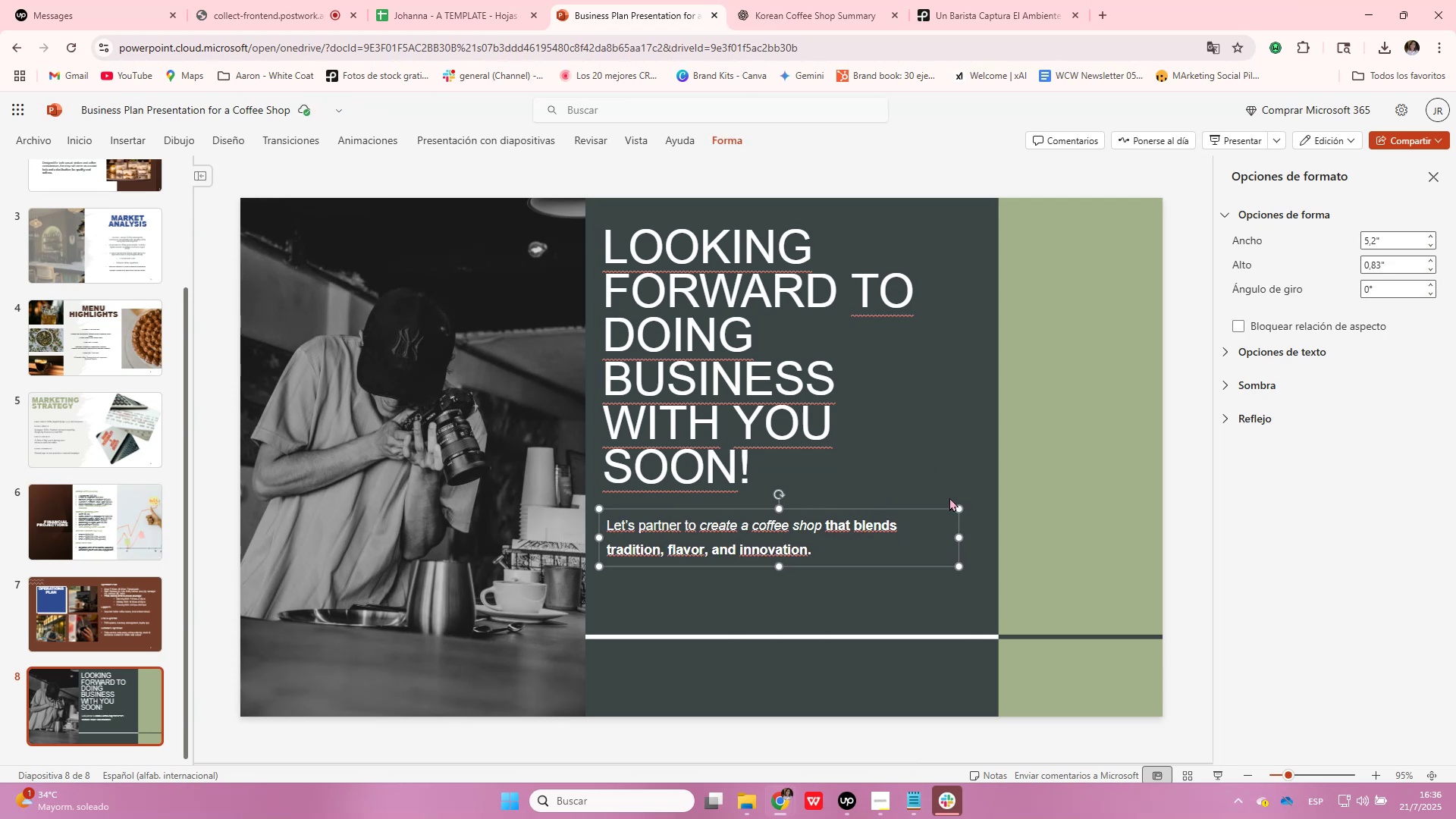 
key(ArrowLeft)
 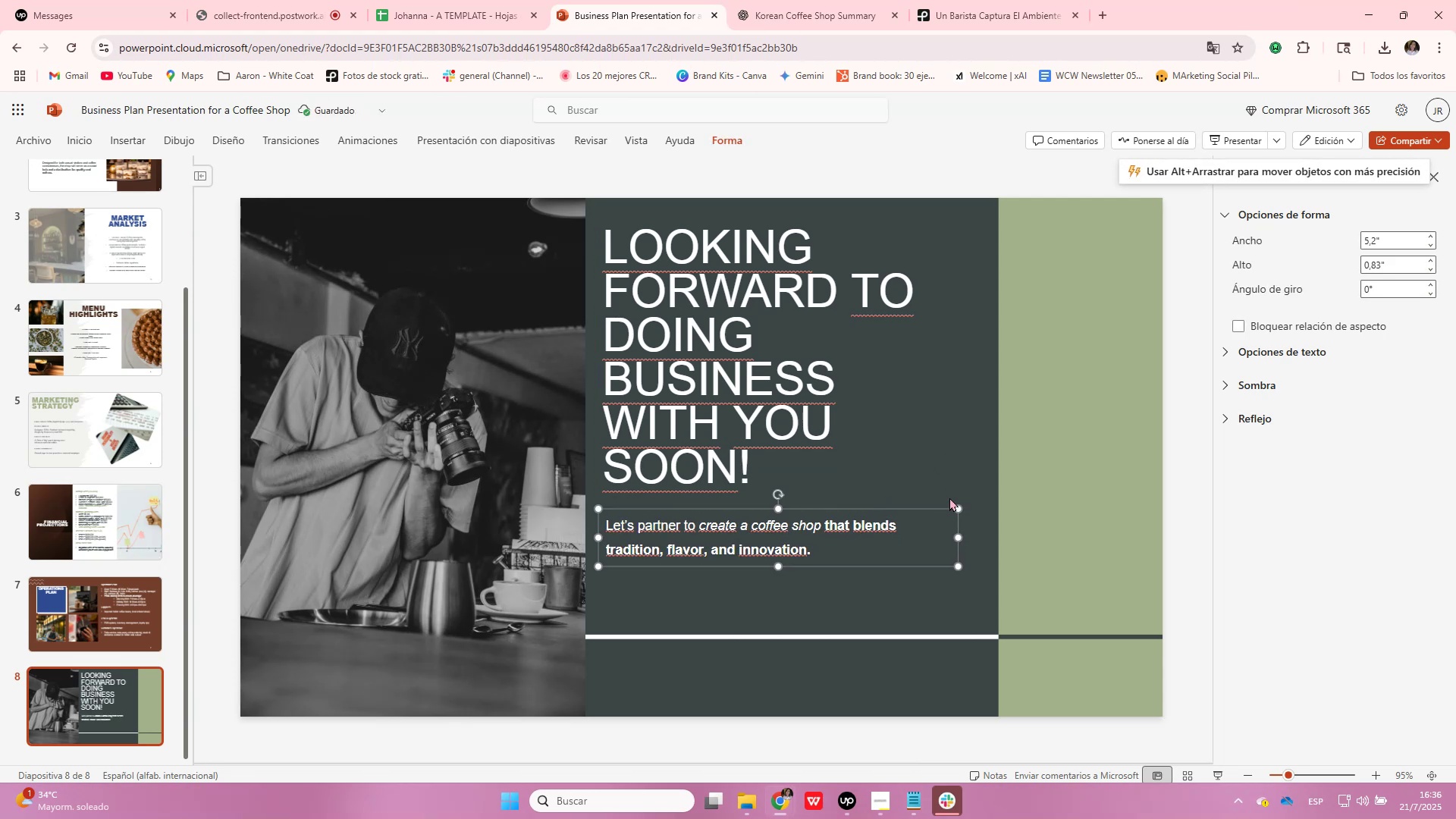 
left_click([820, 343])
 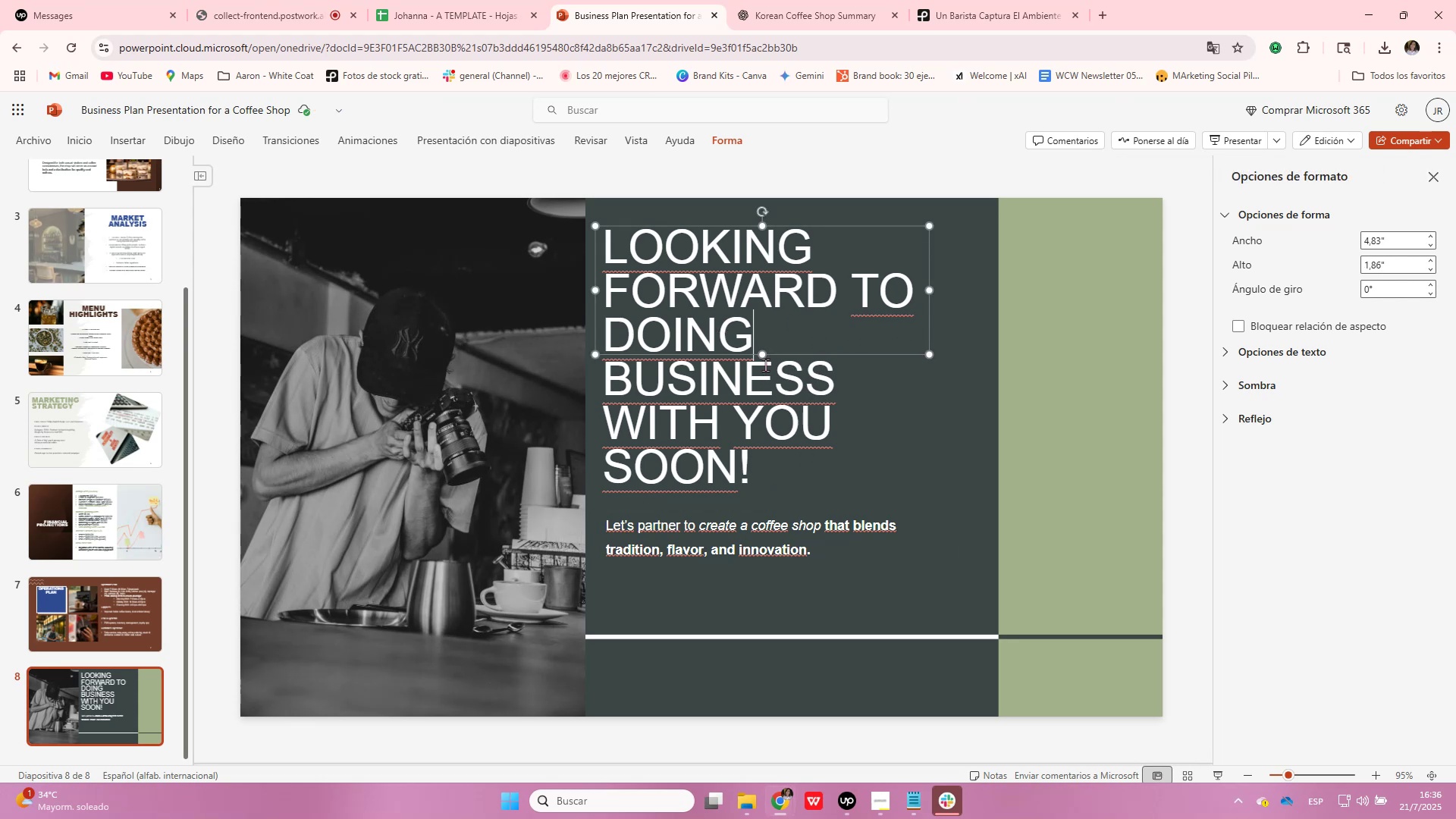 
left_click_drag(start_coordinate=[766, 357], to_coordinate=[746, 513])
 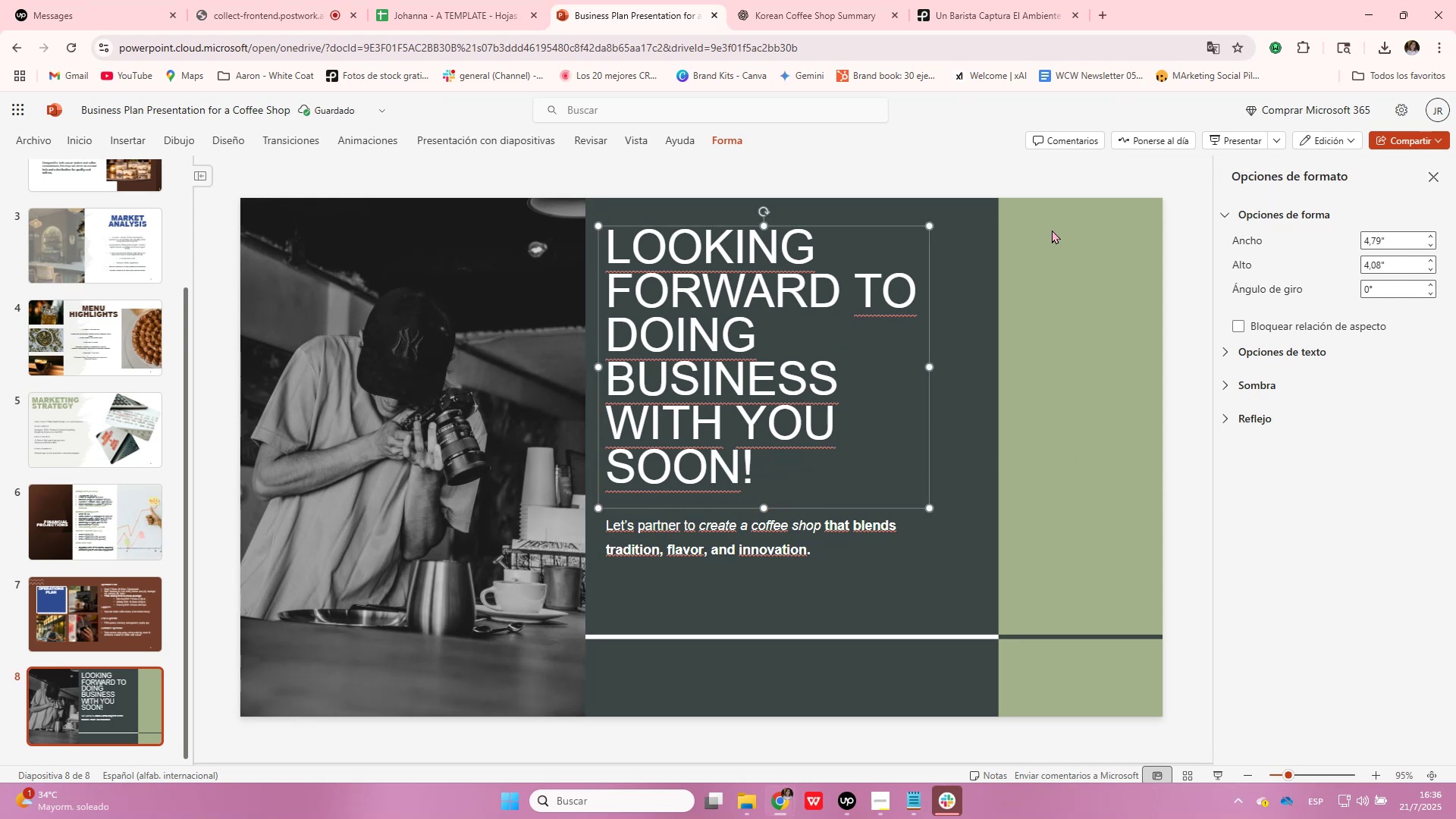 
mouse_move([116, 143])
 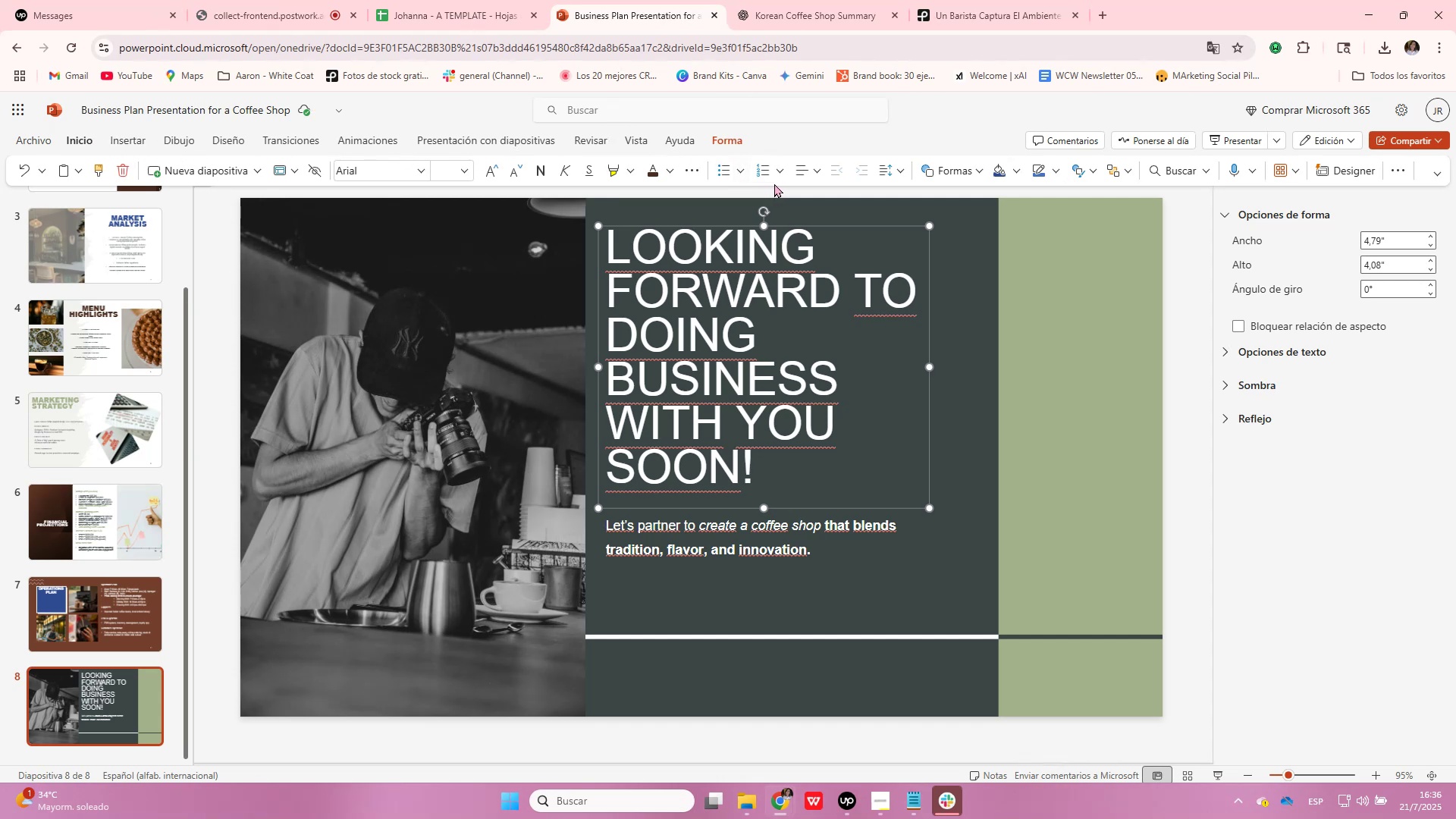 
left_click([802, 171])
 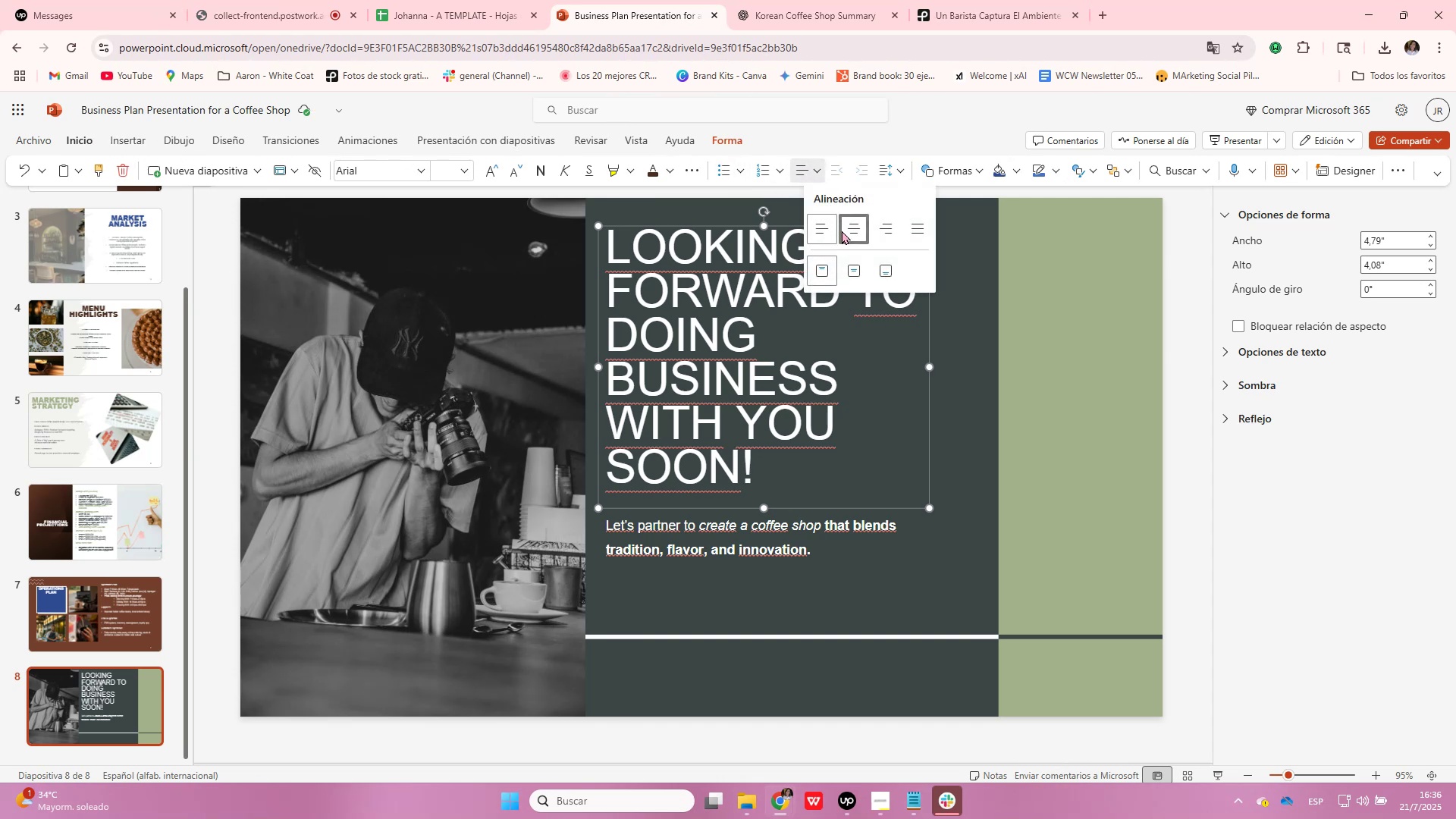 
left_click([849, 237])
 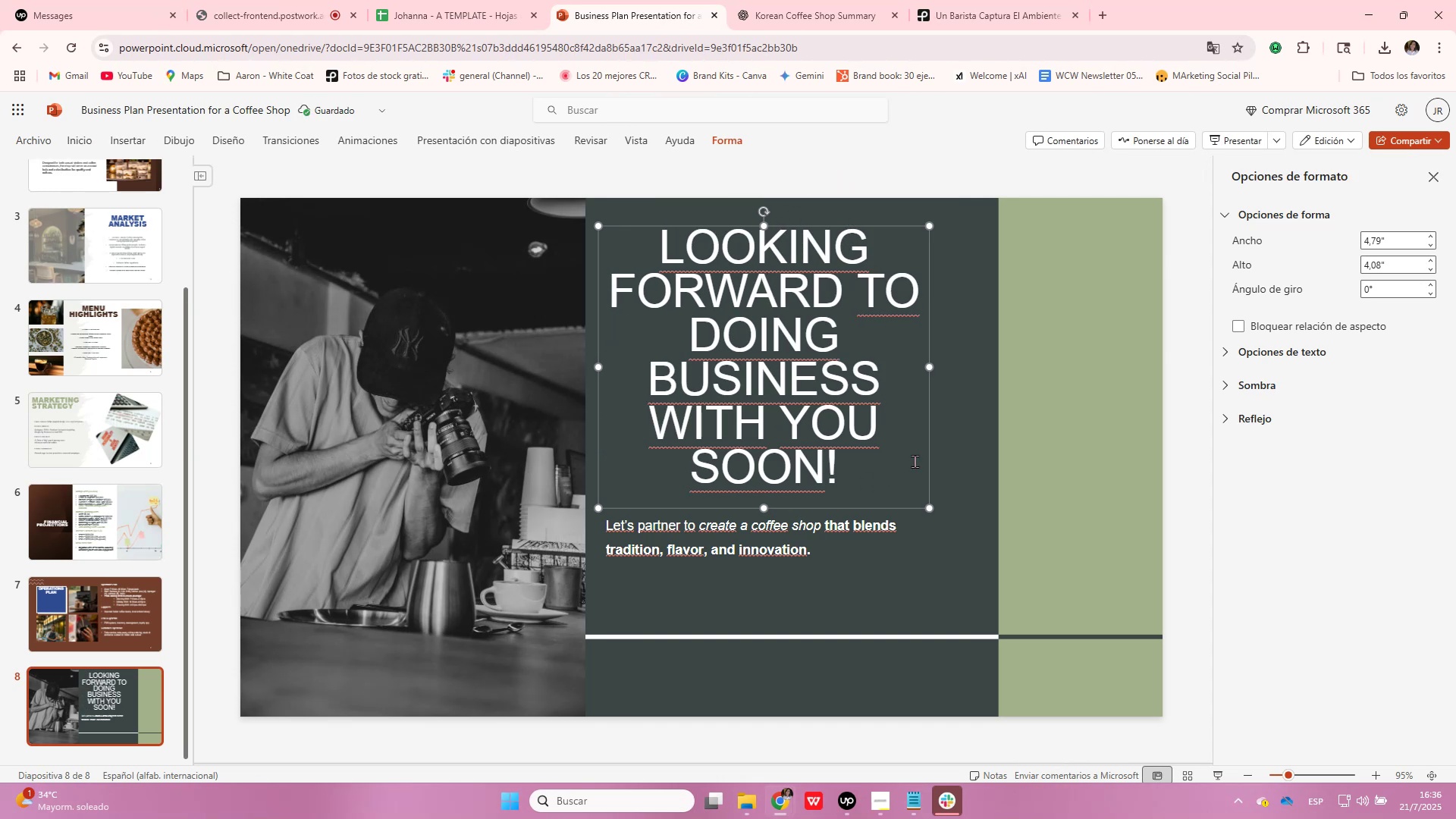 
left_click_drag(start_coordinate=[933, 368], to_coordinate=[992, 372])
 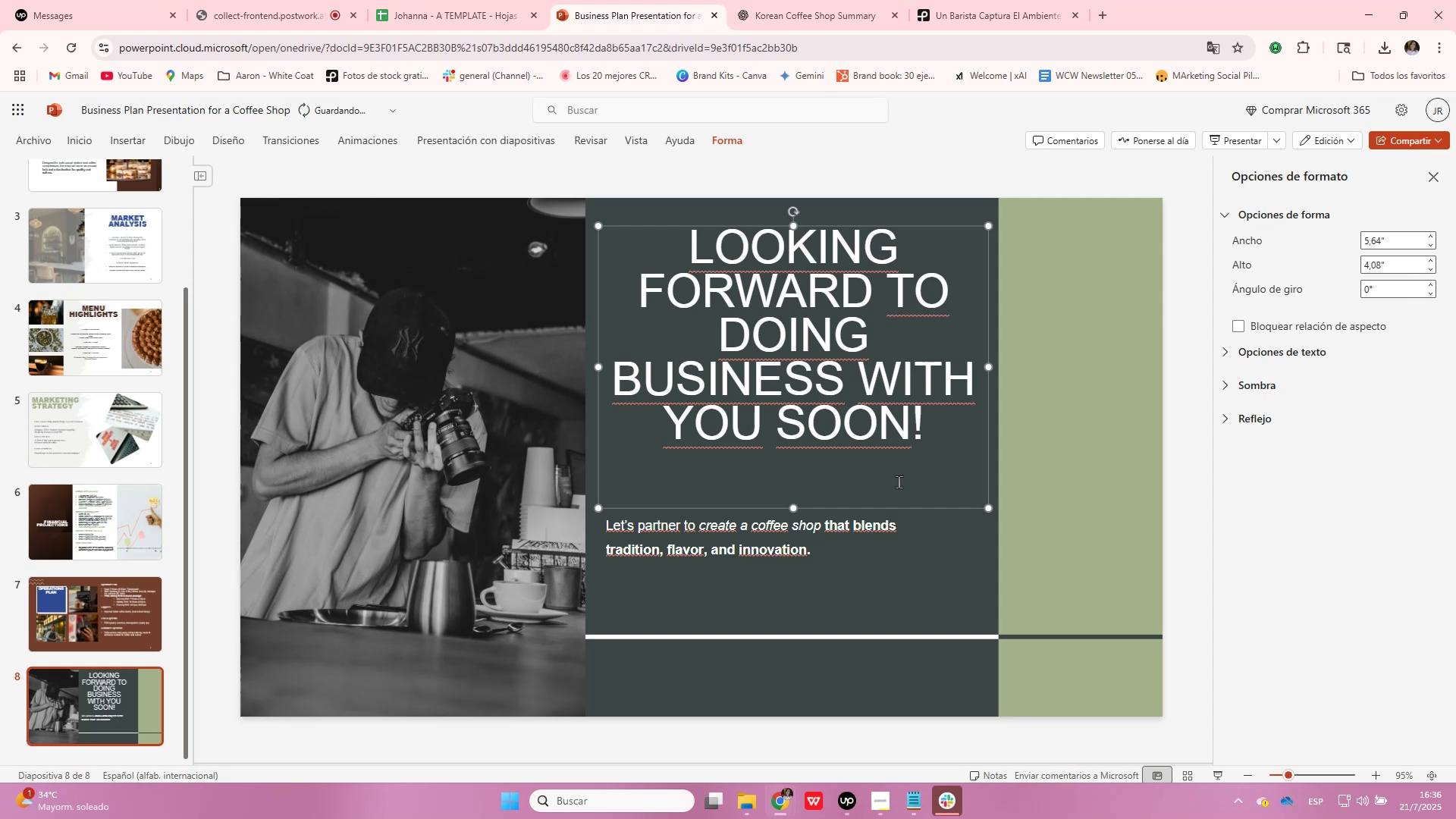 
left_click([891, 485])
 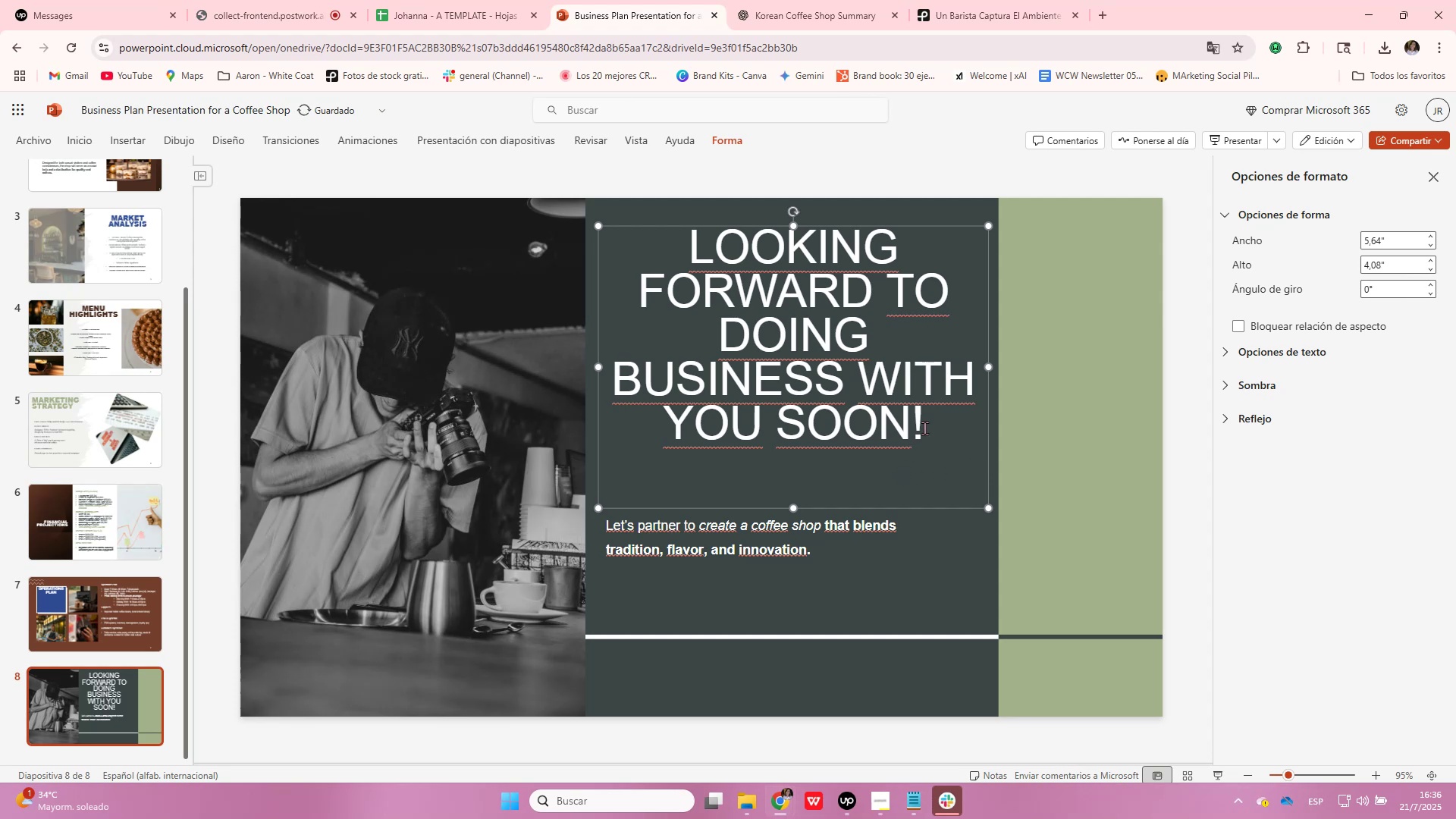 
left_click([941, 423])
 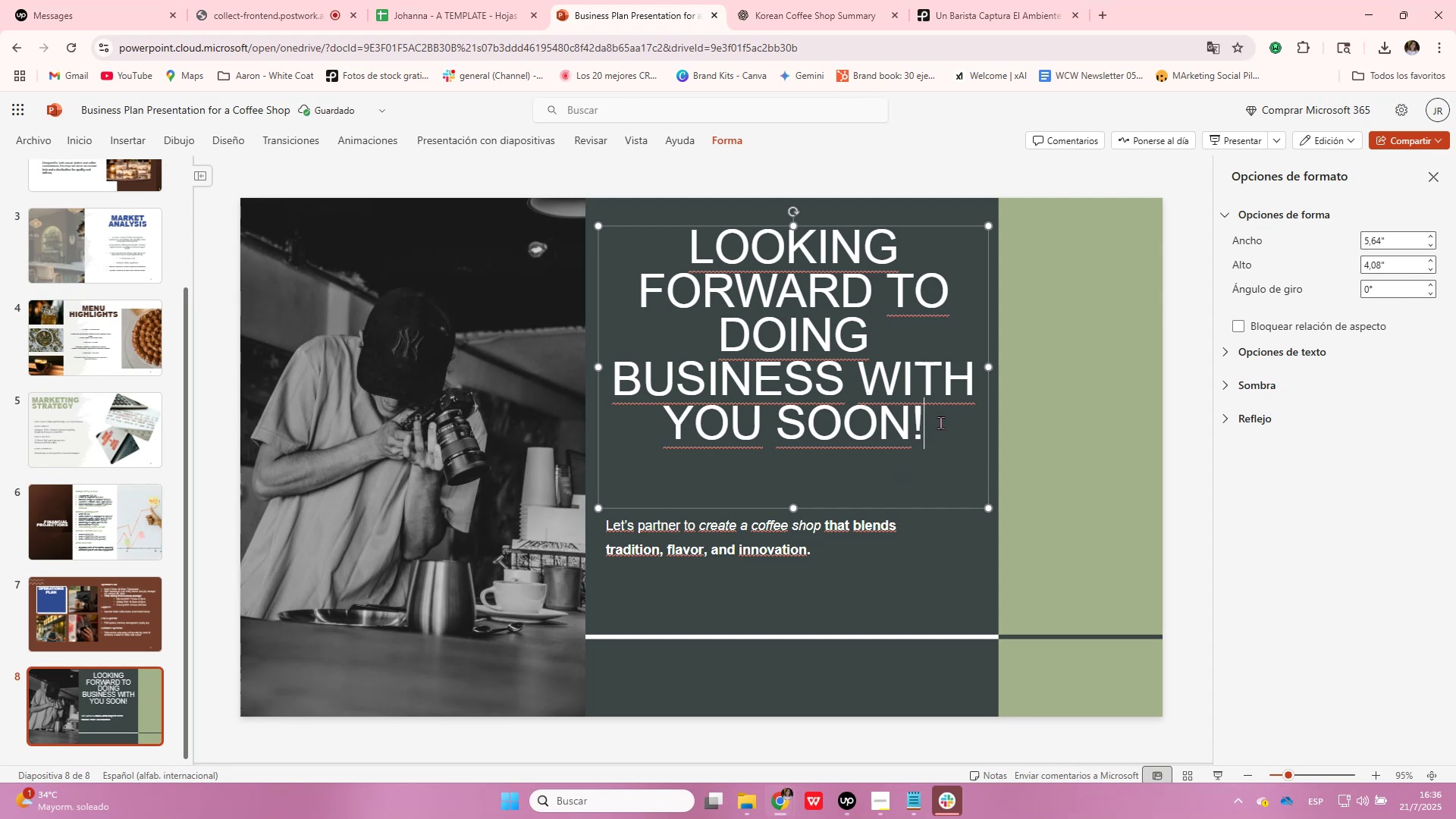 
key(Delete)
 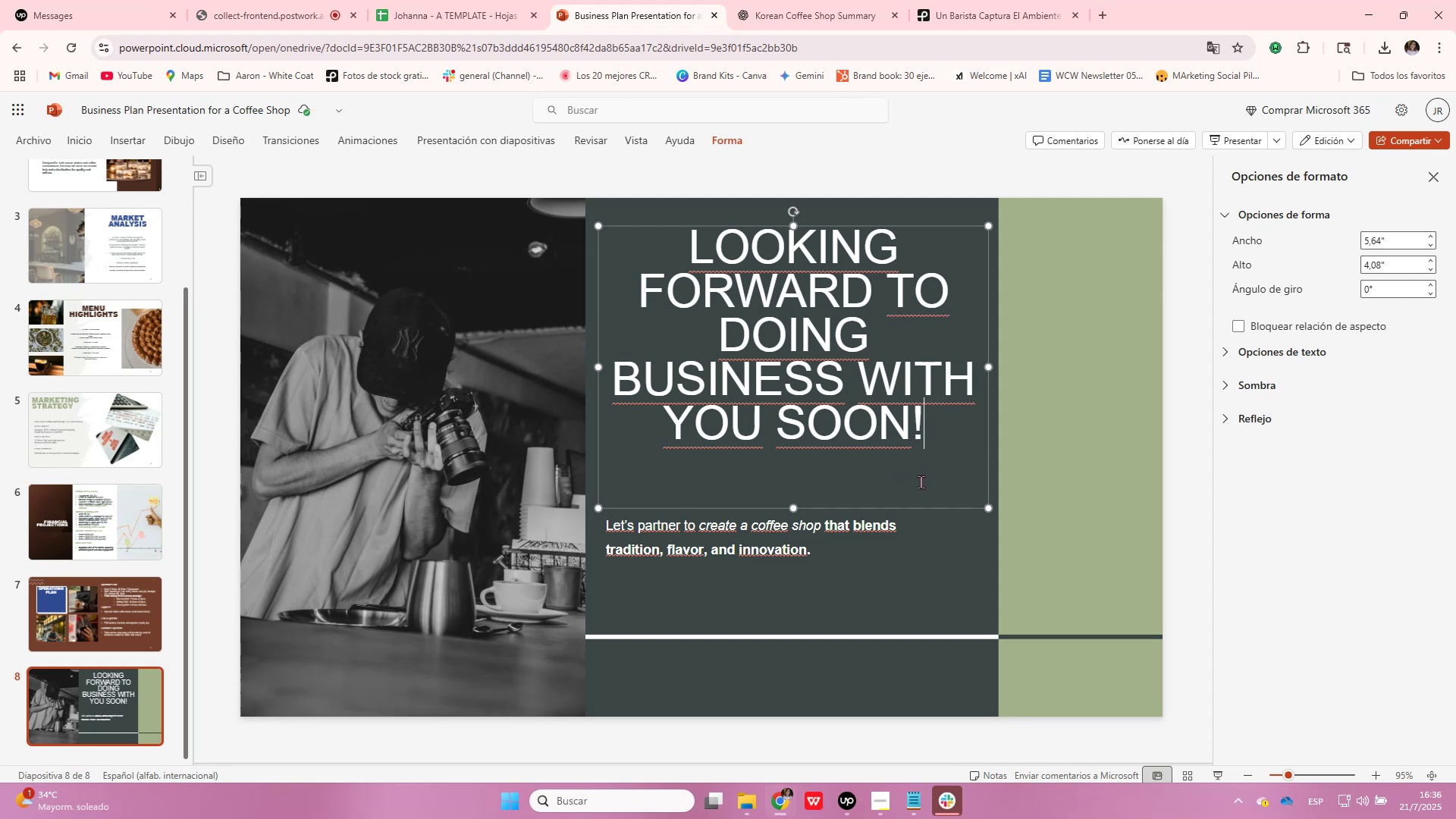 
left_click([957, 601])
 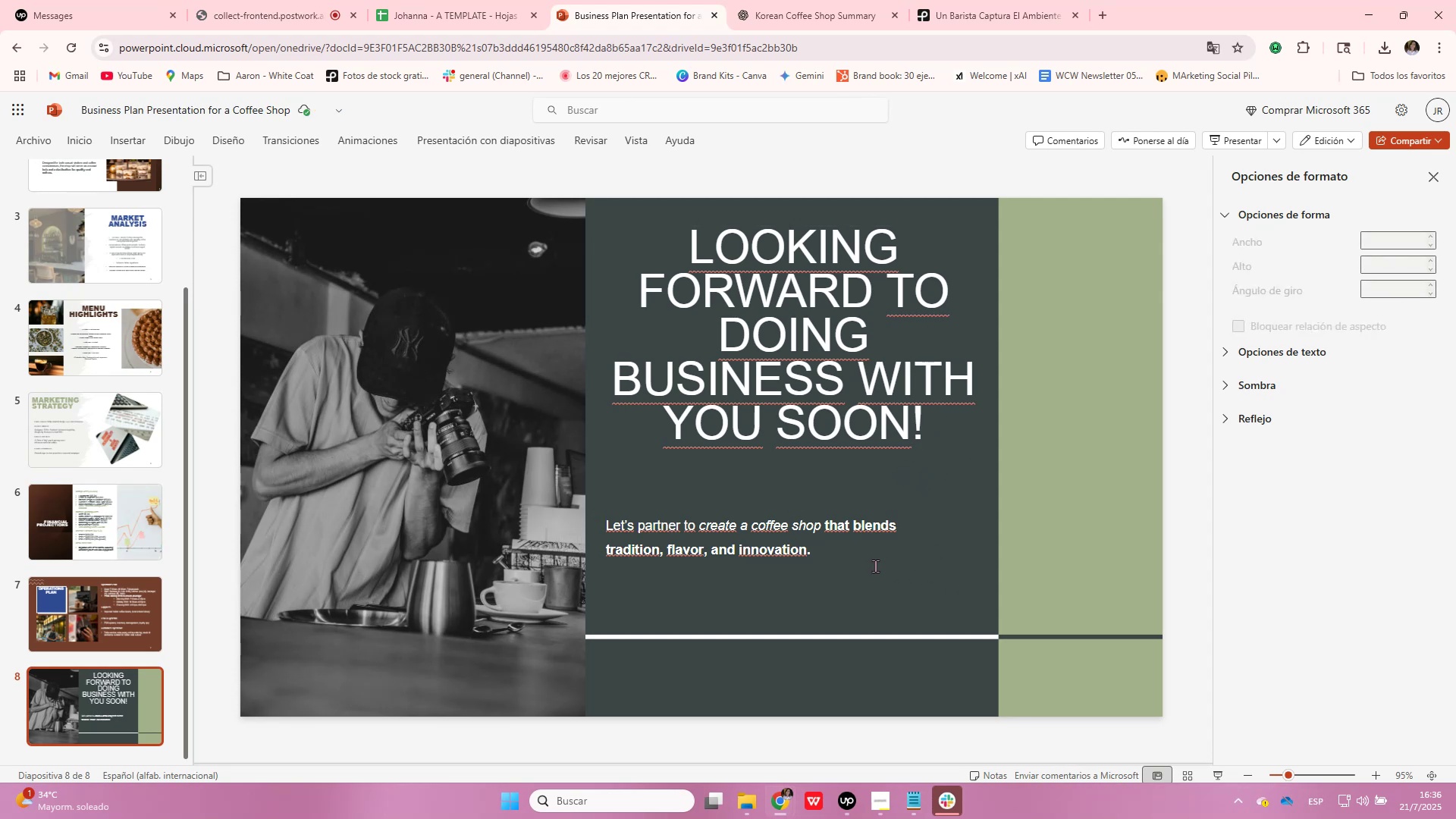 
left_click([870, 542])
 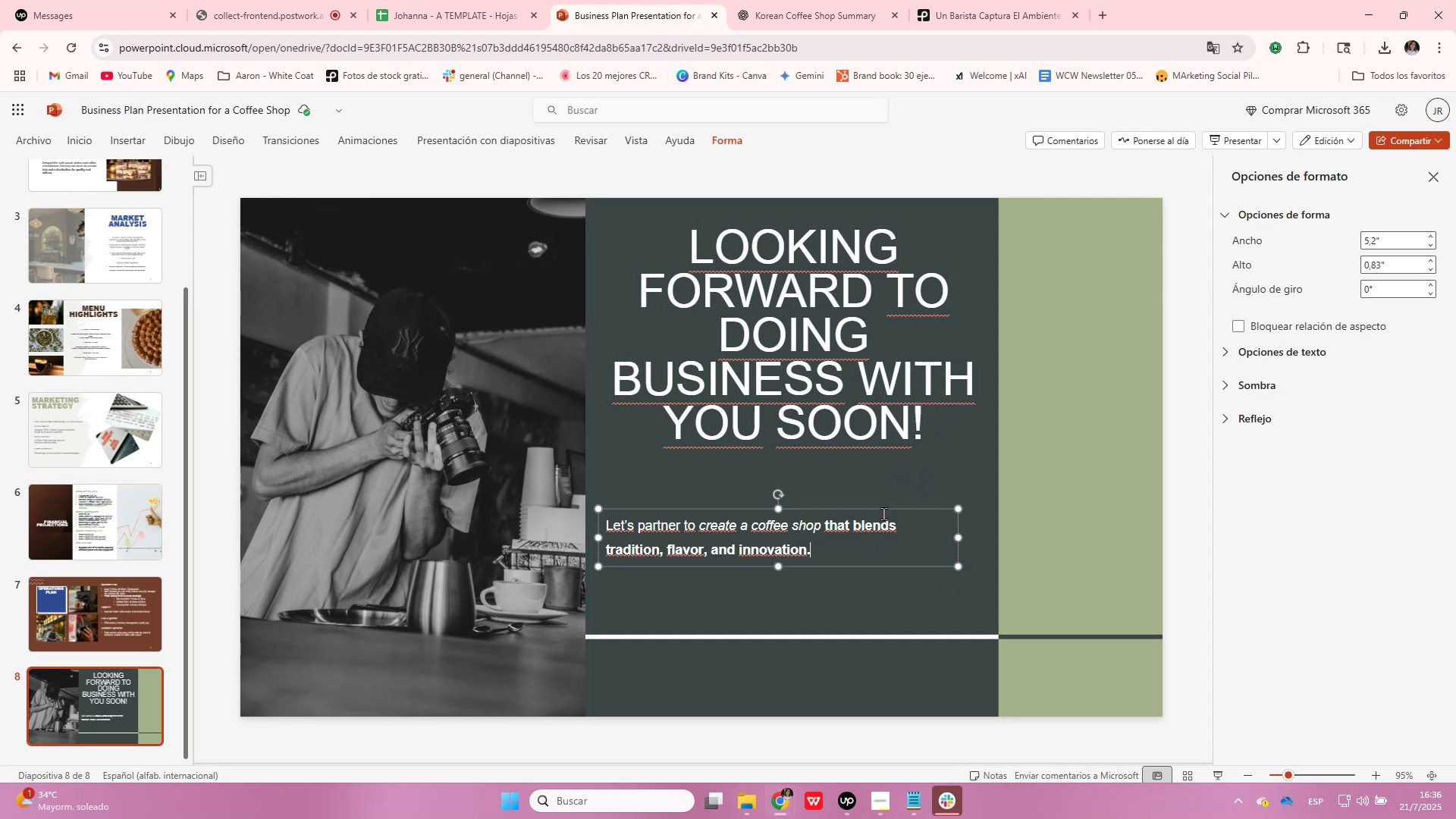 
left_click([886, 513])
 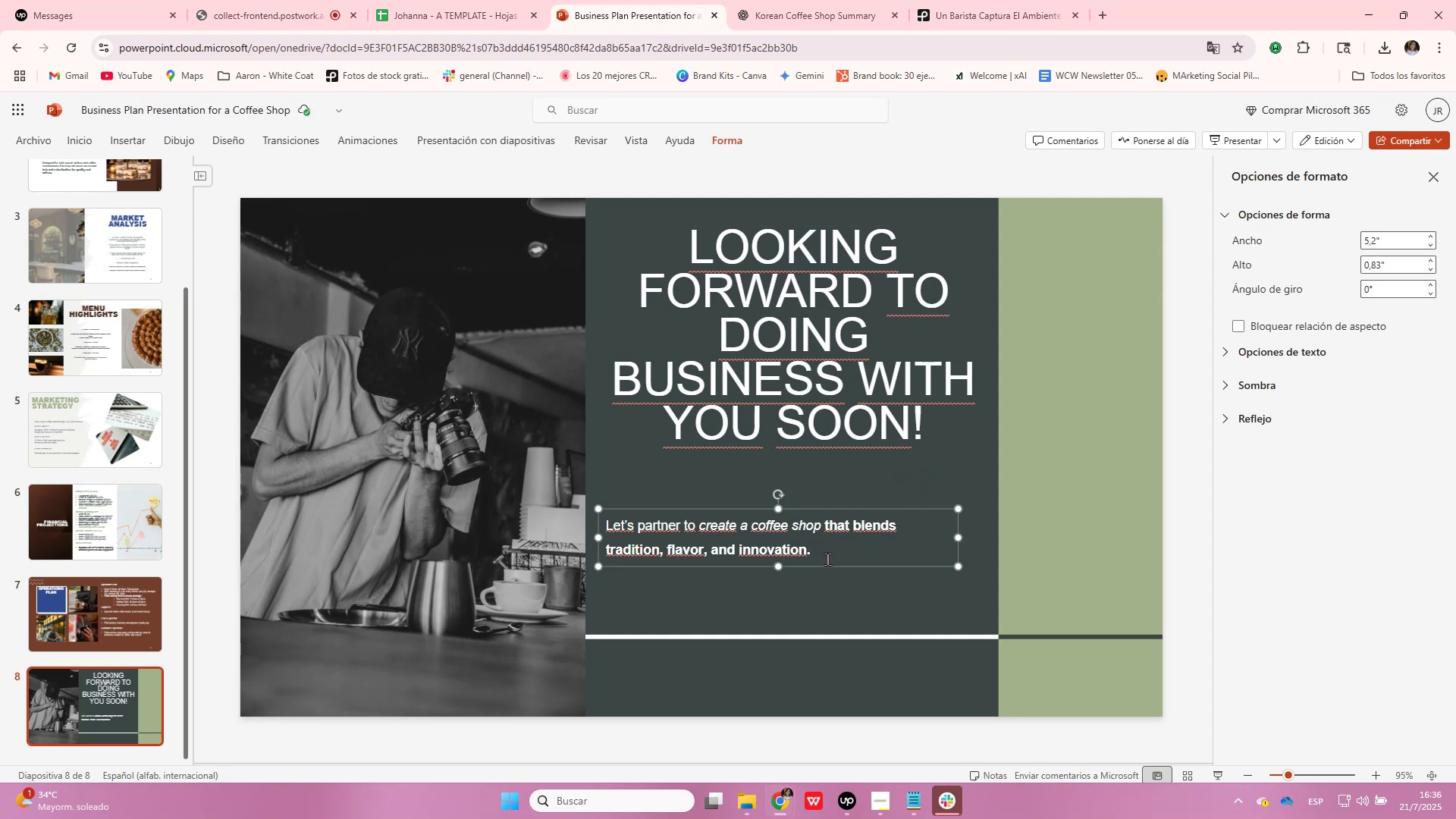 
left_click_drag(start_coordinate=[827, 553], to_coordinate=[824, 553])
 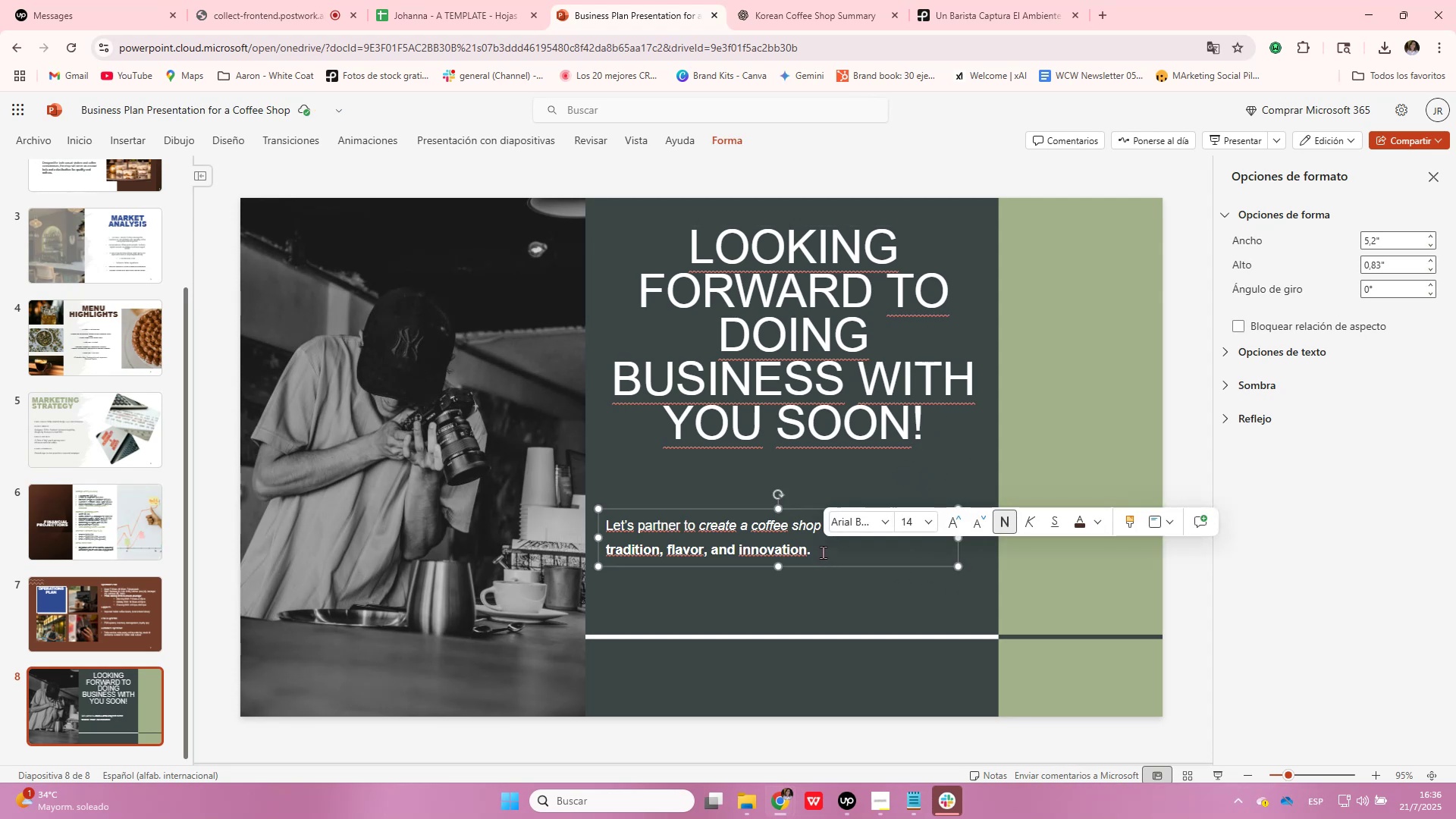 
left_click([824, 553])
 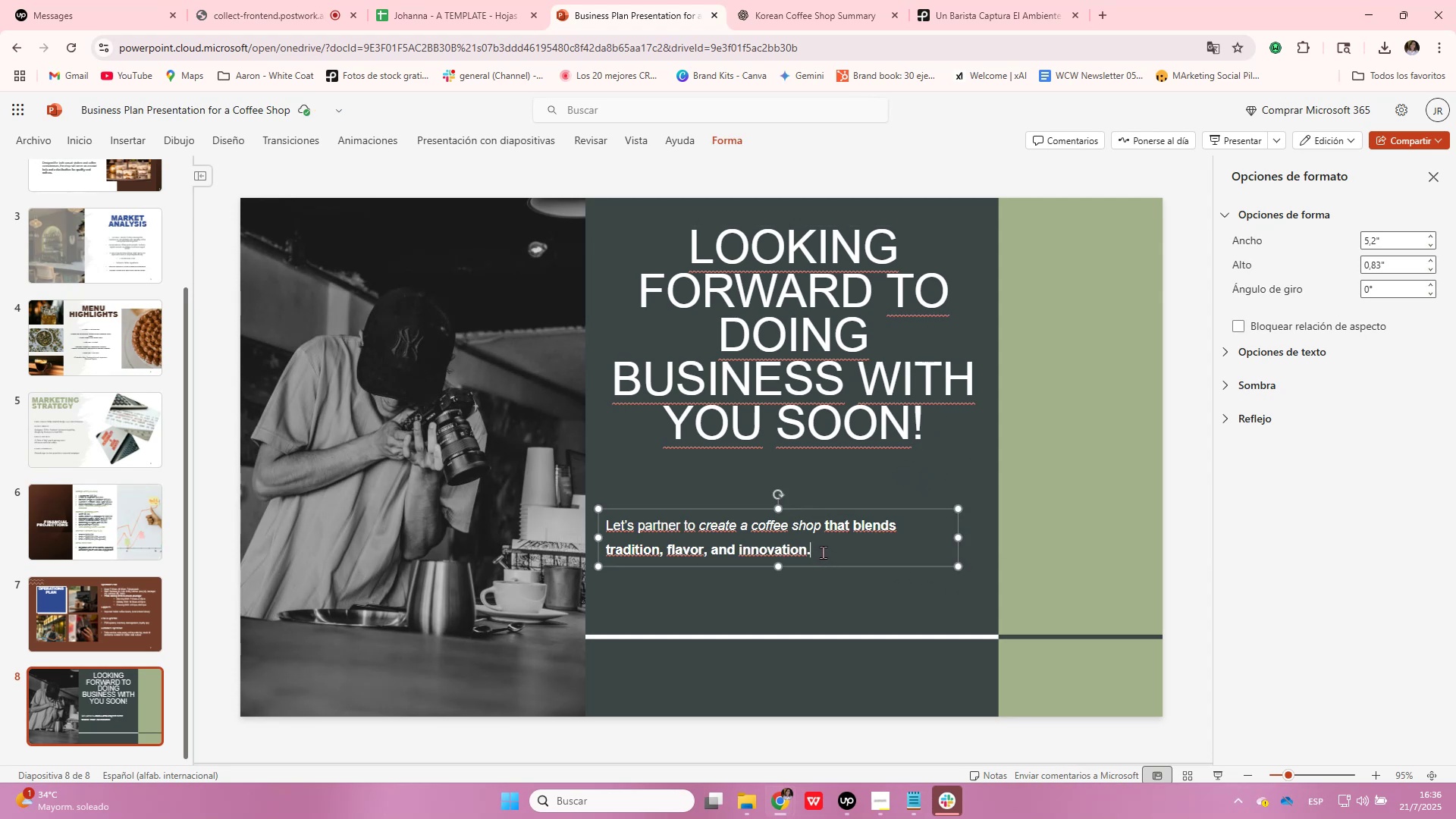 
left_click_drag(start_coordinate=[824, 553], to_coordinate=[592, 523])
 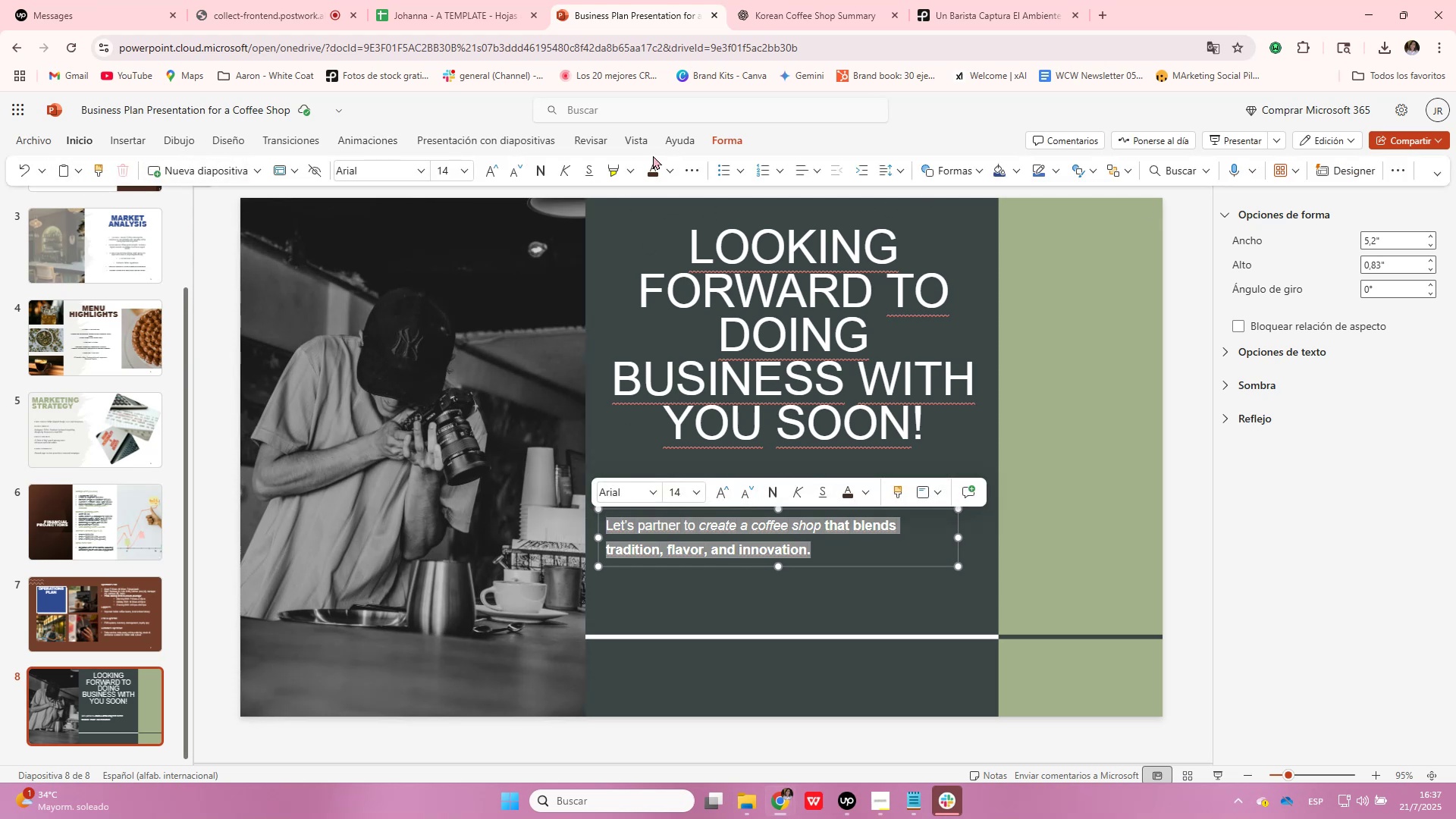 
left_click([802, 168])
 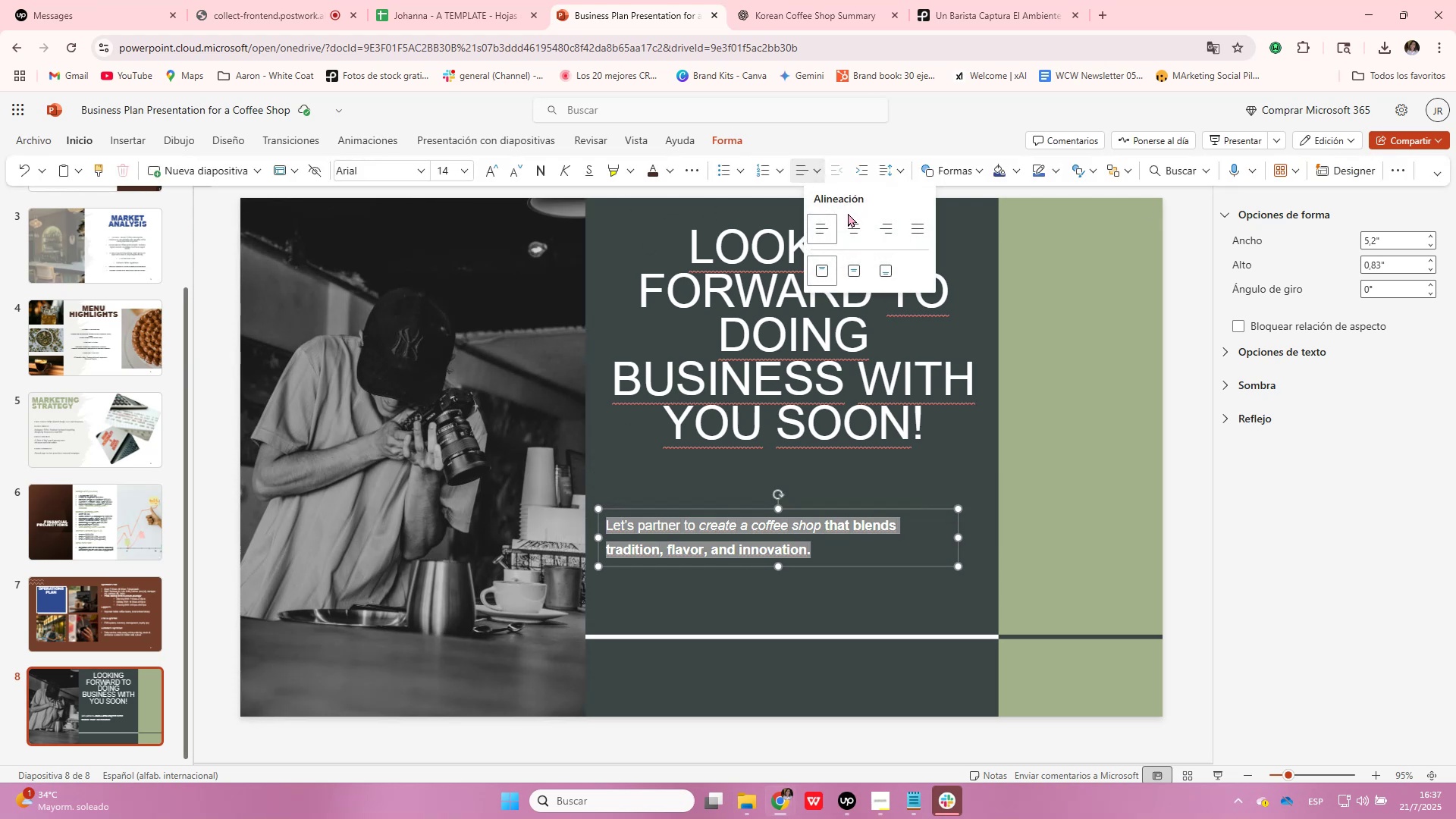 
left_click([852, 221])
 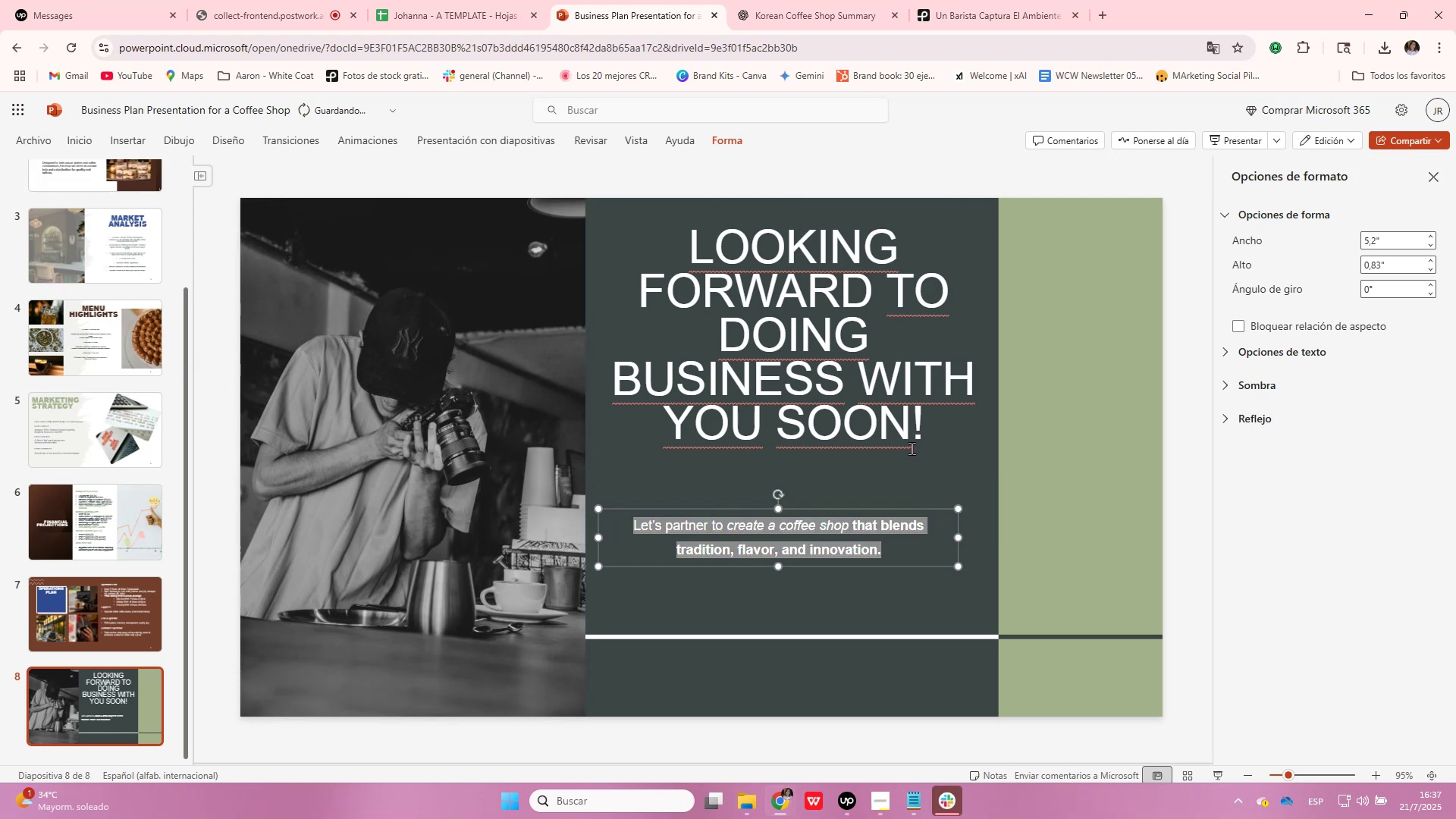 
left_click([954, 489])
 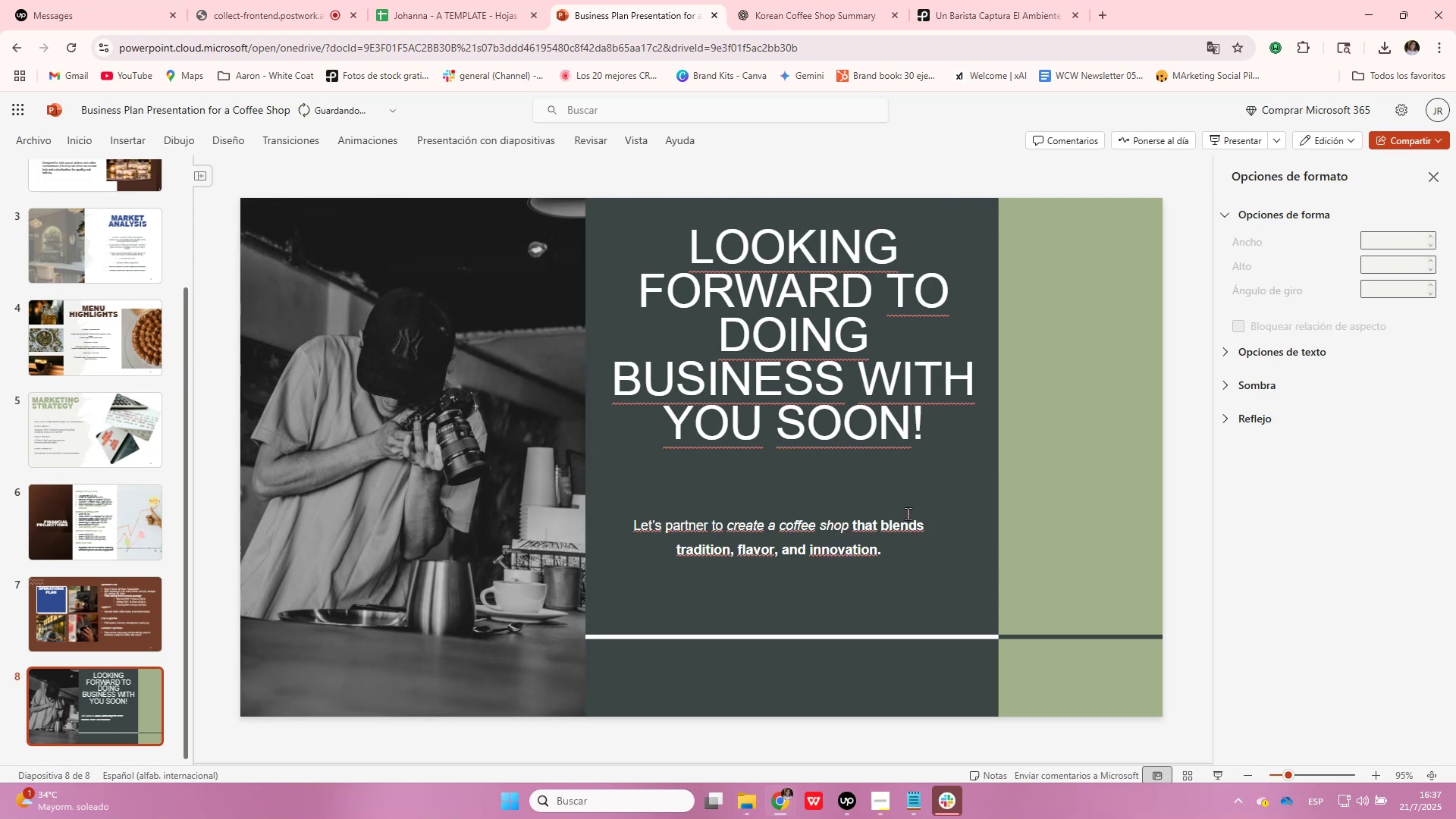 
left_click([908, 514])
 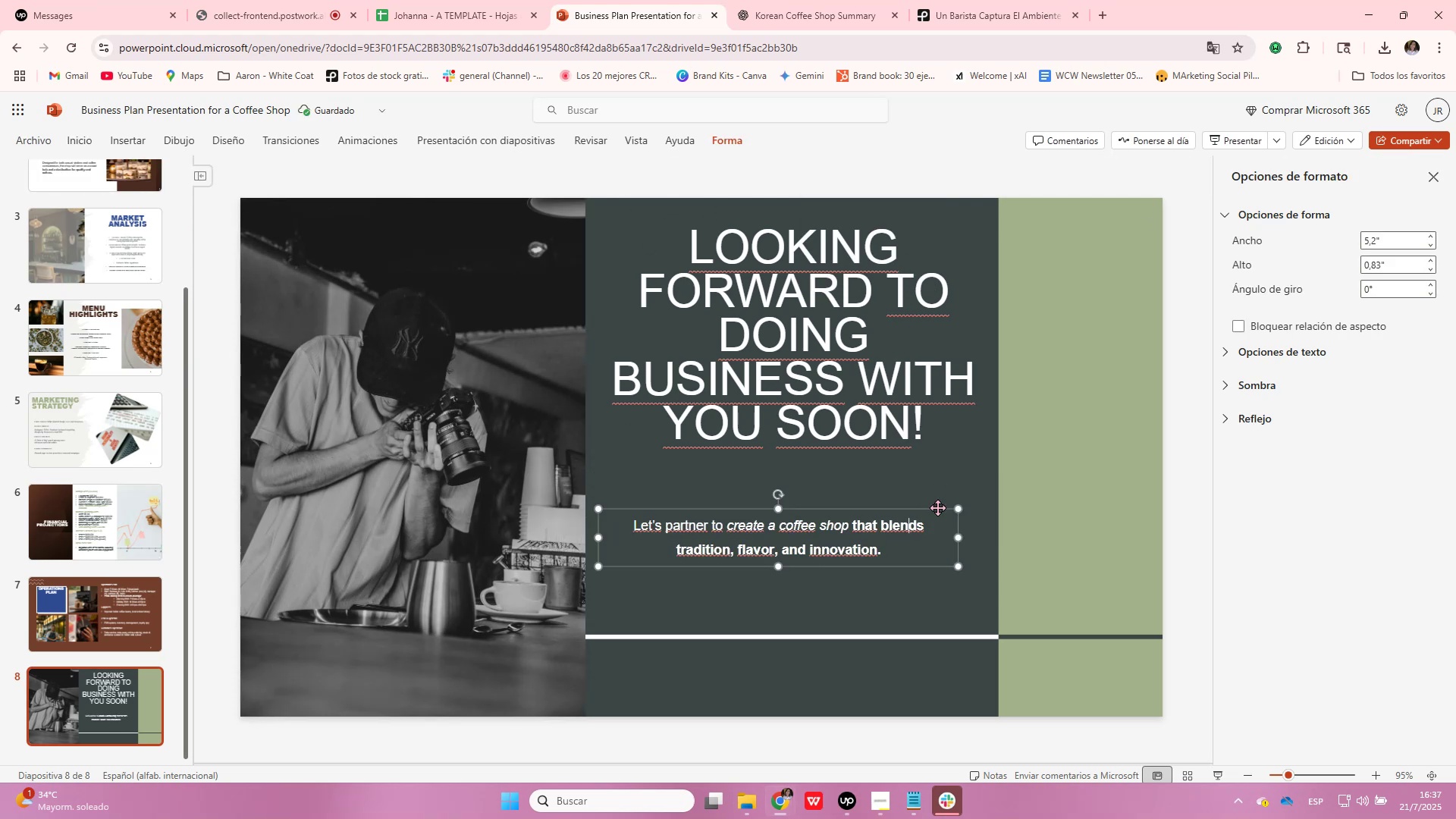 
left_click_drag(start_coordinate=[938, 508], to_coordinate=[949, 473])
 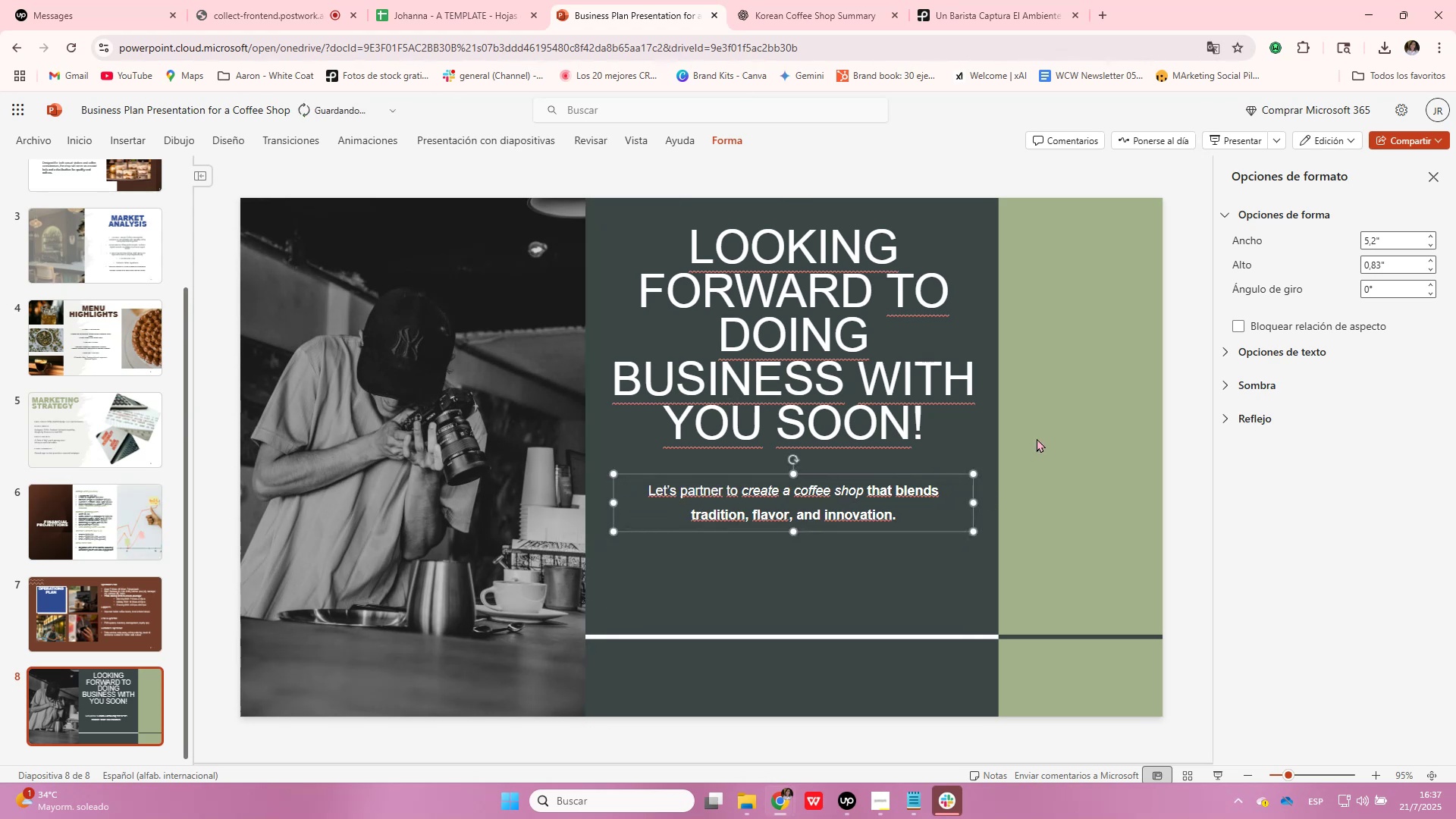 
left_click([1049, 467])
 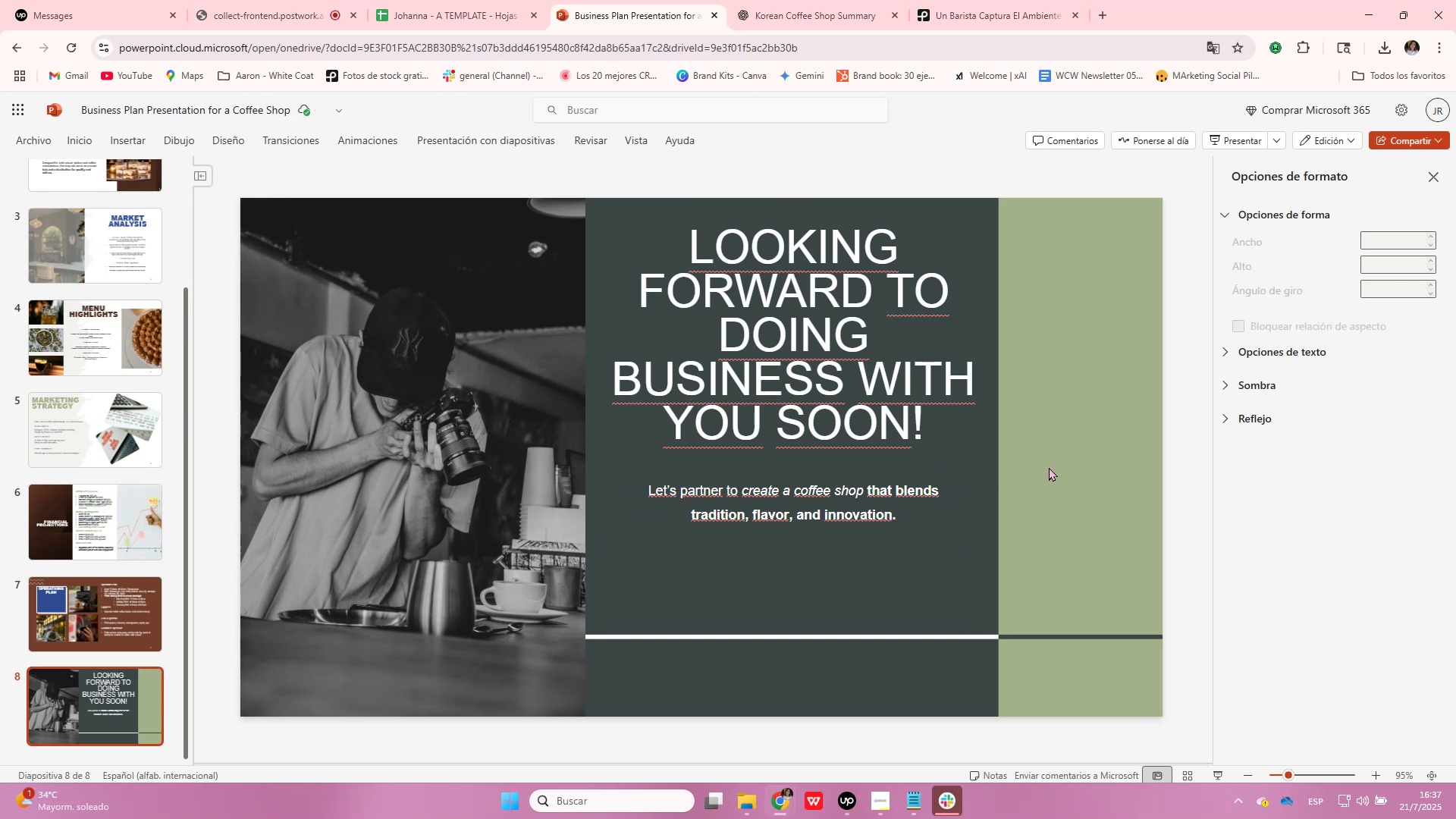 
wait(5.08)
 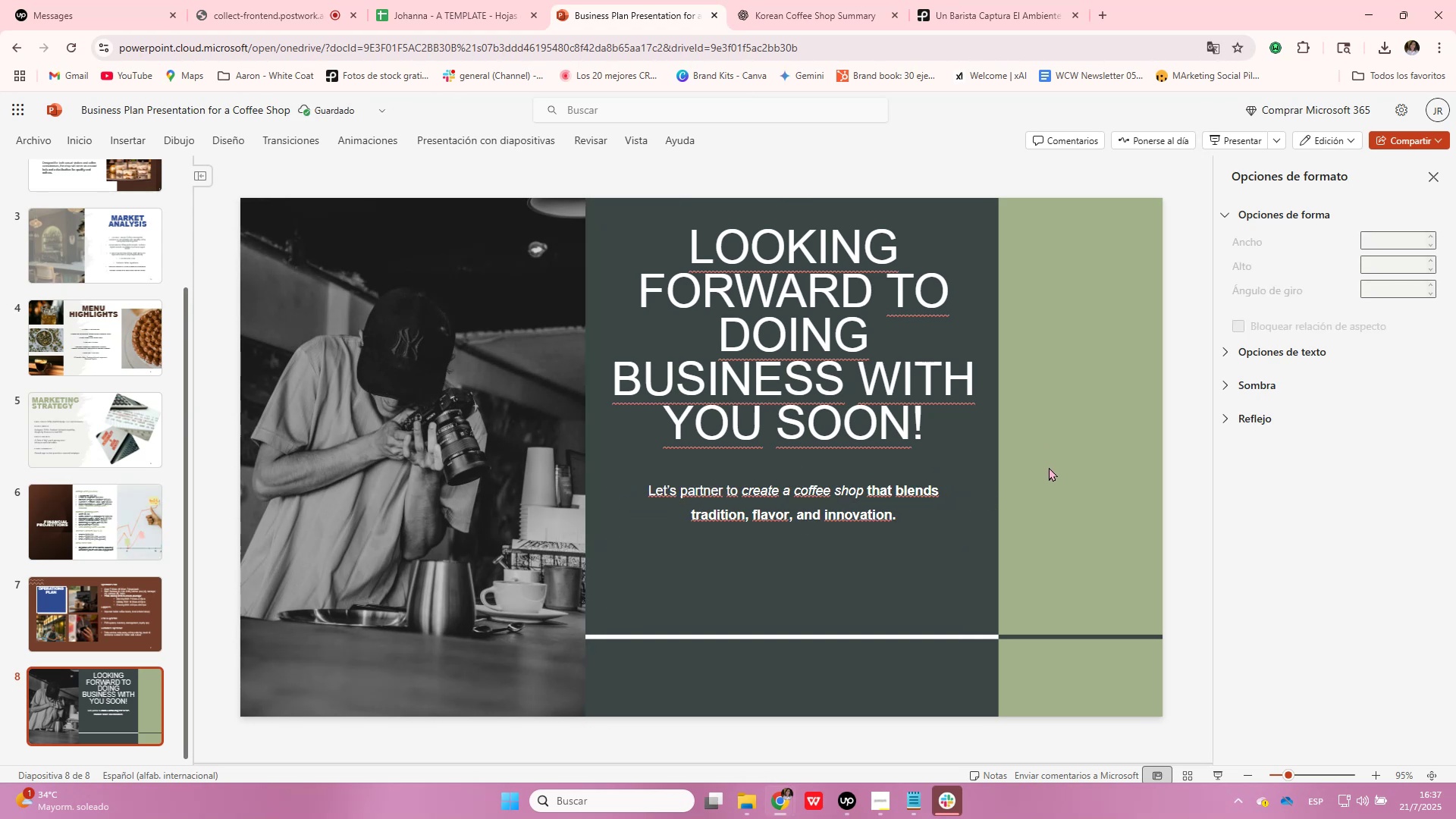 
left_click([772, 422])
 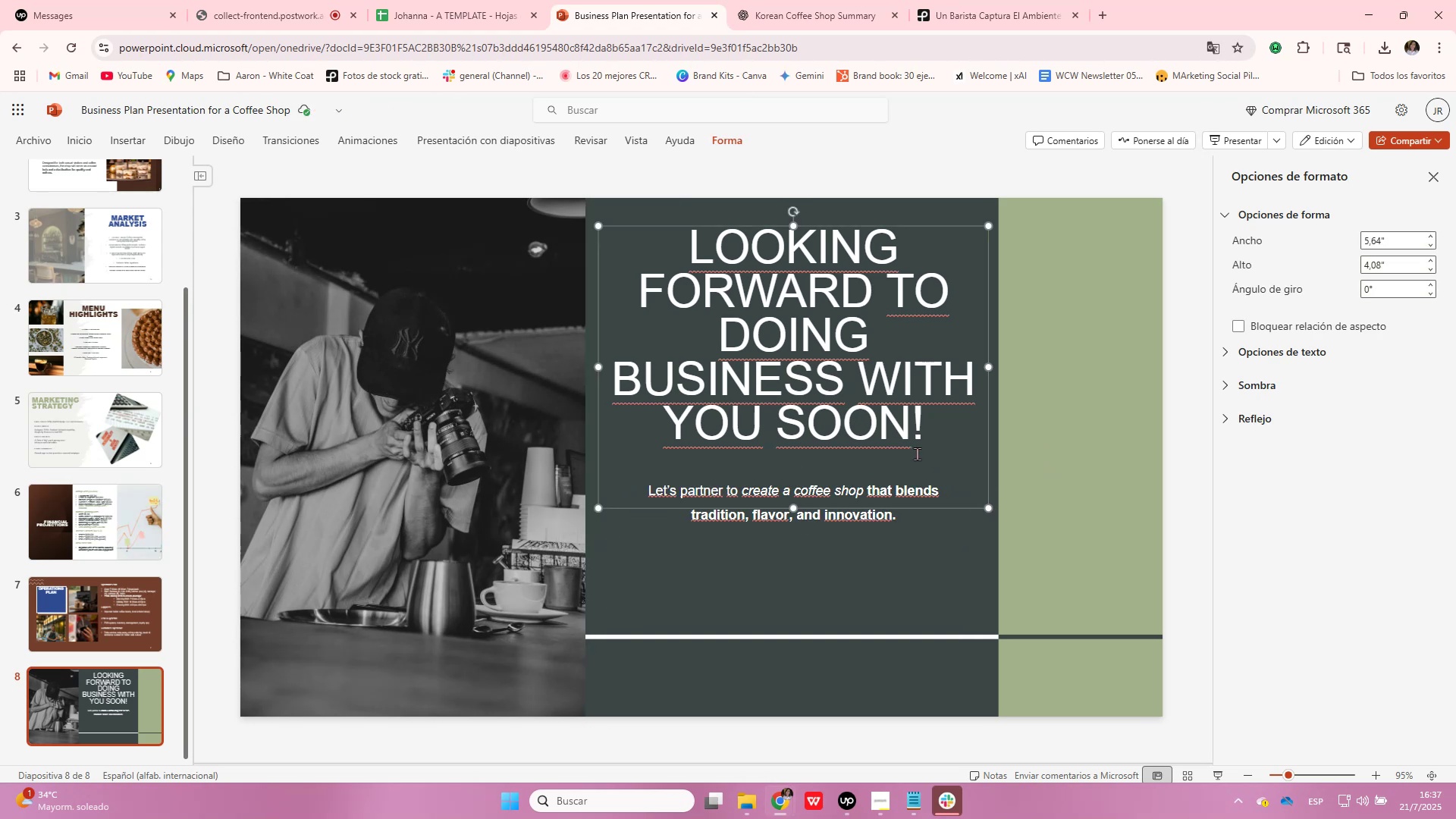 
left_click_drag(start_coordinate=[930, 445], to_coordinate=[676, 241])
 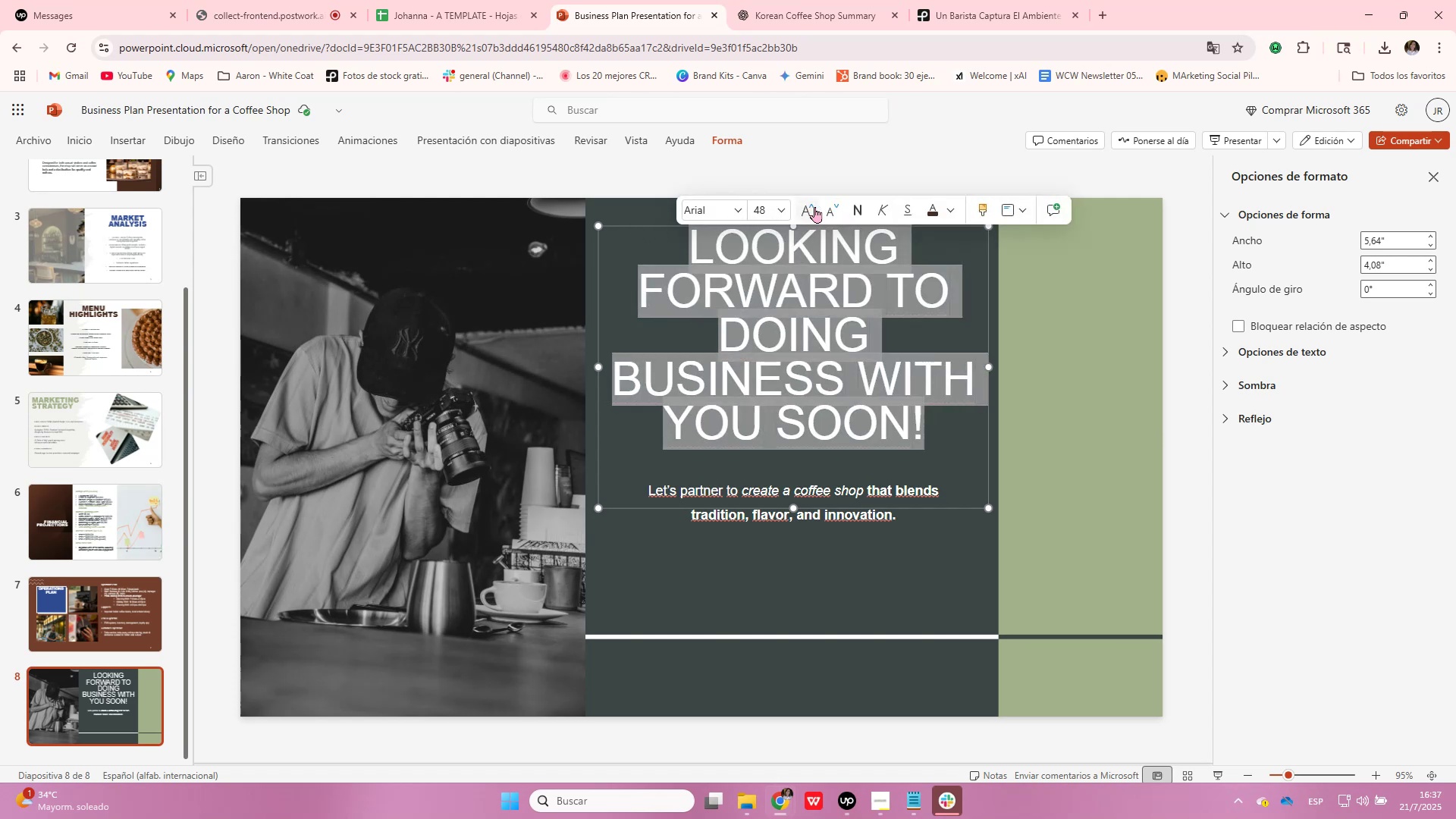 
left_click([827, 207])
 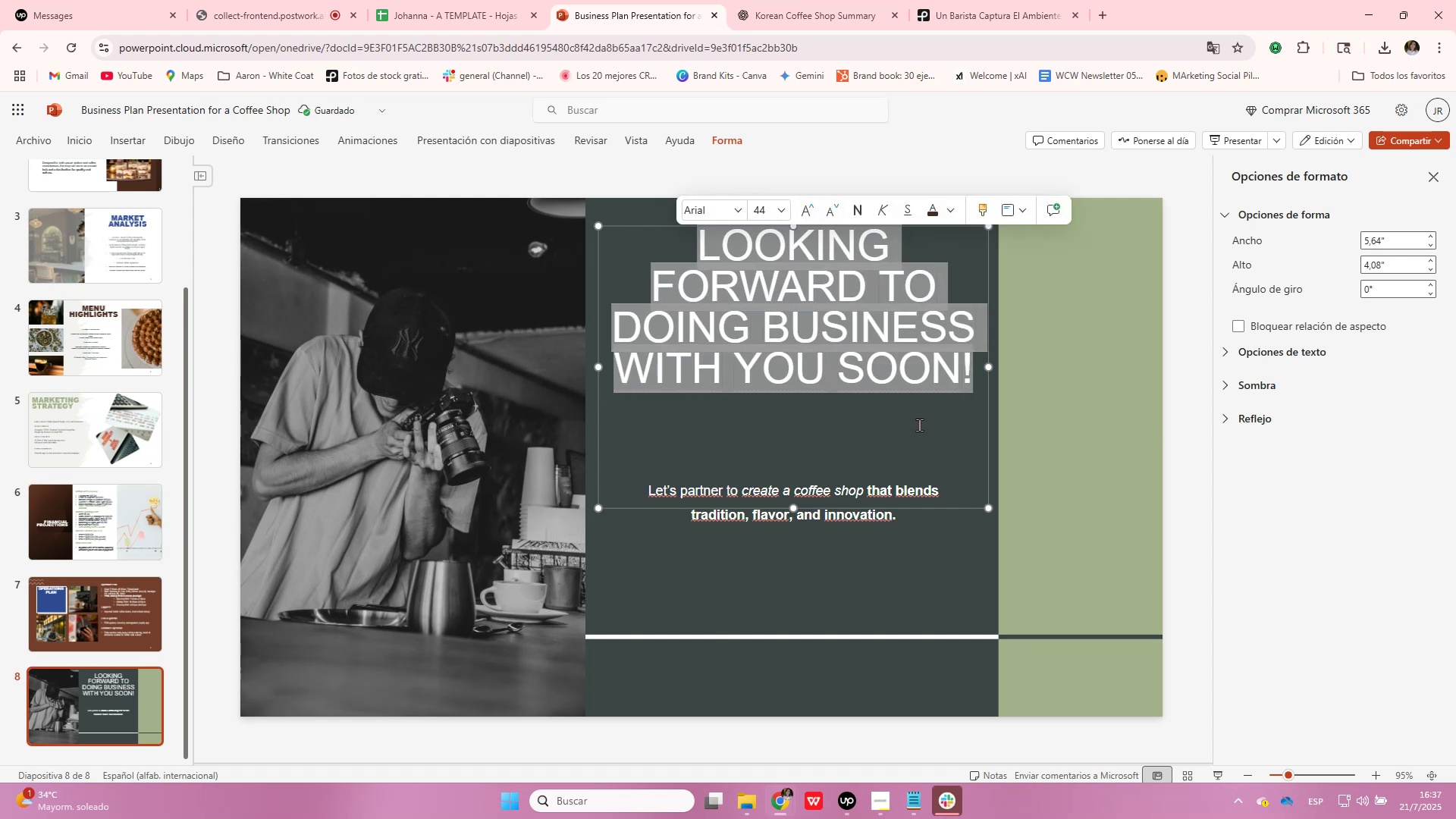 
left_click([922, 425])
 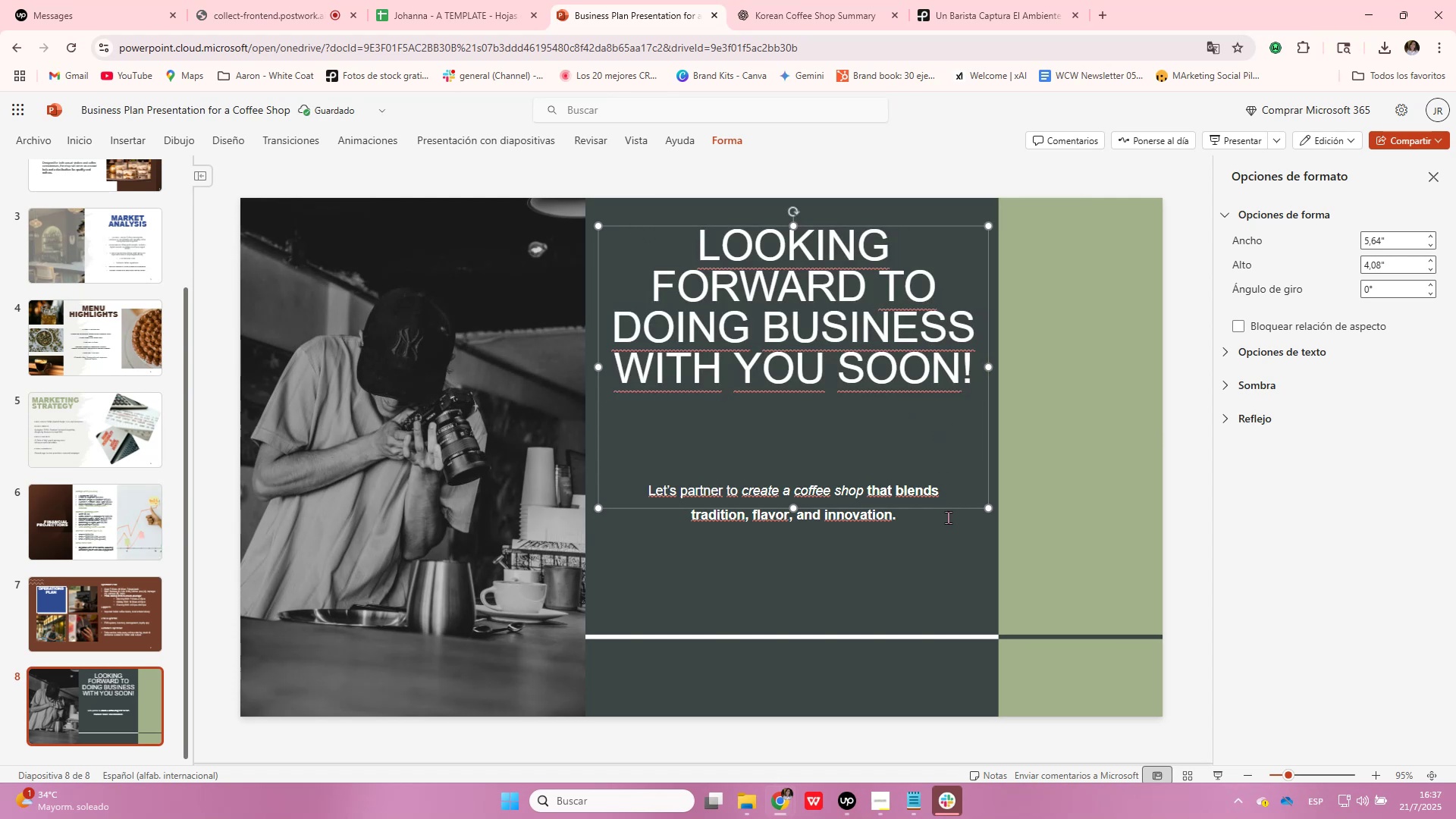 
left_click([1132, 528])
 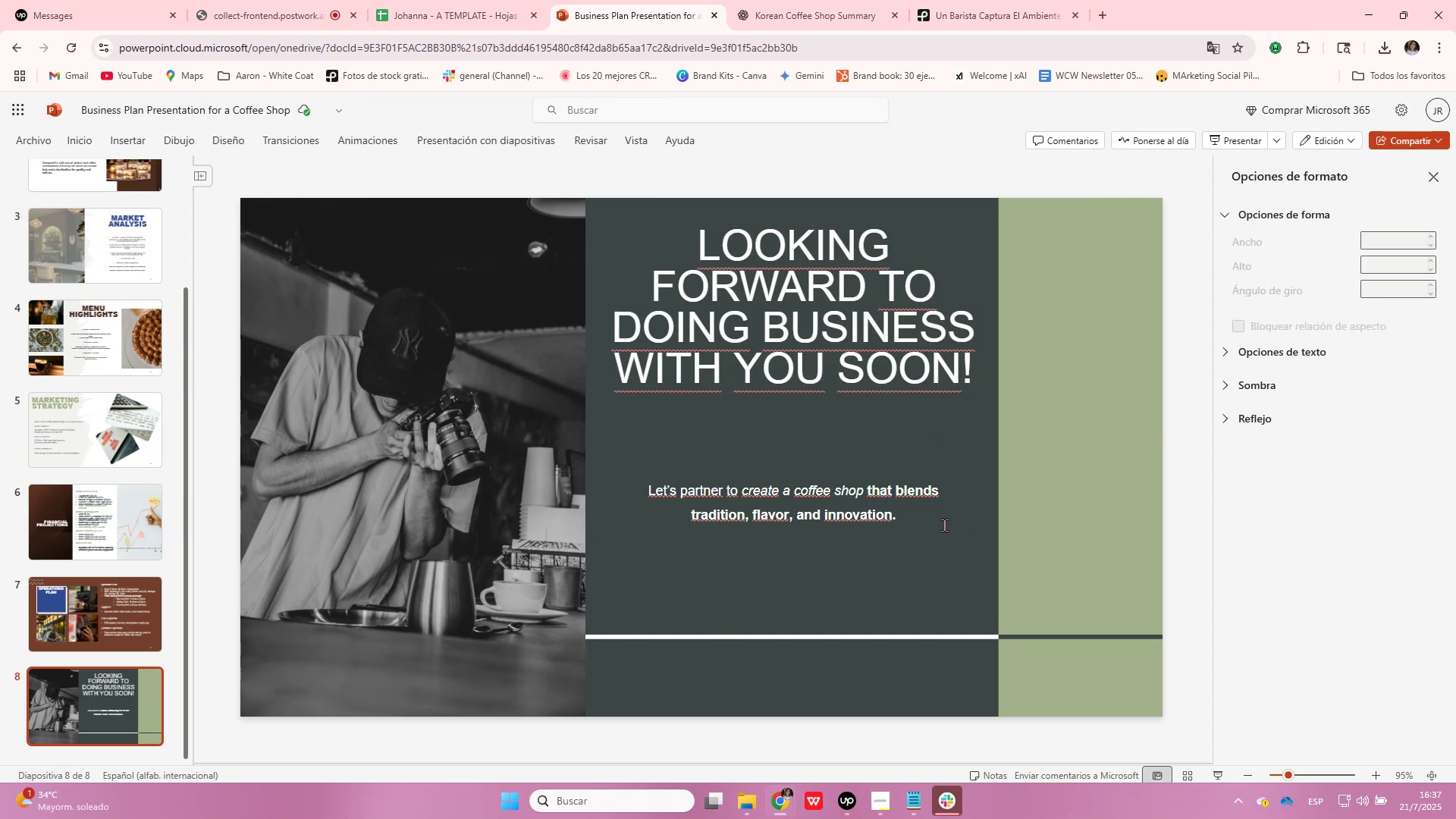 
left_click([944, 526])
 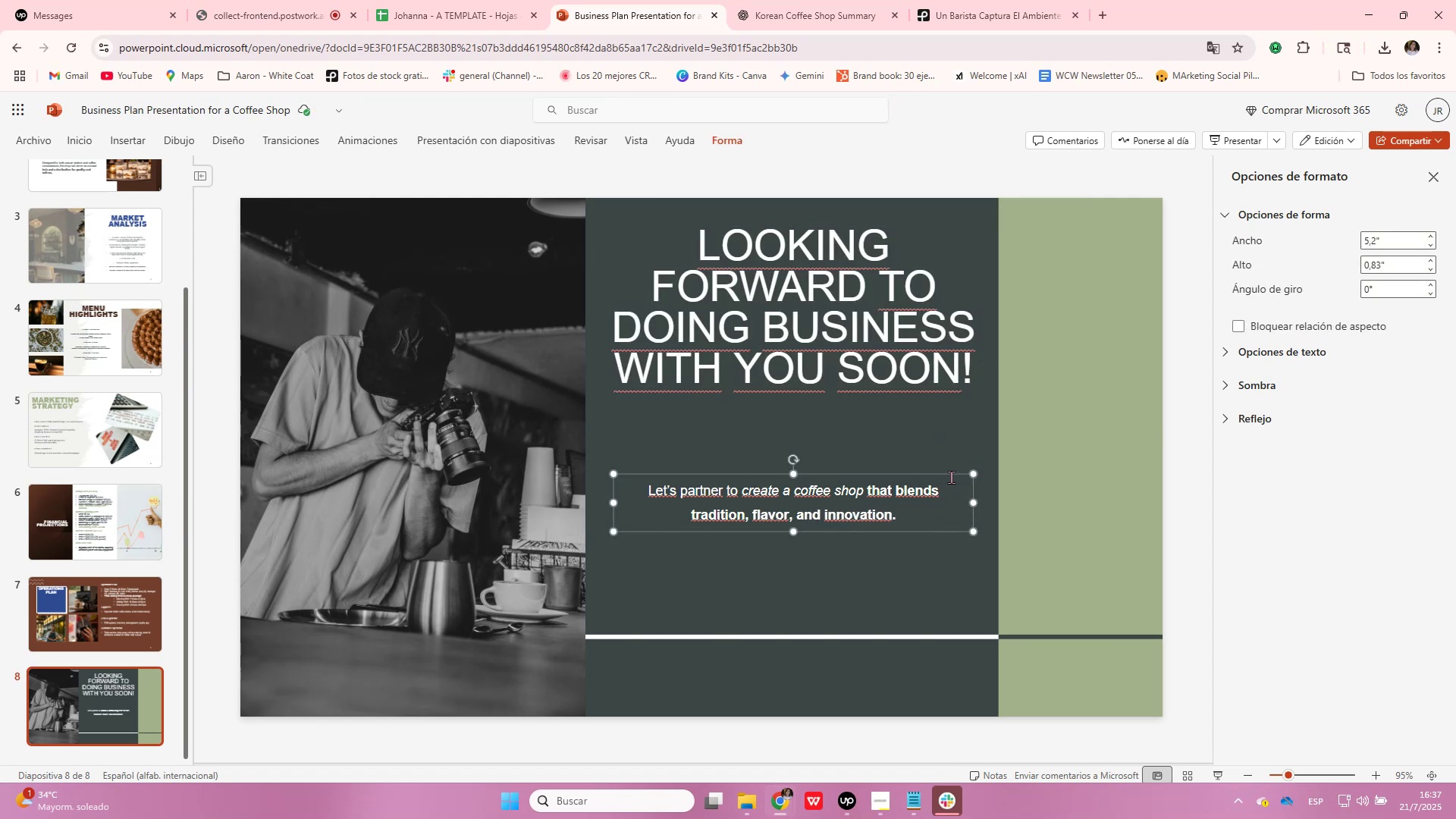 
left_click([954, 471])
 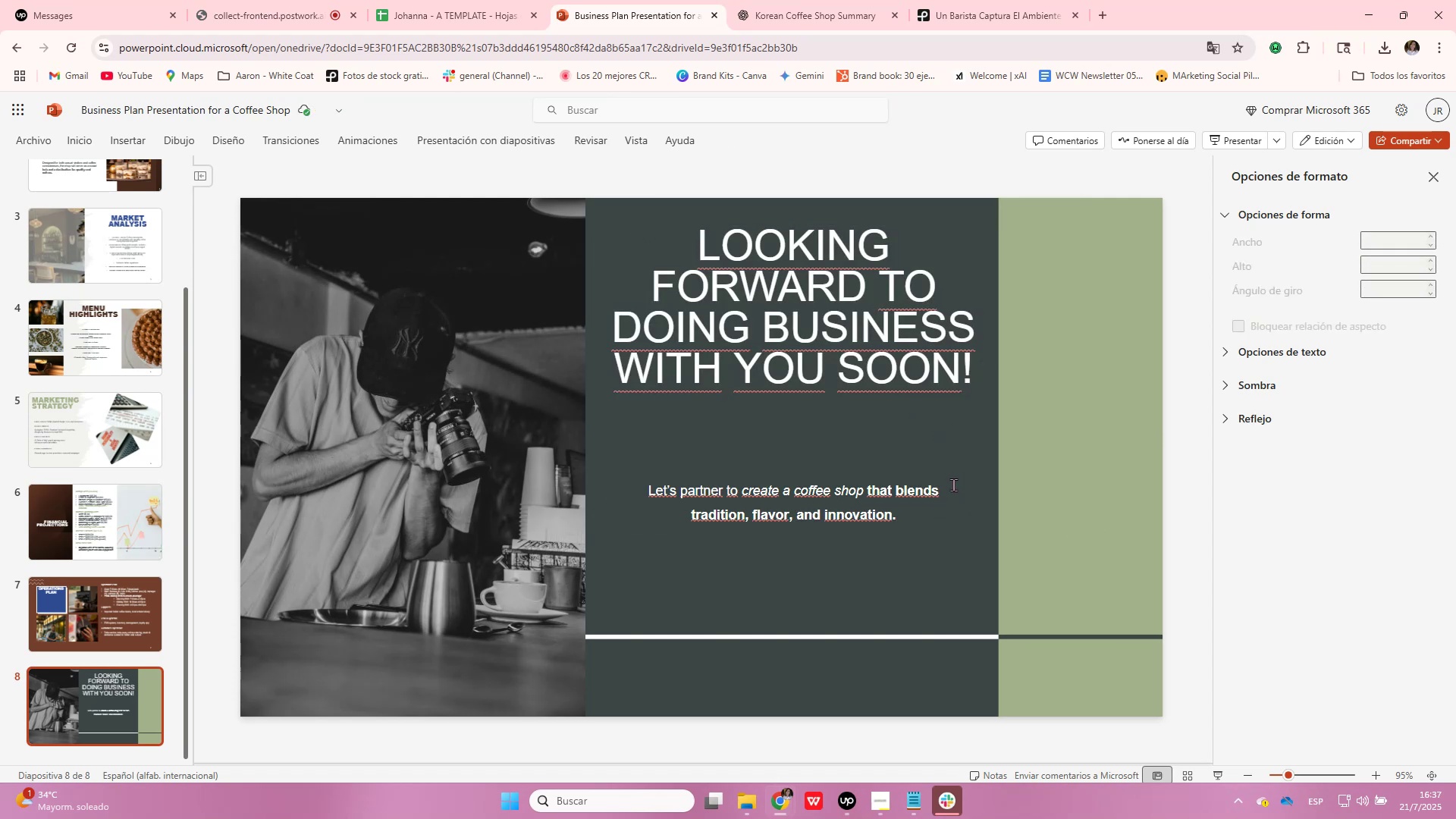 
left_click([954, 485])
 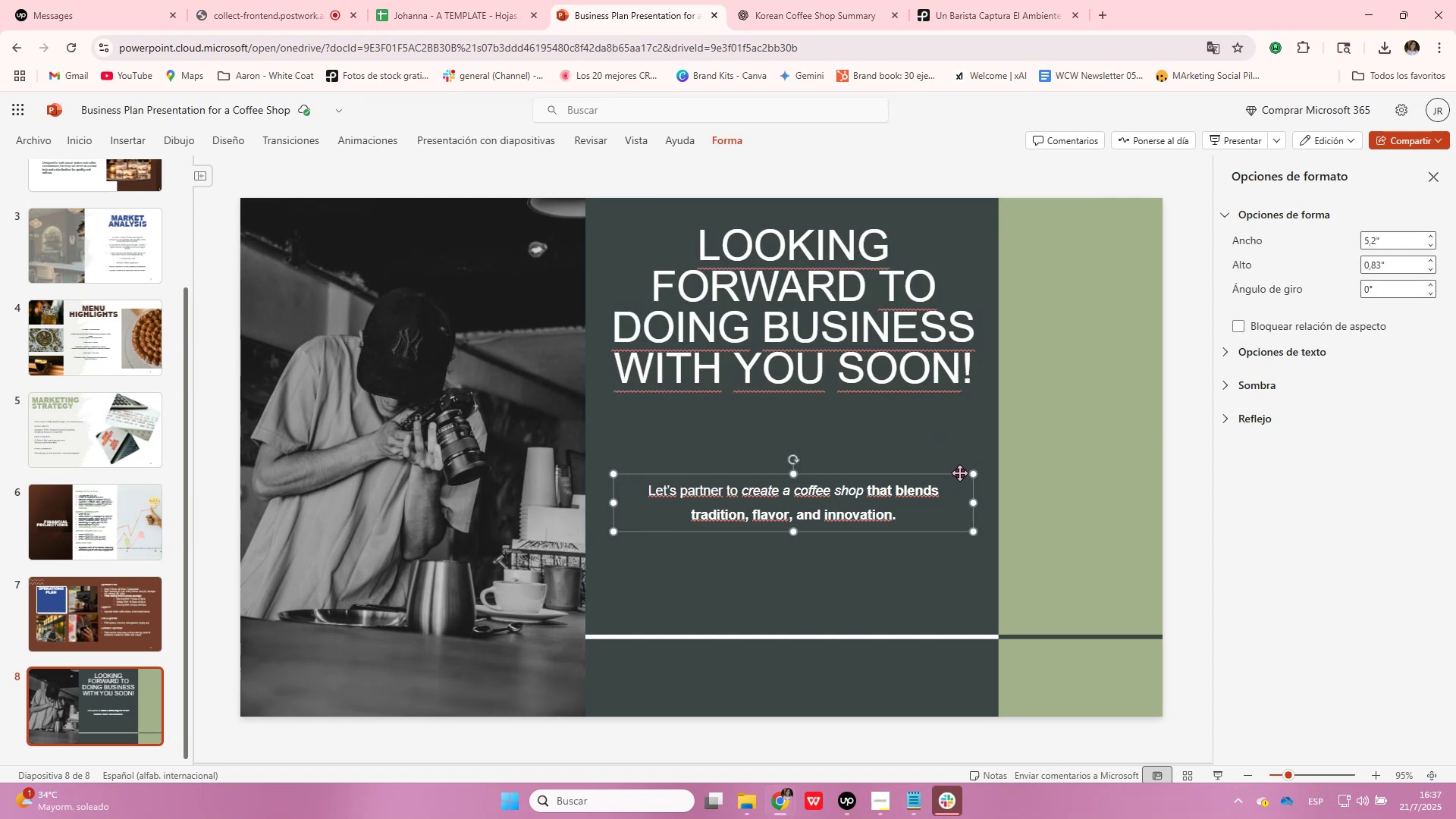 
left_click_drag(start_coordinate=[960, 477], to_coordinate=[960, 461])
 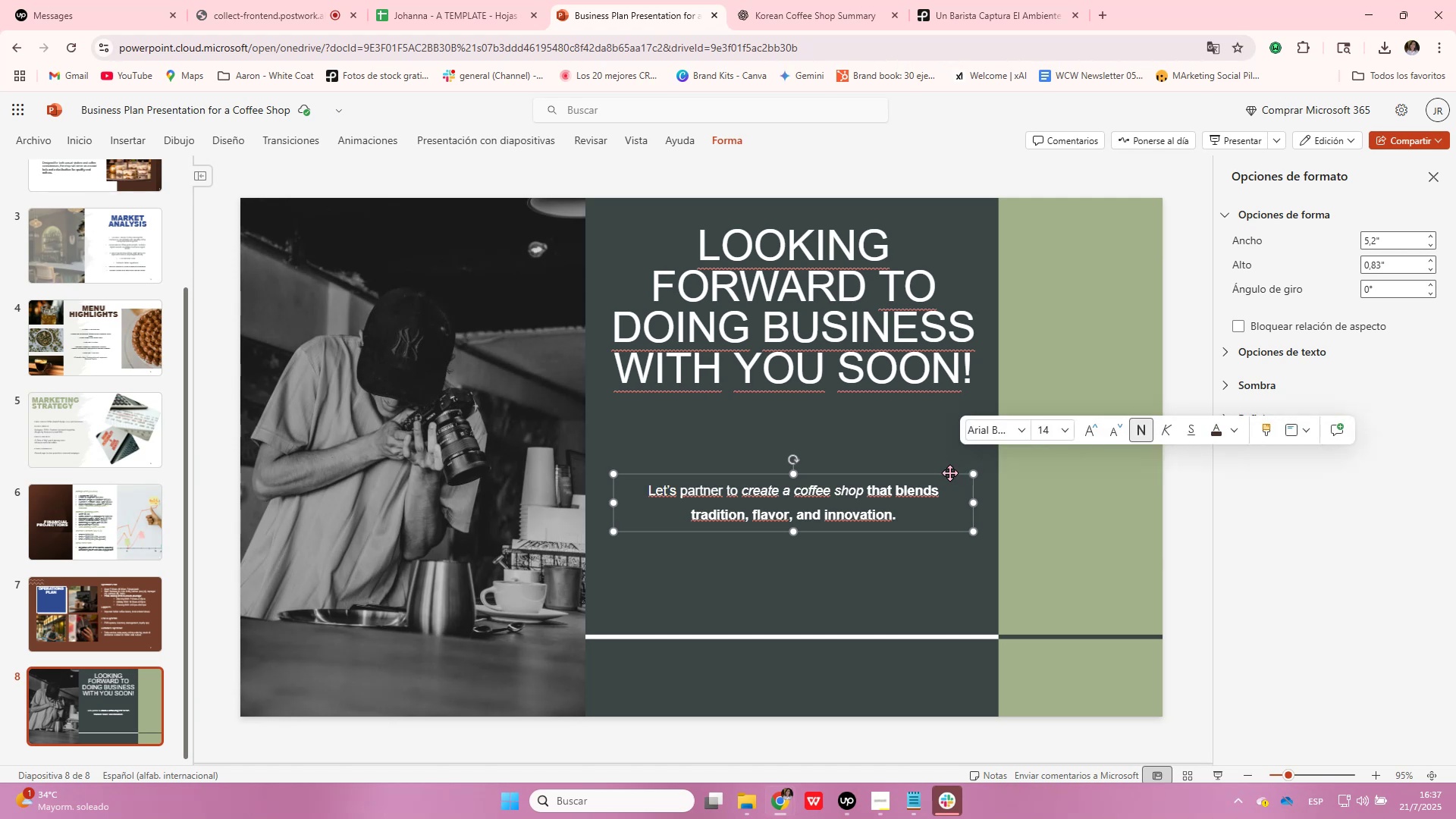 
left_click_drag(start_coordinate=[950, 475], to_coordinate=[940, 446])
 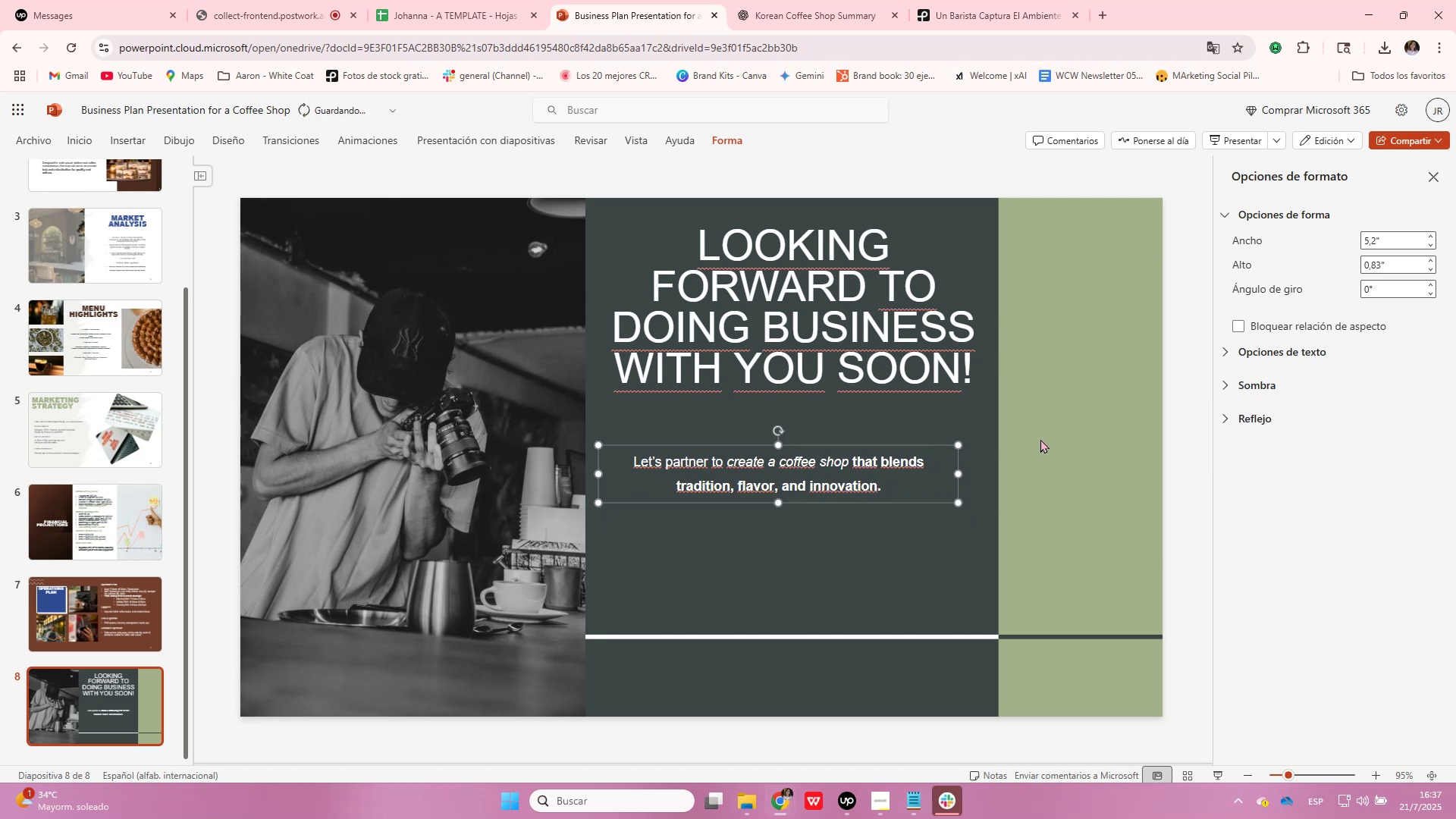 
left_click([1043, 439])
 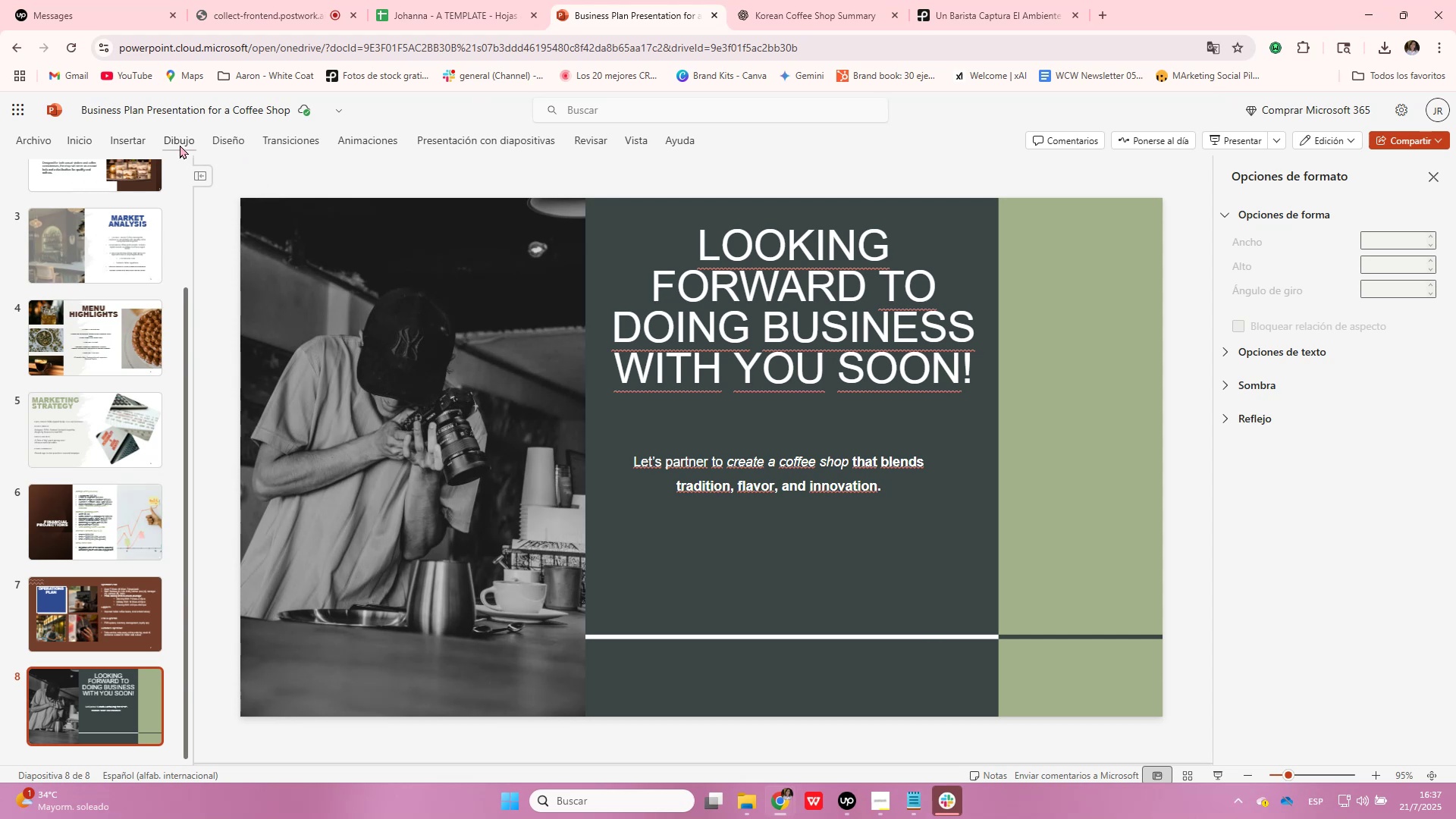 
wait(5.32)
 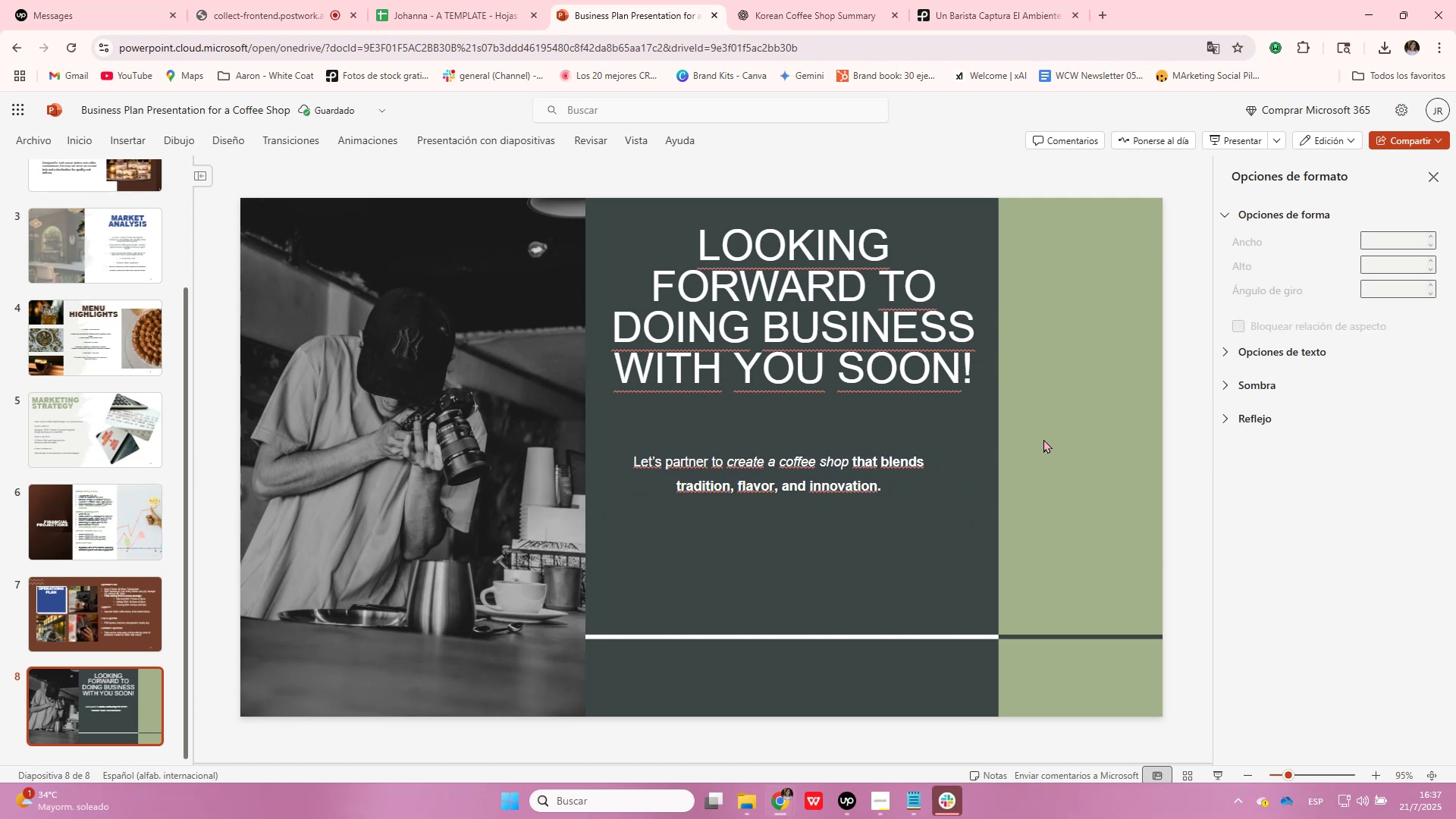 
left_click([141, 143])
 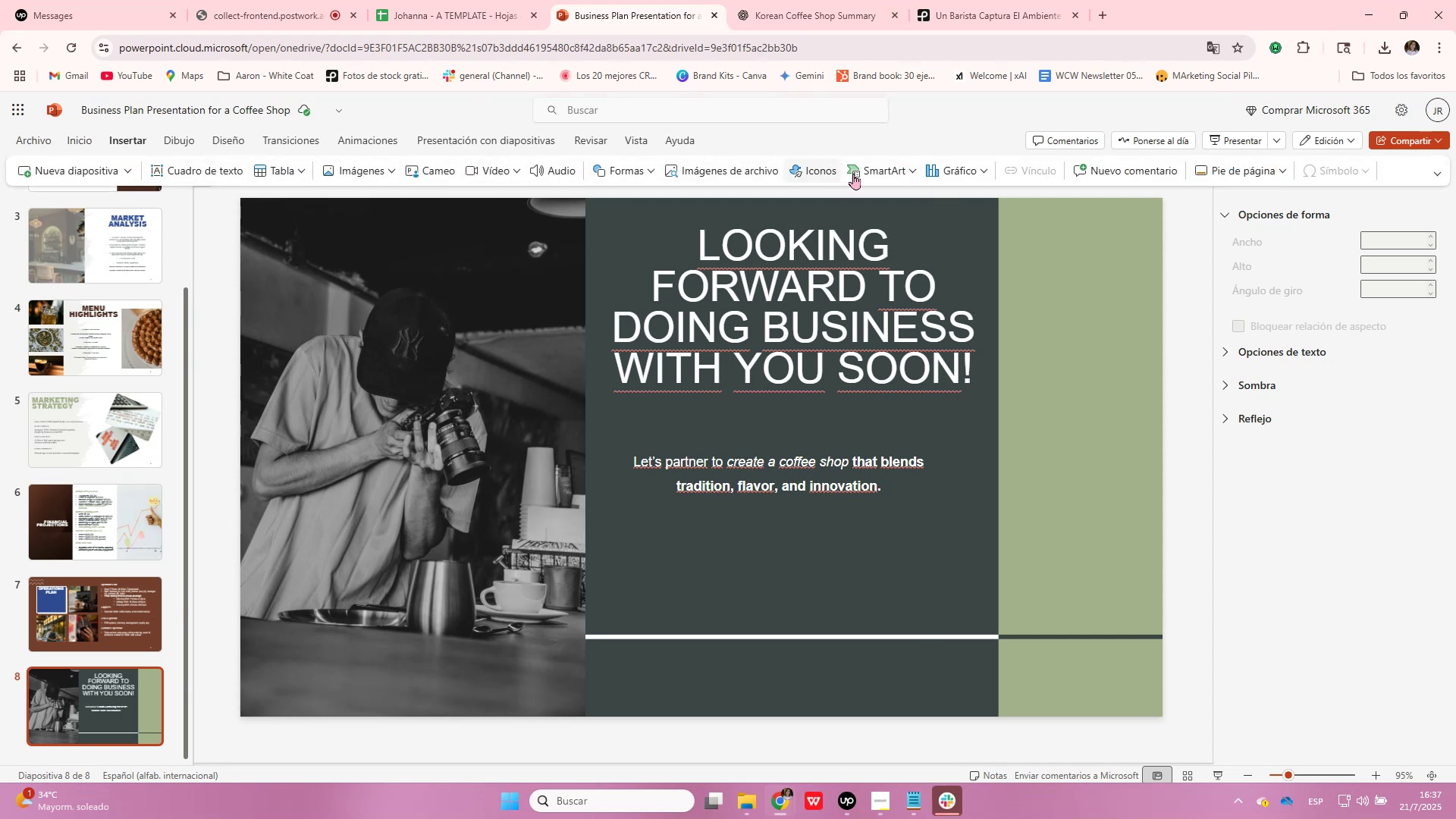 
wait(6.27)
 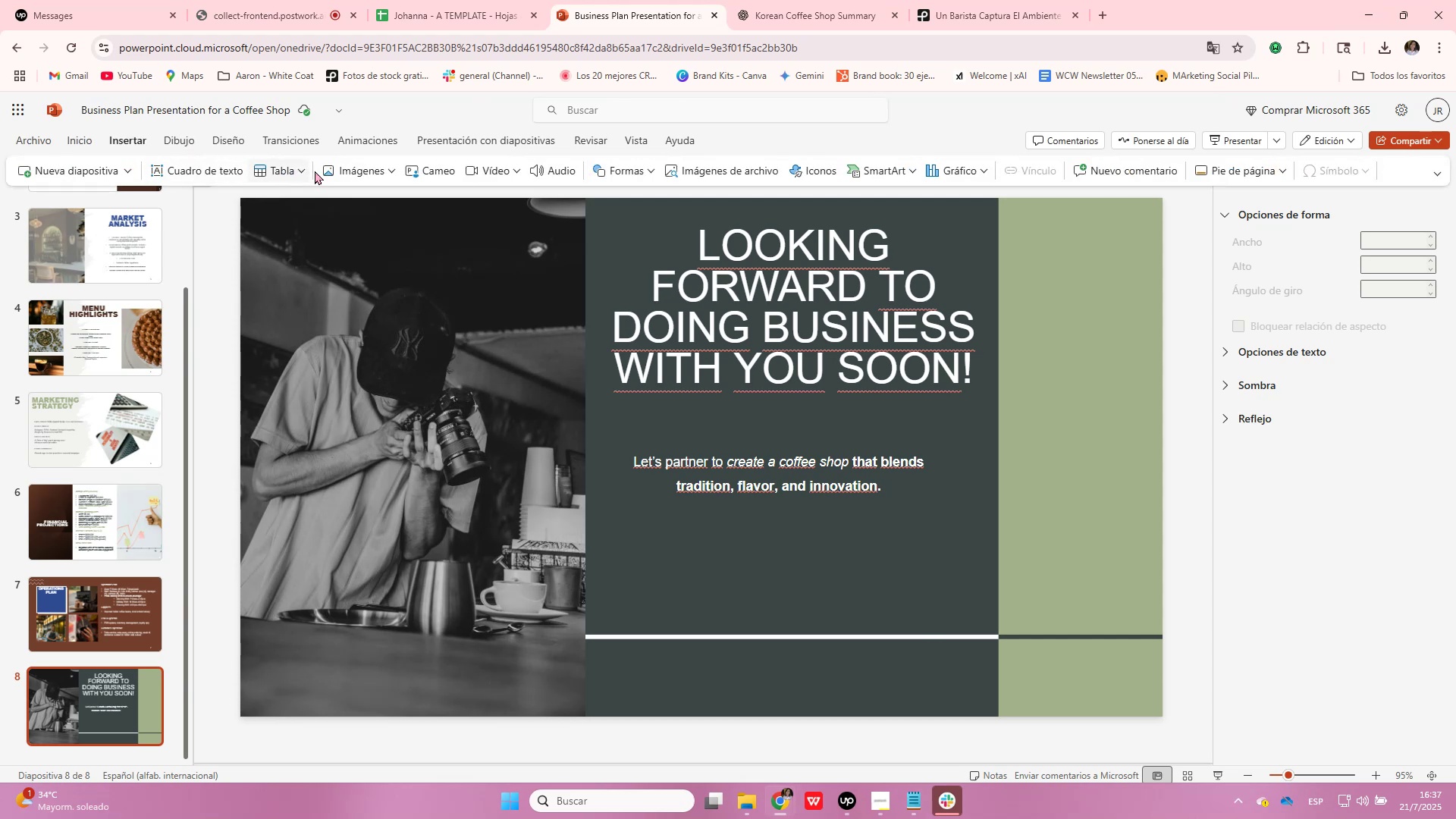 
left_click([827, 170])
 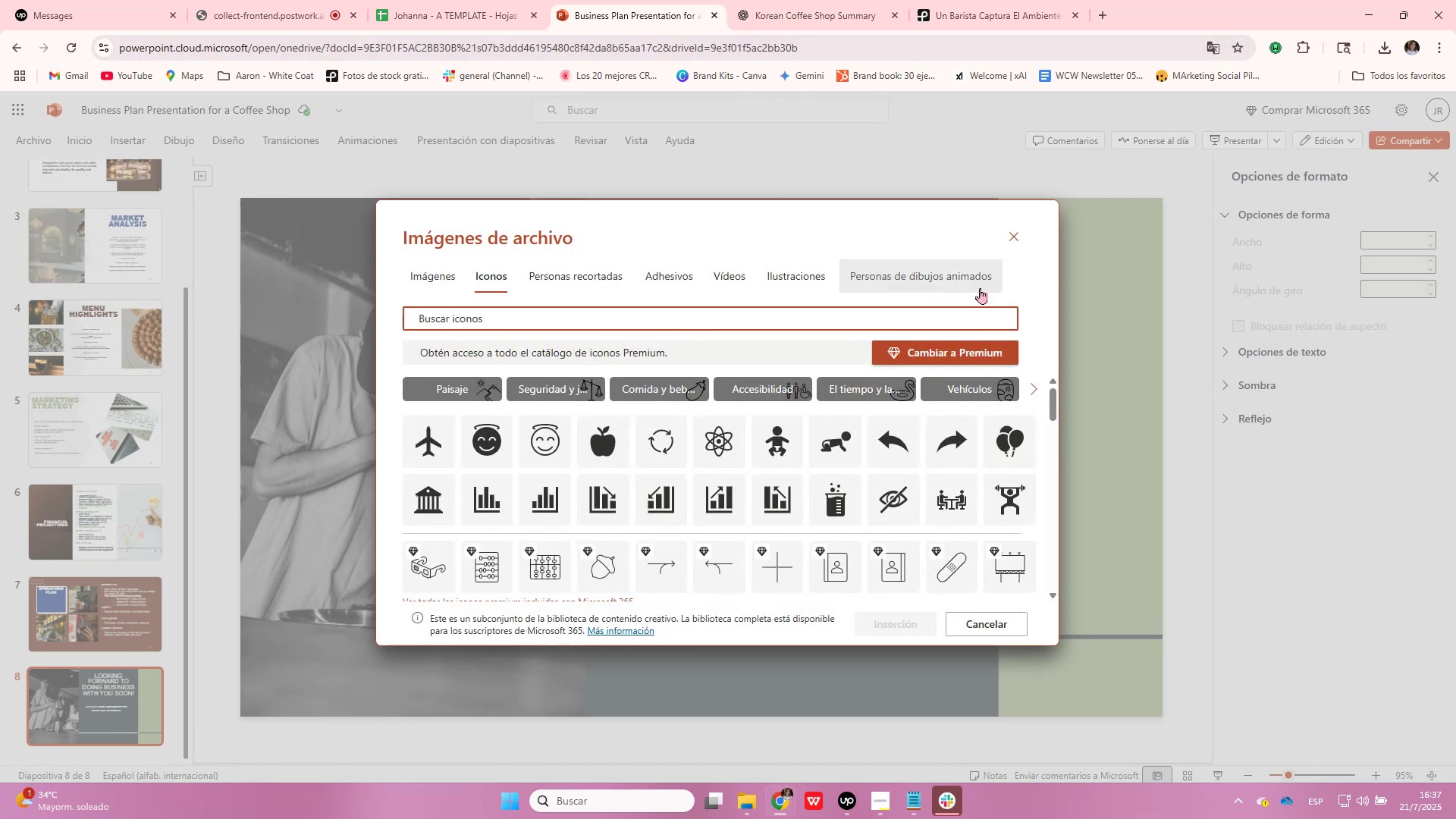 
wait(6.84)
 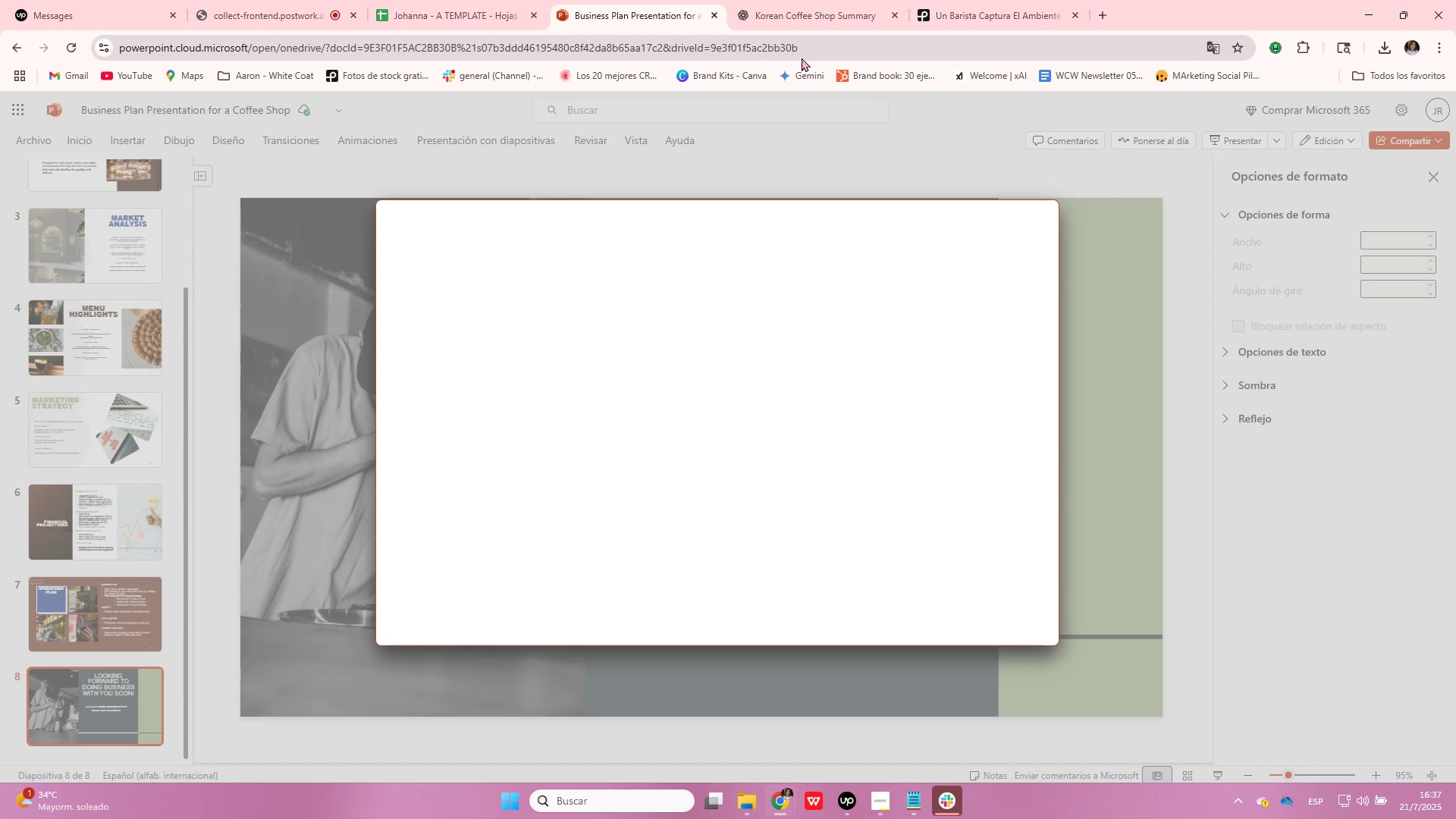 
left_click([1022, 237])
 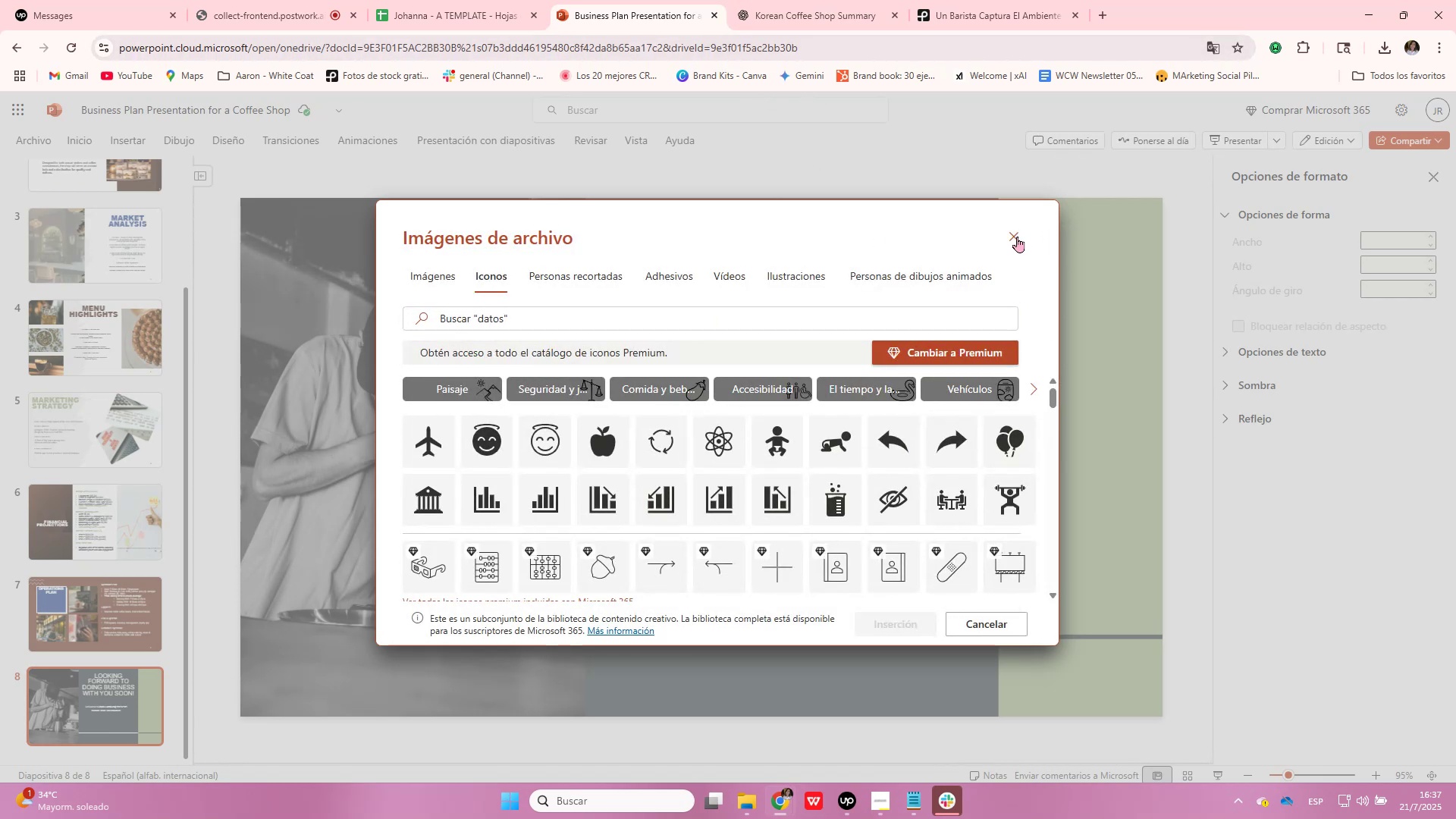 
left_click([1017, 237])
 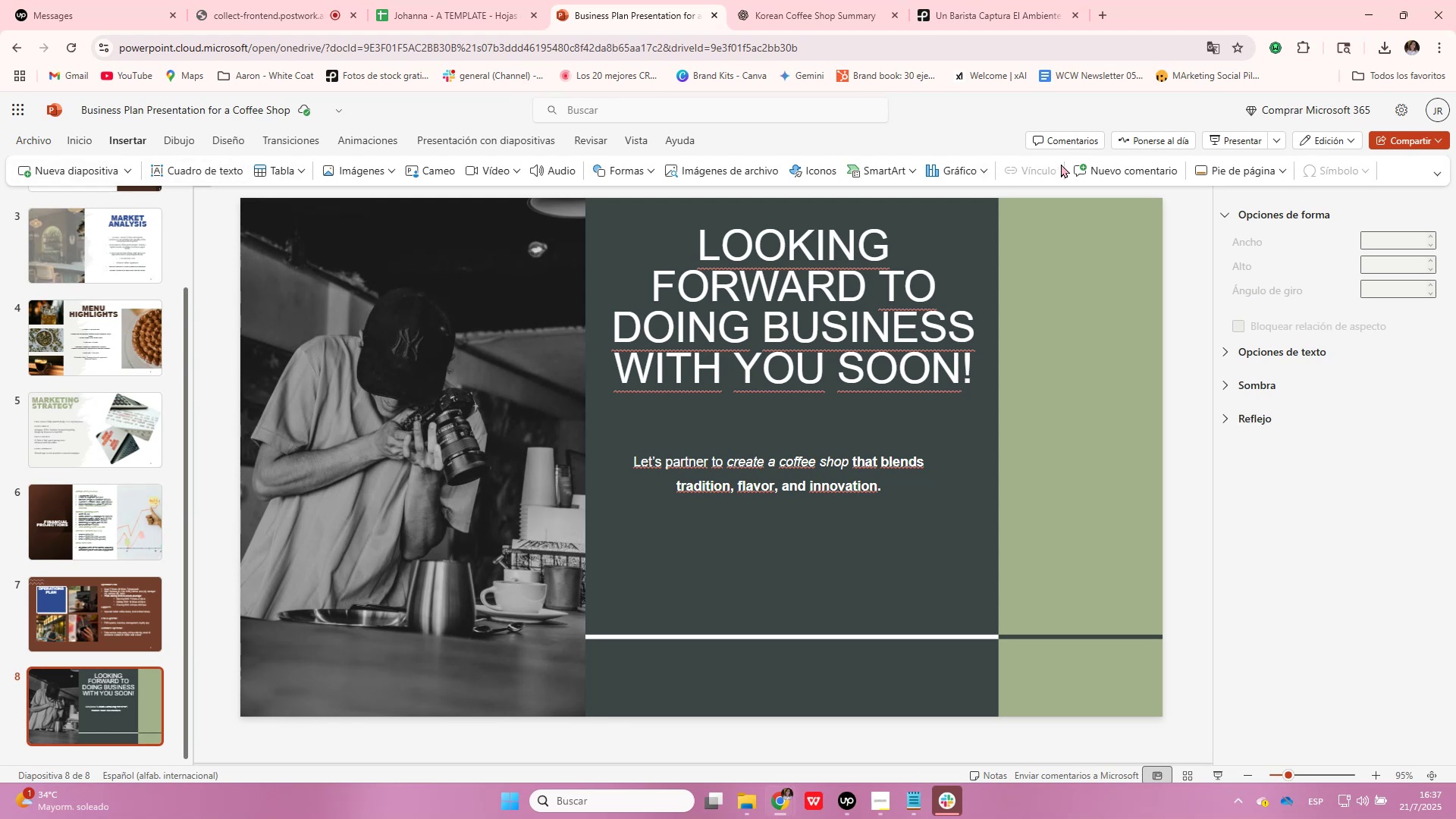 
wait(7.47)
 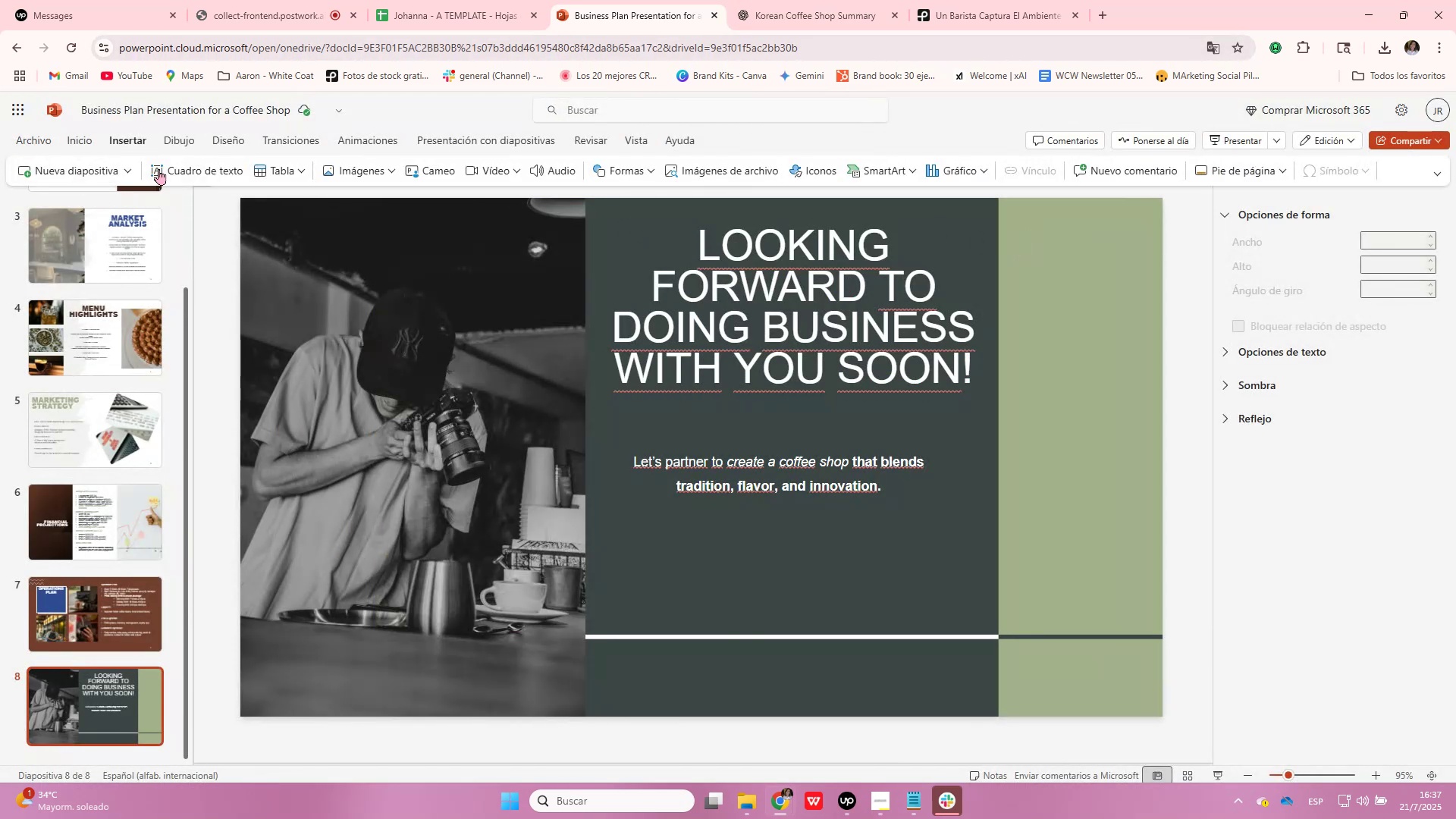 
left_click([664, 172])
 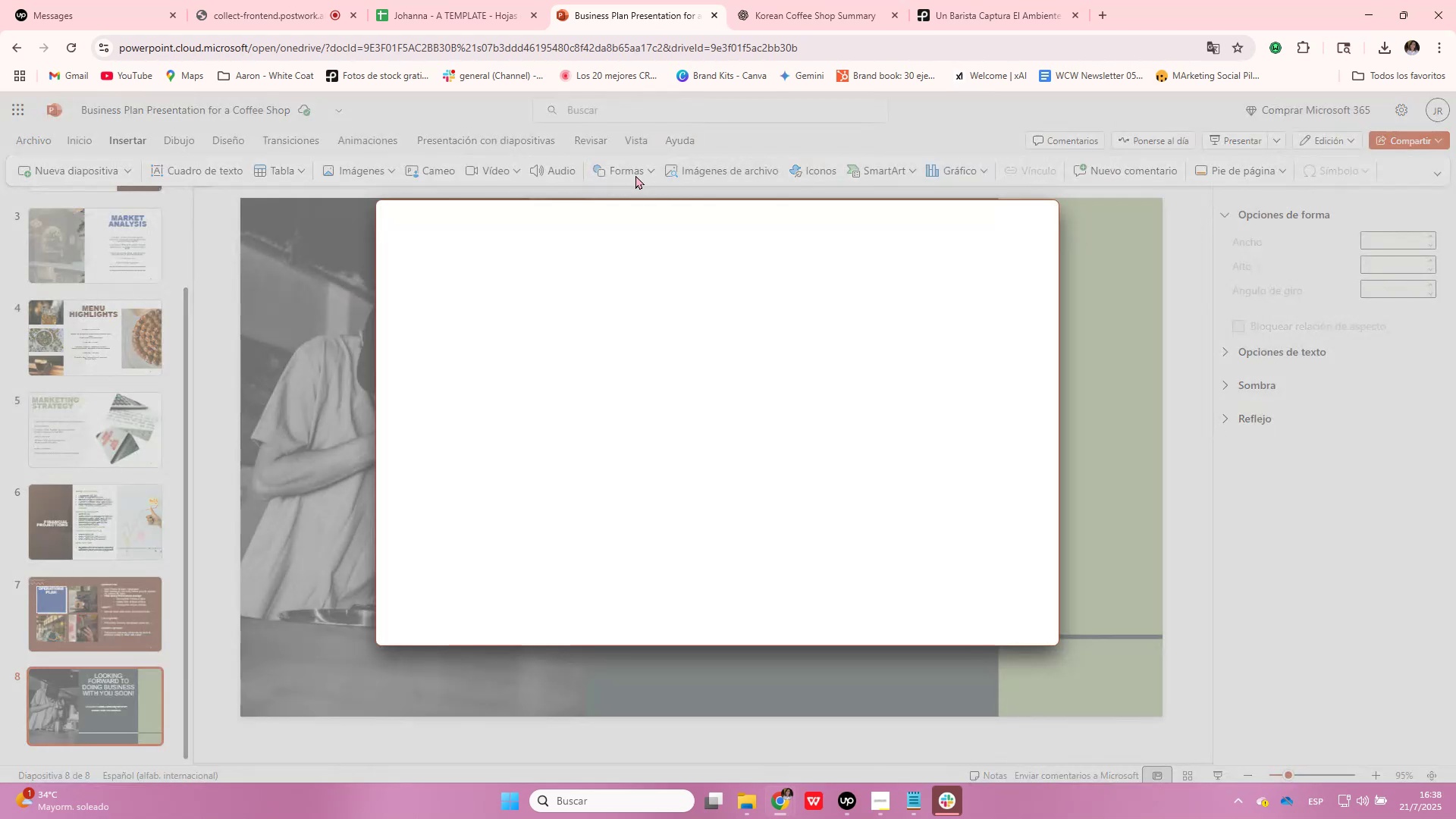 
left_click([626, 177])
 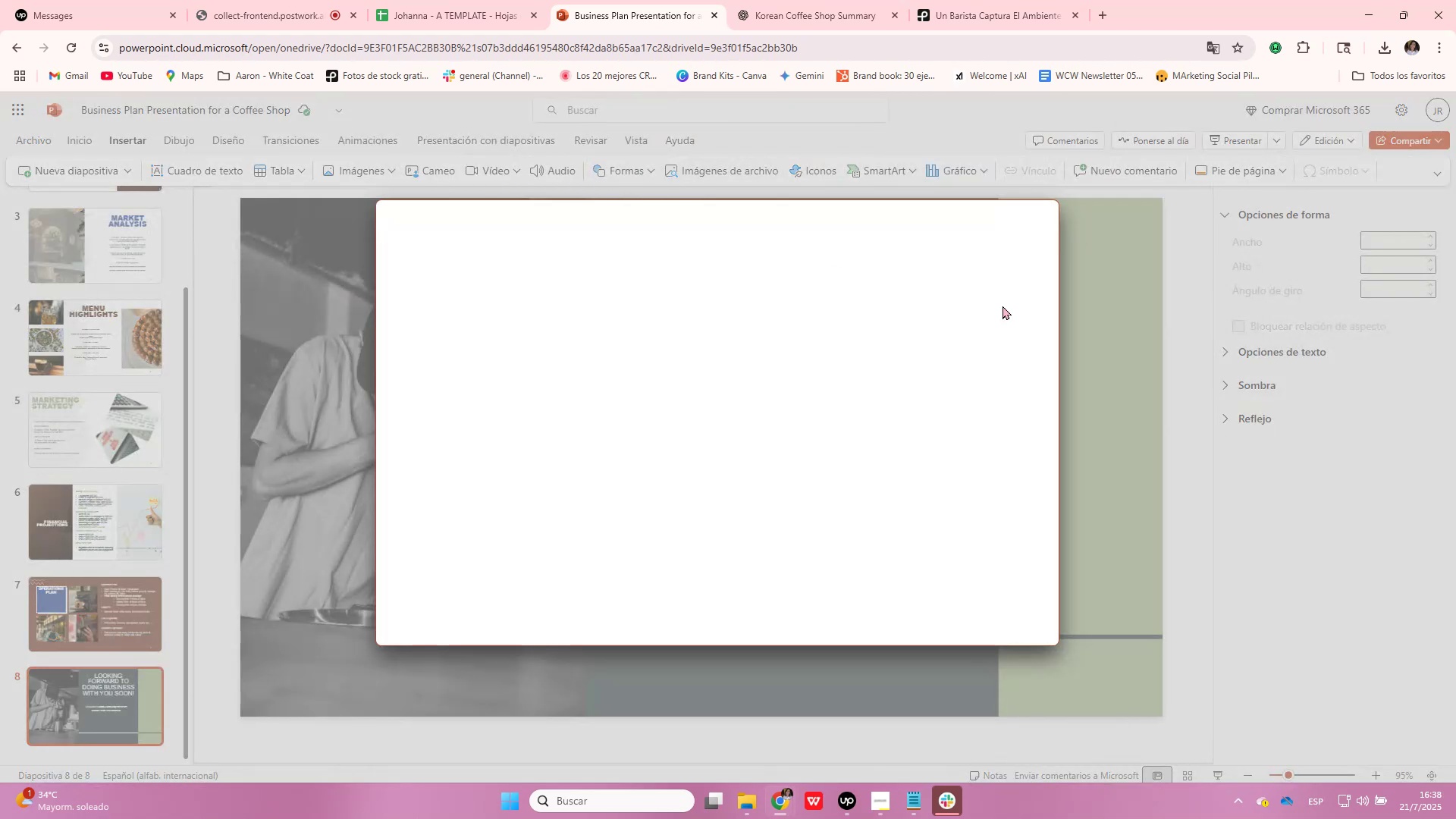 
mouse_move([1040, 240])
 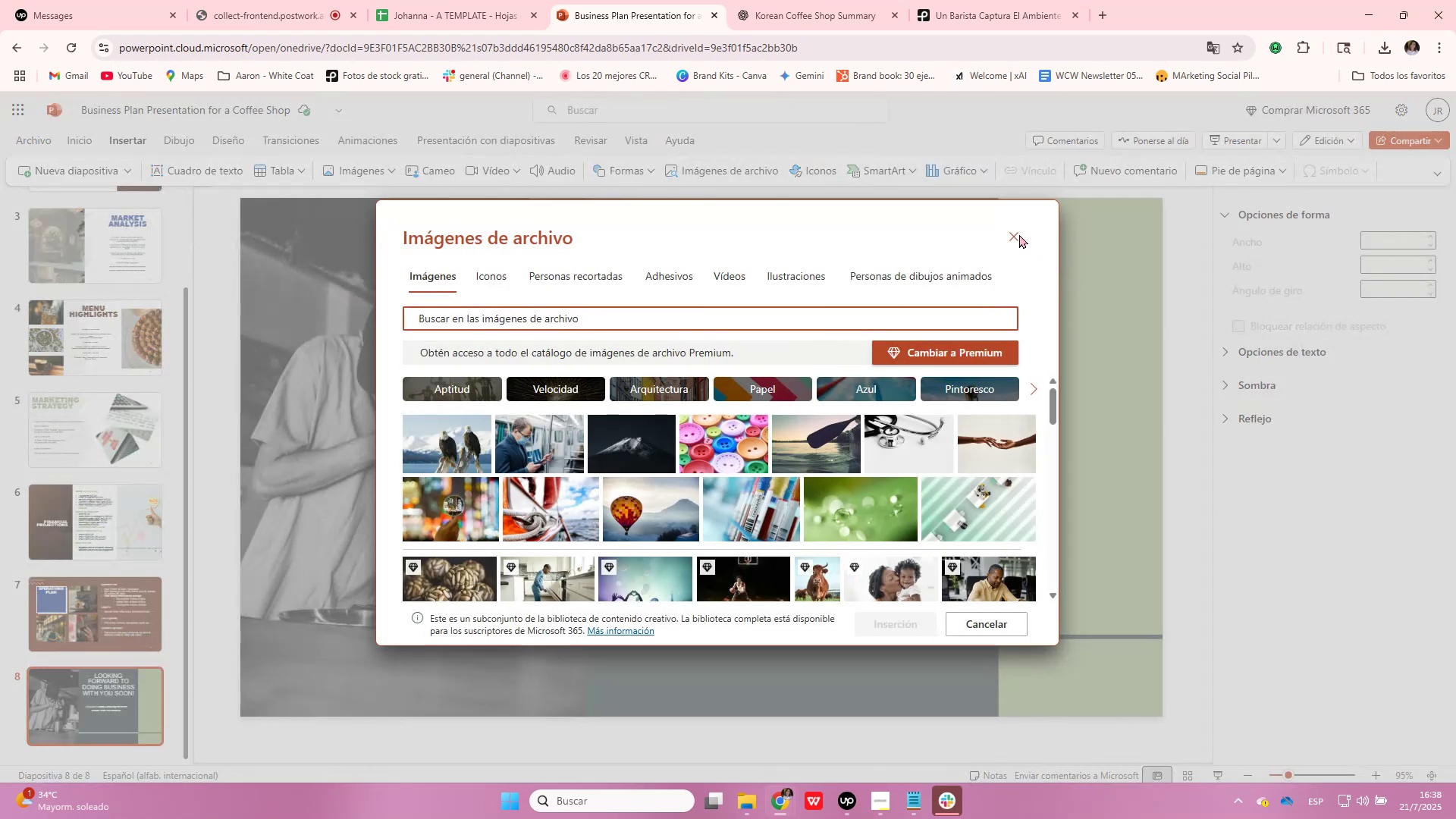 
left_click([1019, 234])
 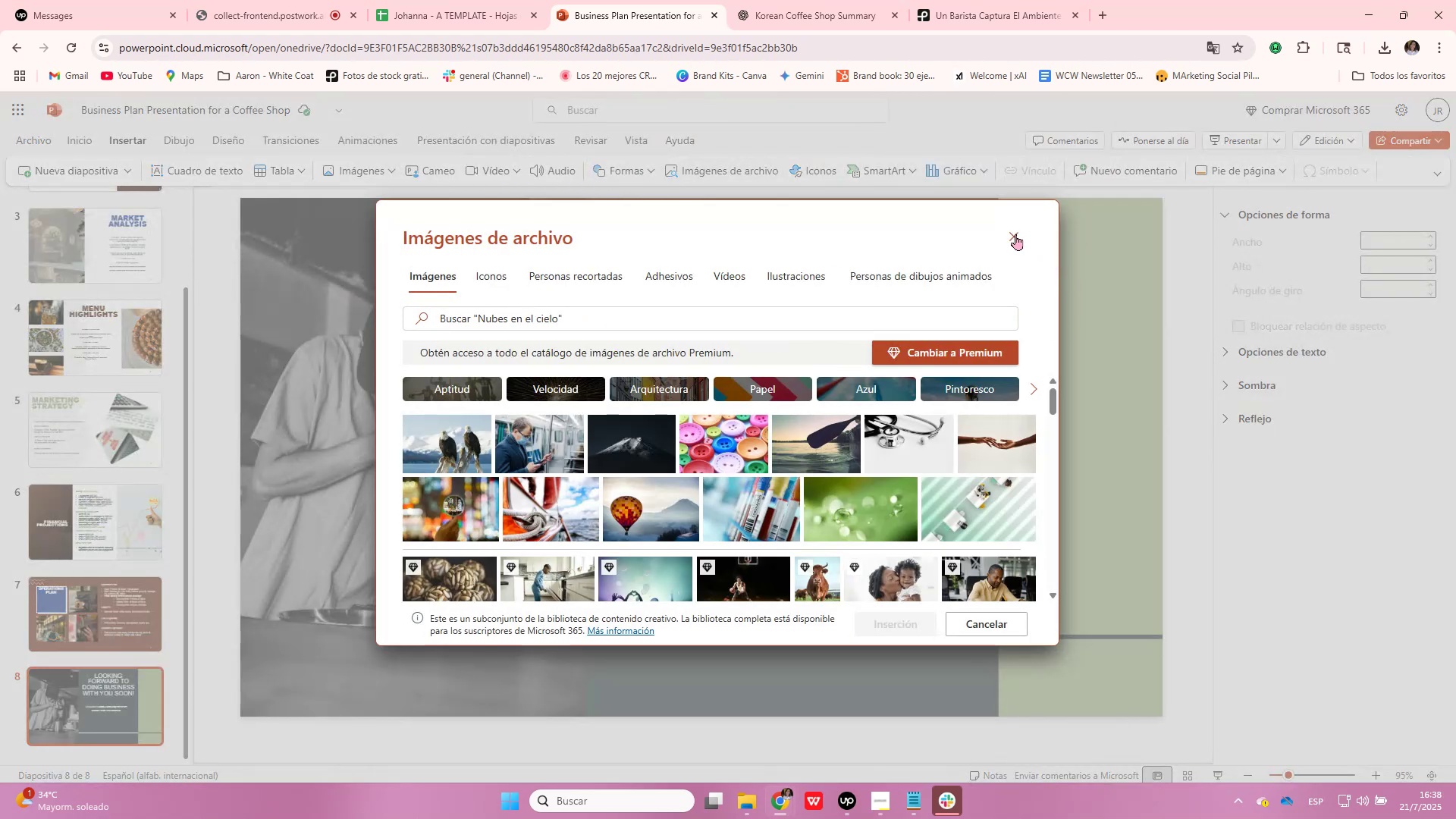 
left_click([1013, 234])
 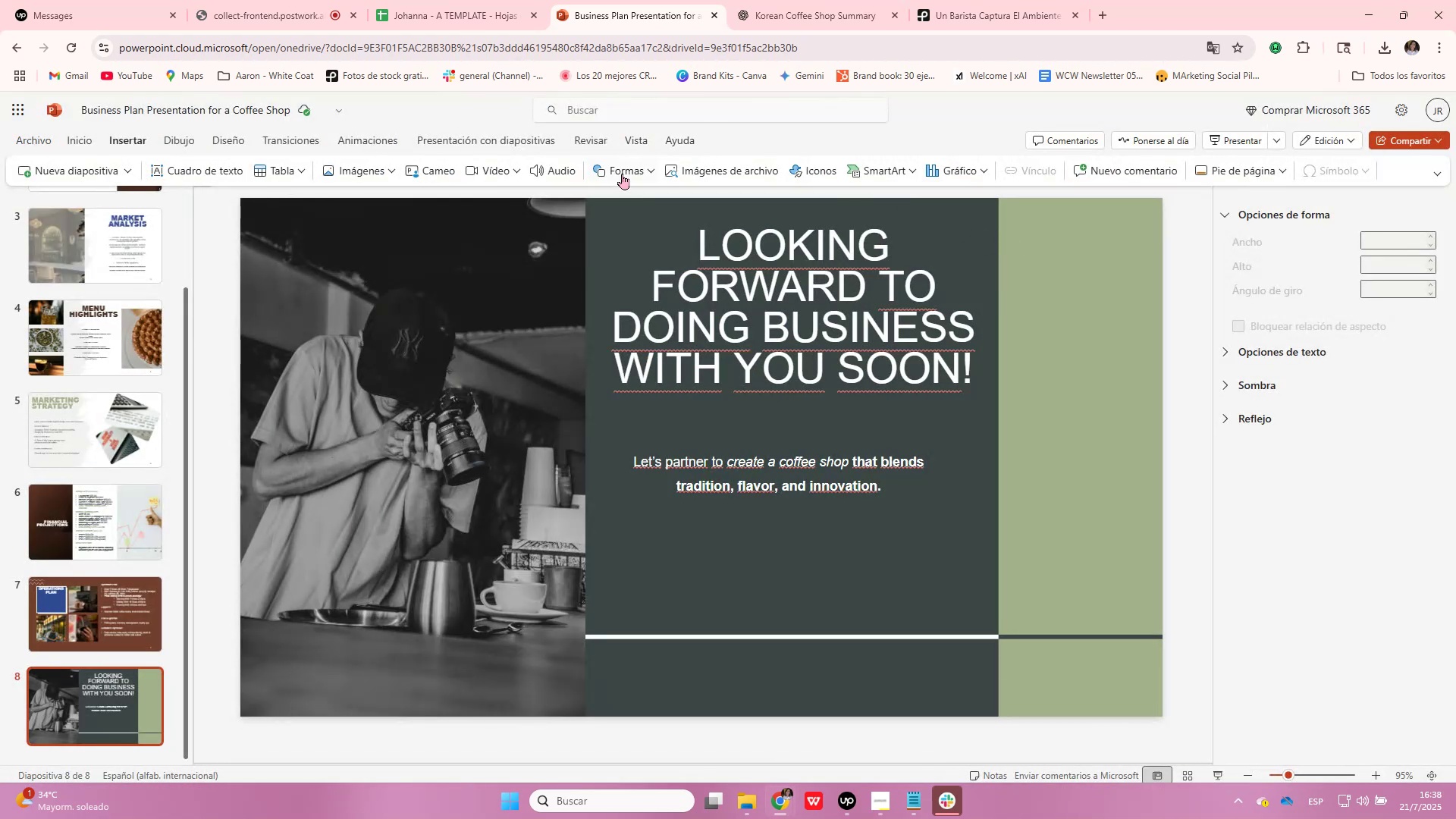 
left_click([622, 176])
 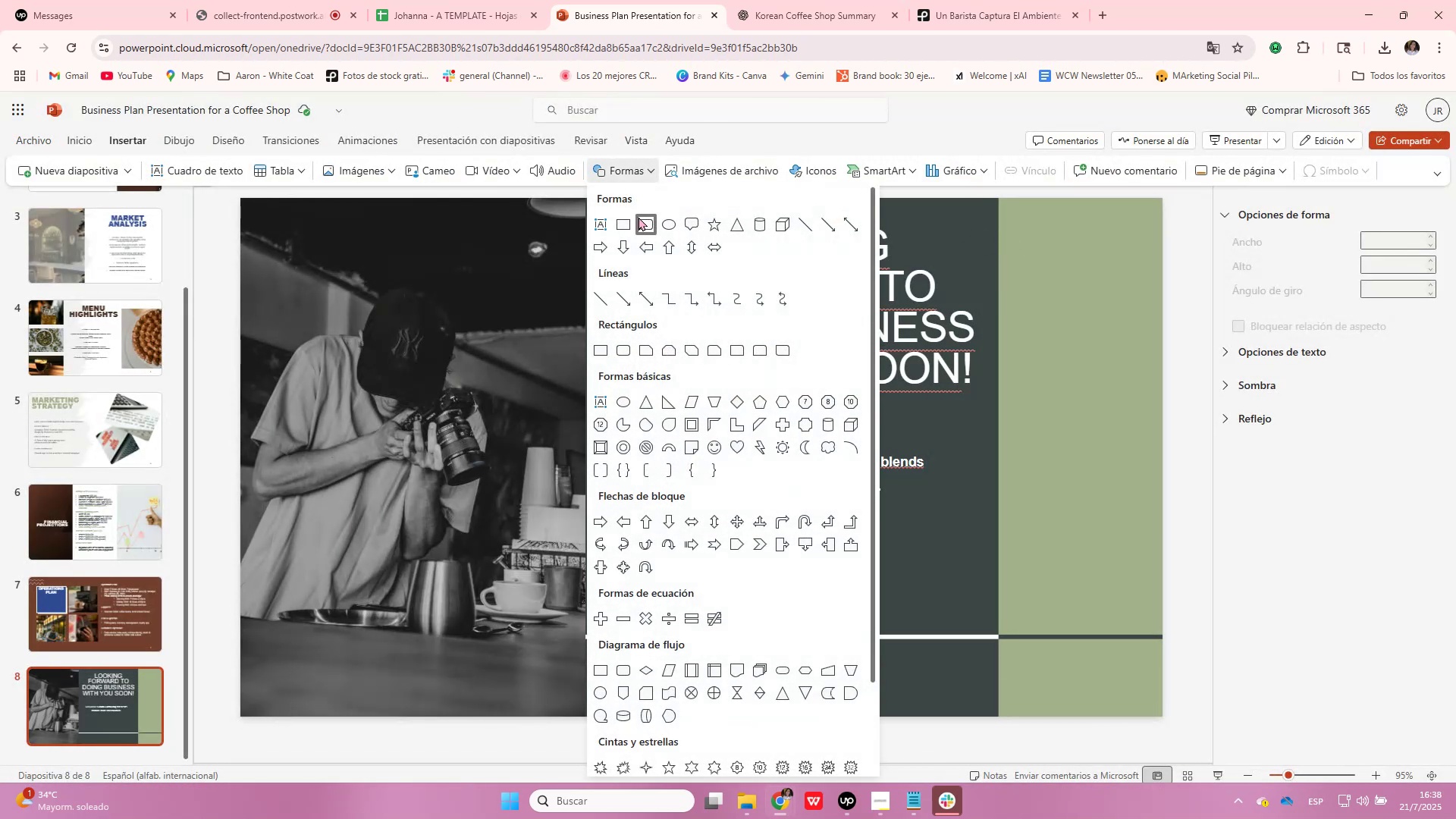 
left_click([629, 222])
 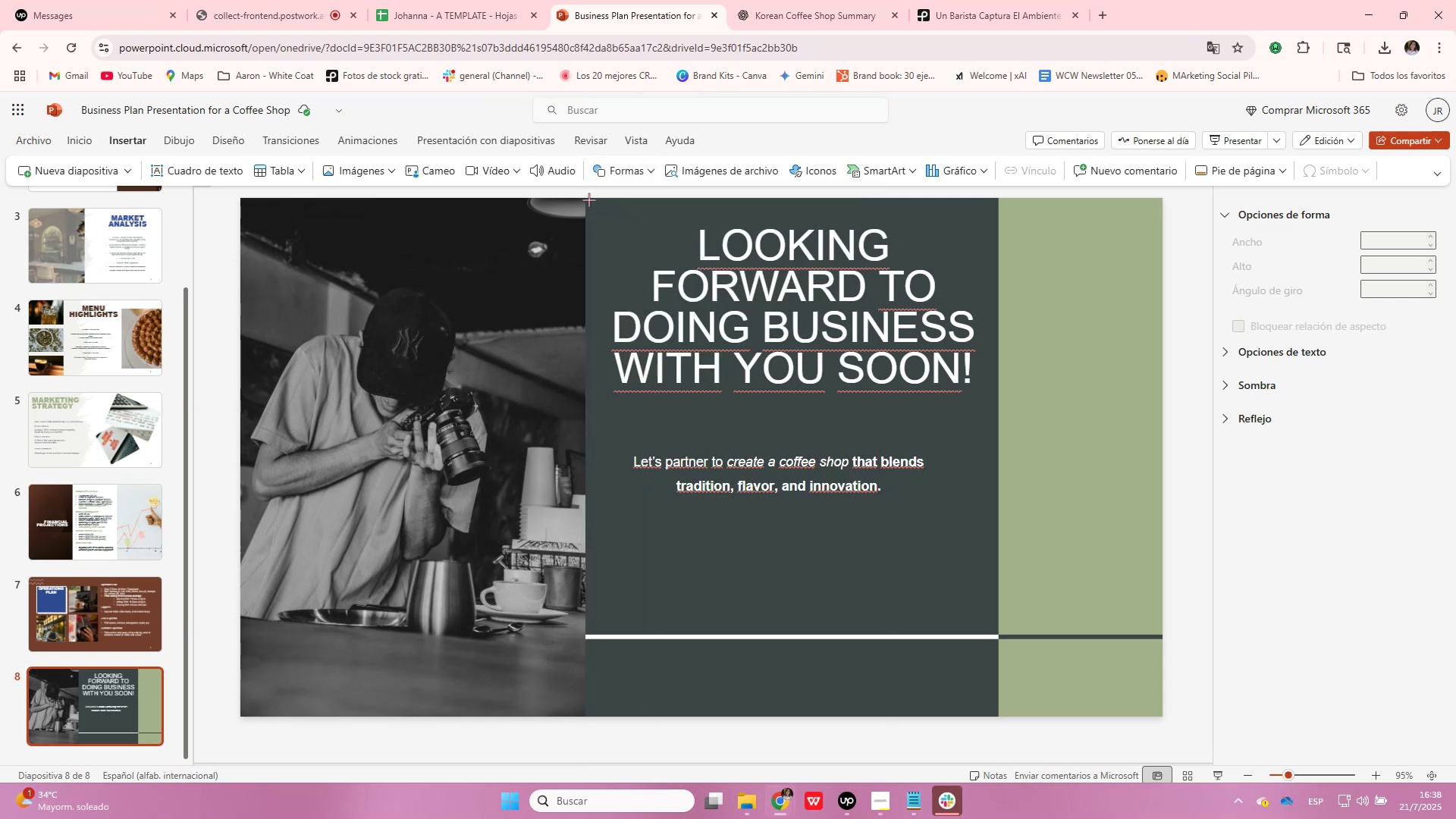 
left_click_drag(start_coordinate=[586, 202], to_coordinate=[1000, 716])
 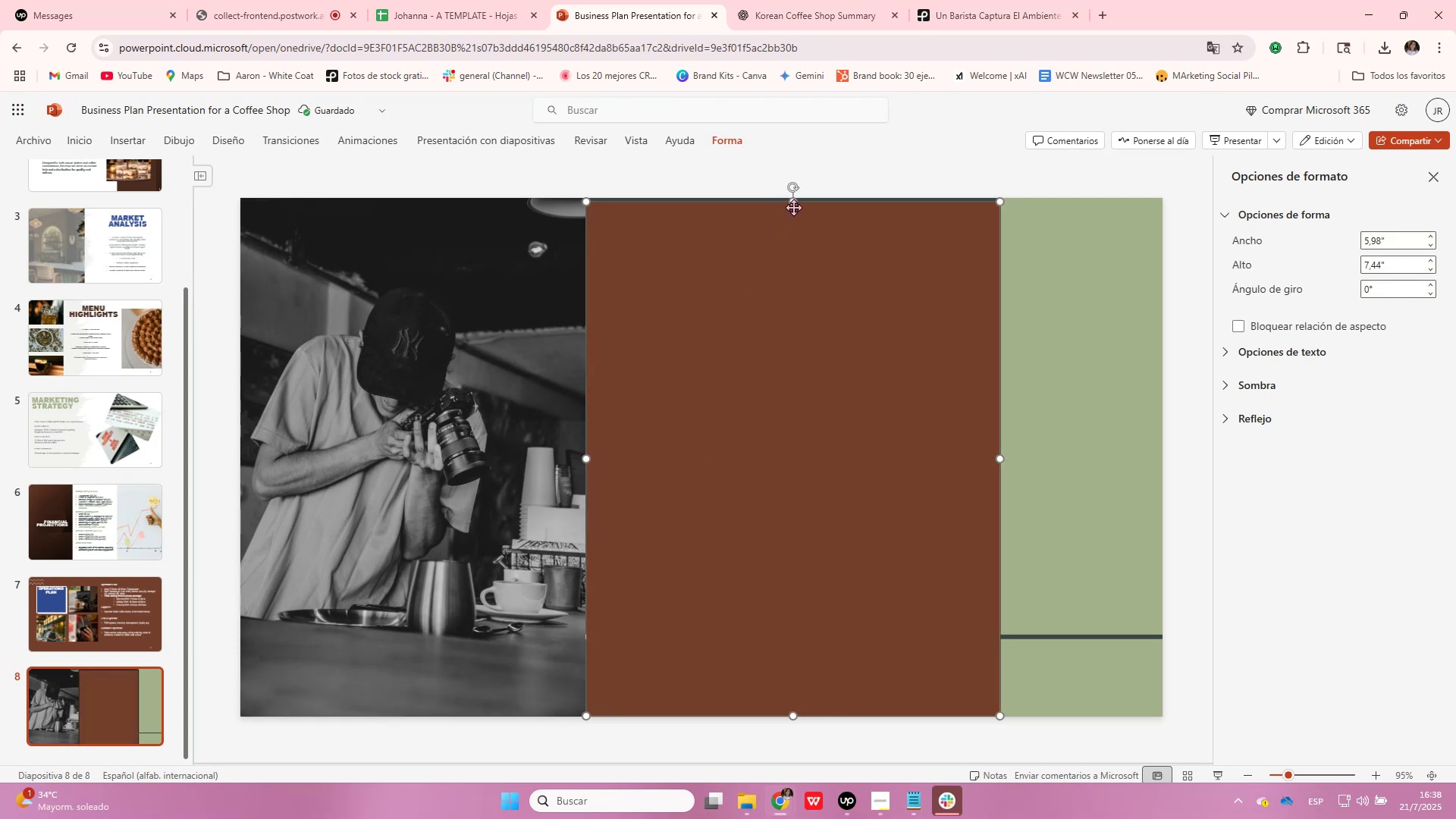 
left_click_drag(start_coordinate=[792, 206], to_coordinate=[798, 200])
 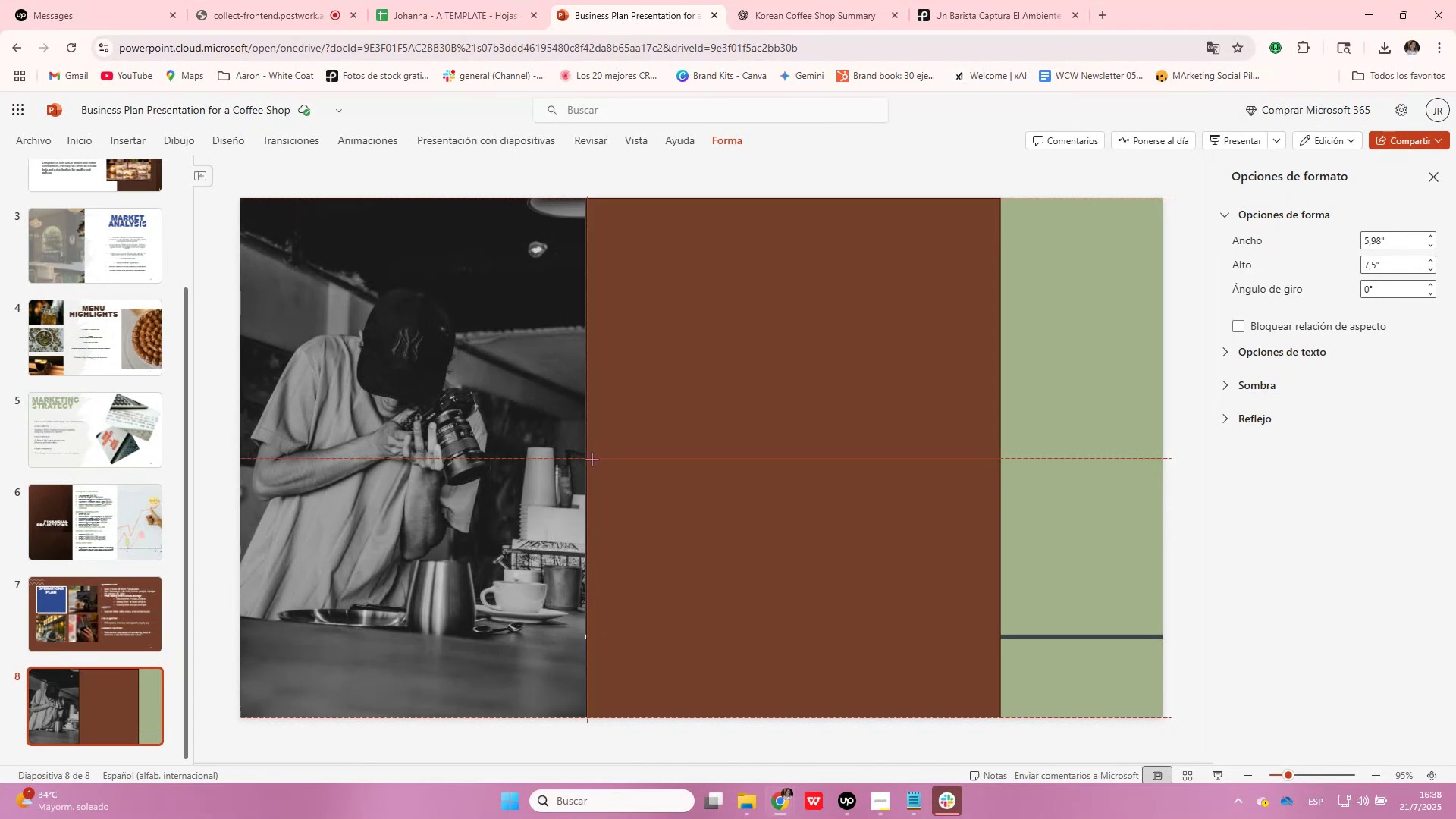 
wait(7.33)
 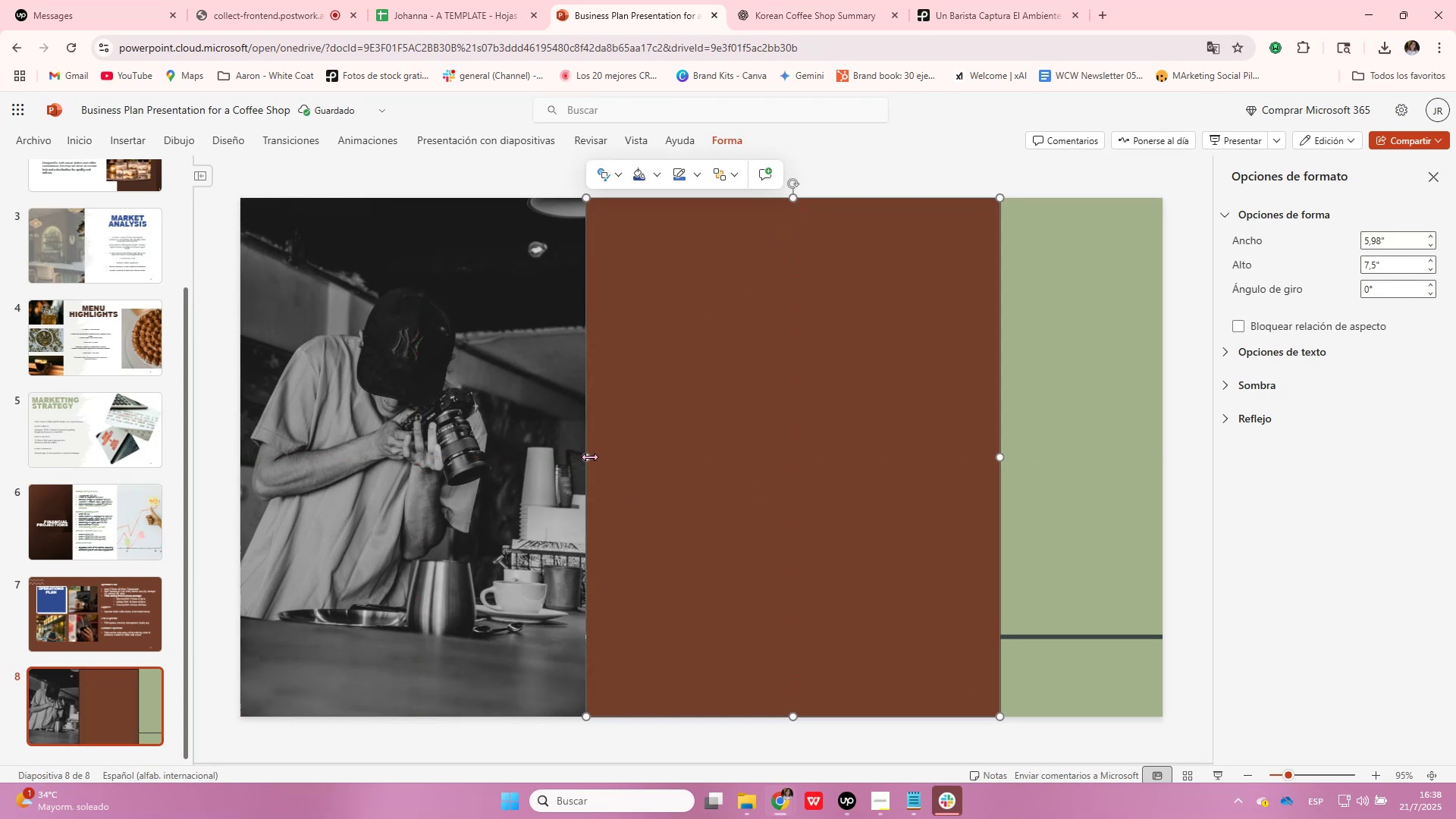 
right_click([799, 372])
 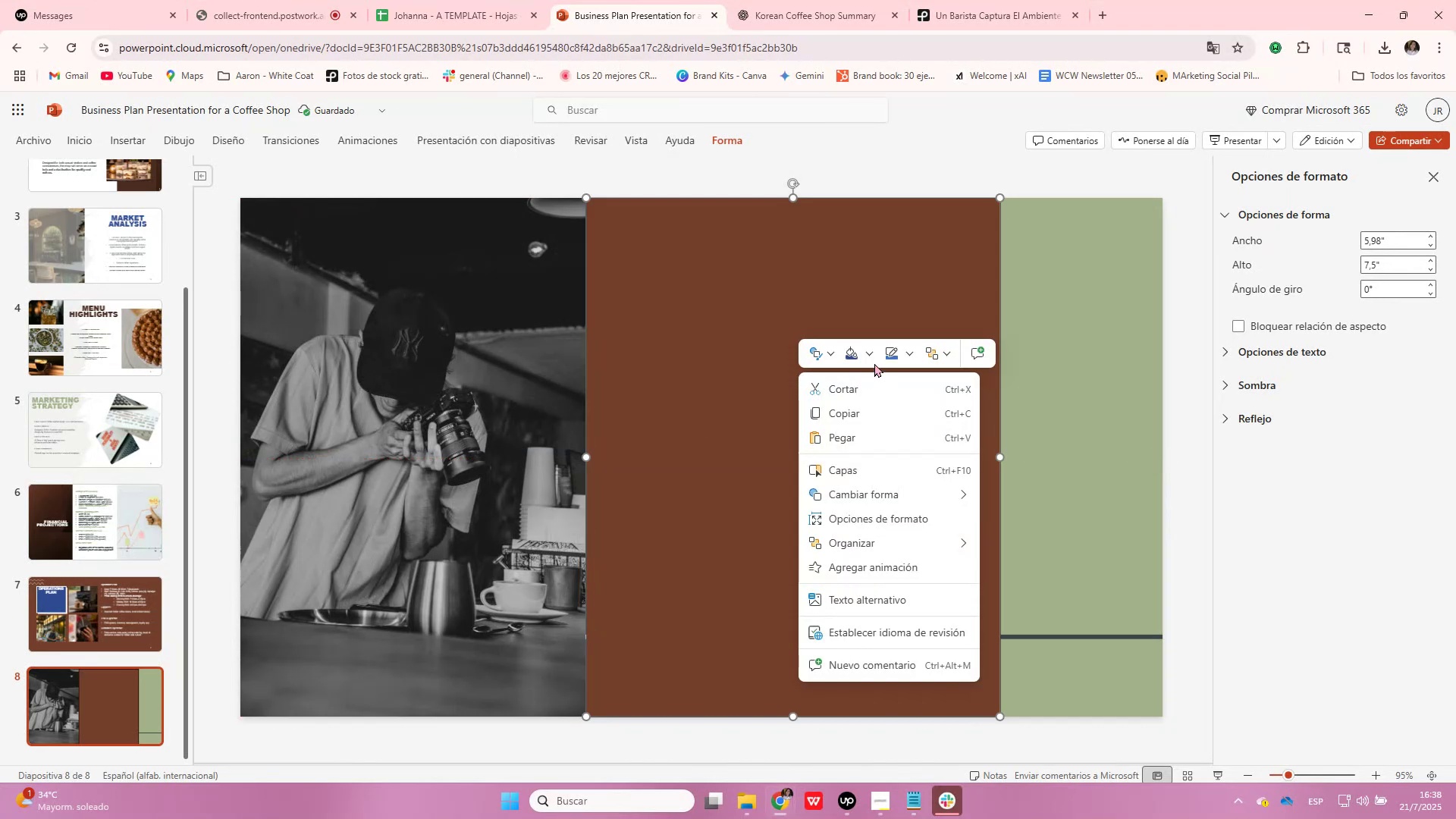 
left_click([864, 355])
 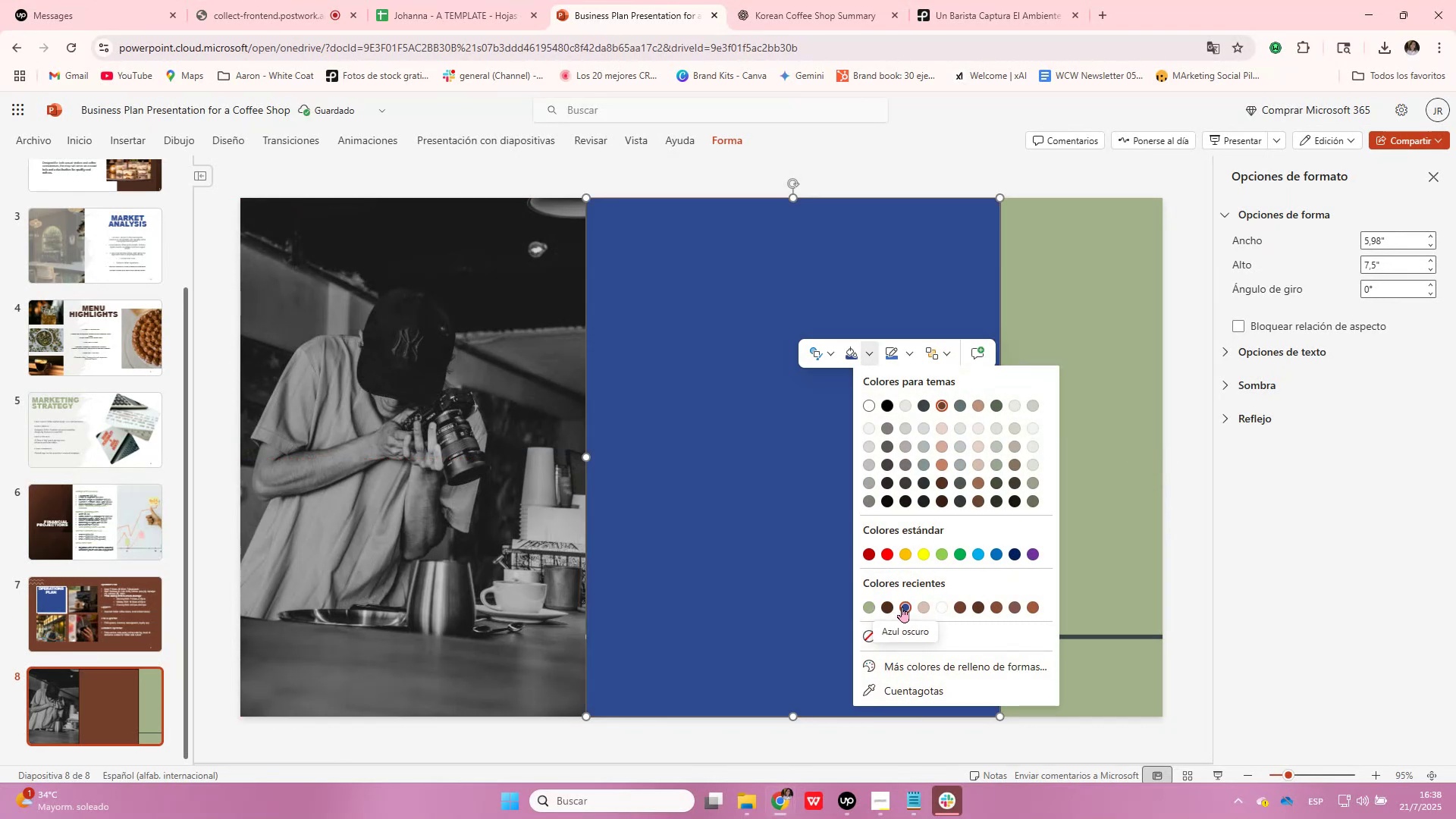 
wait(6.1)
 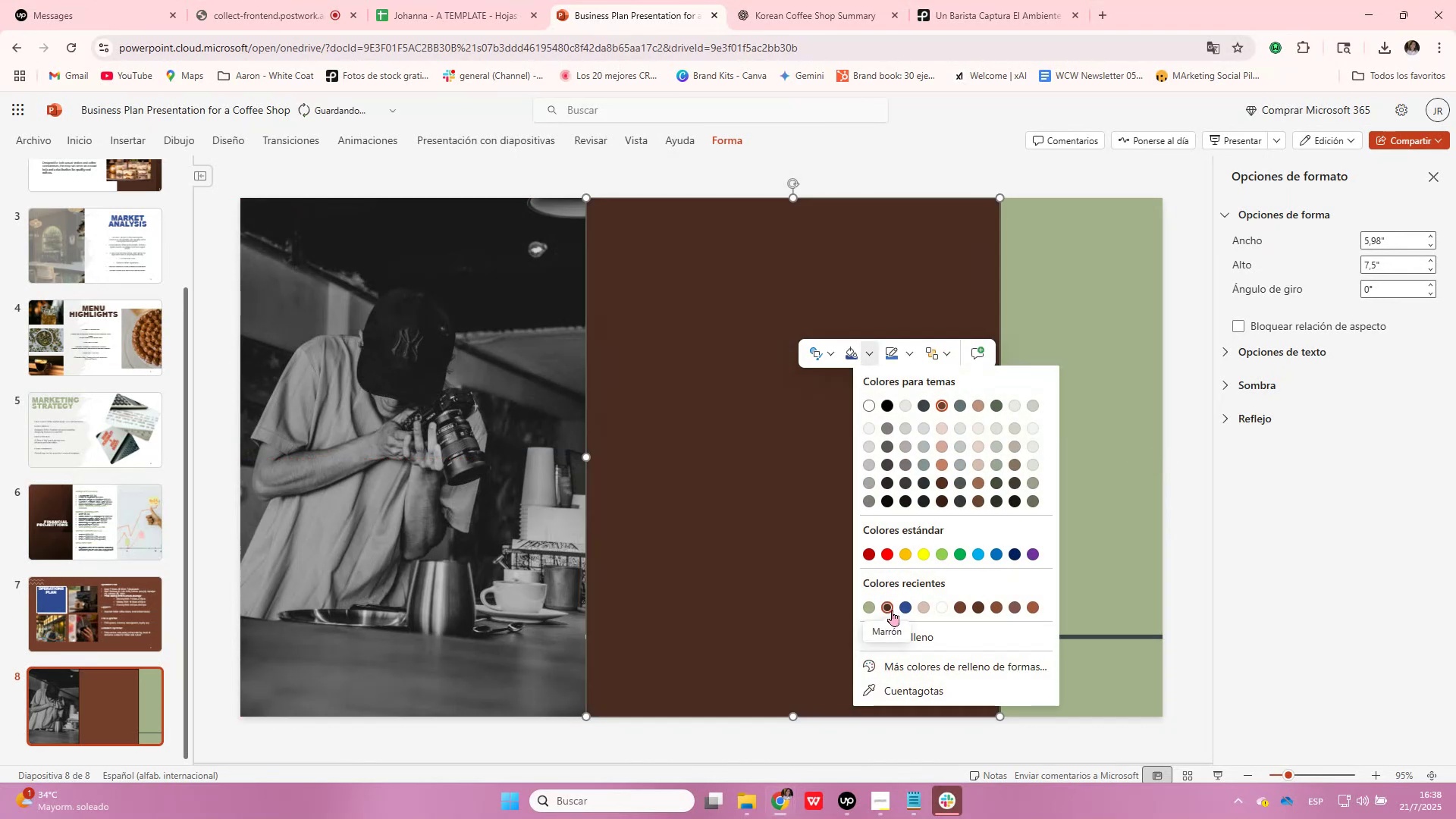 
mouse_move([947, 607])
 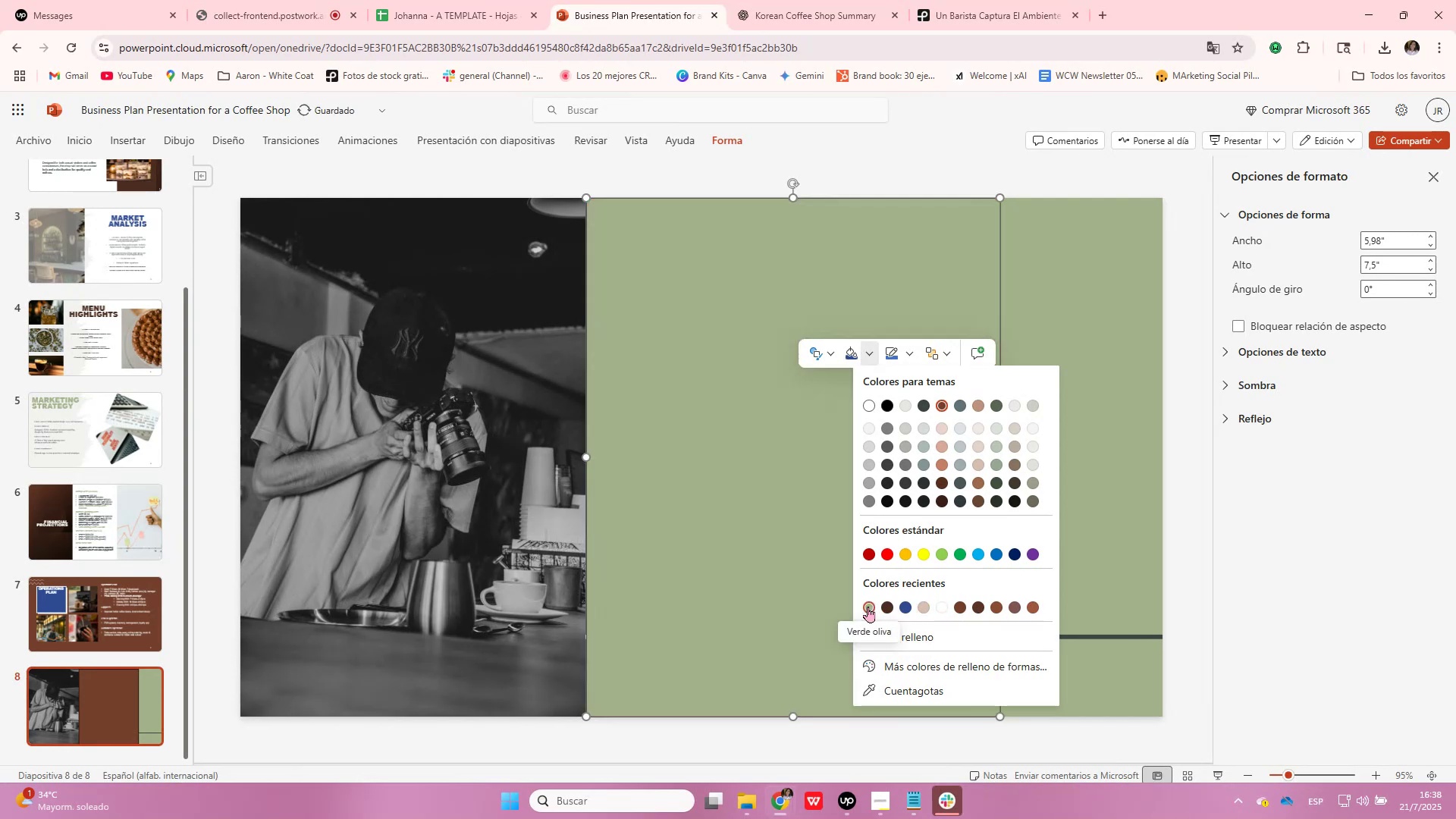 
wait(7.92)
 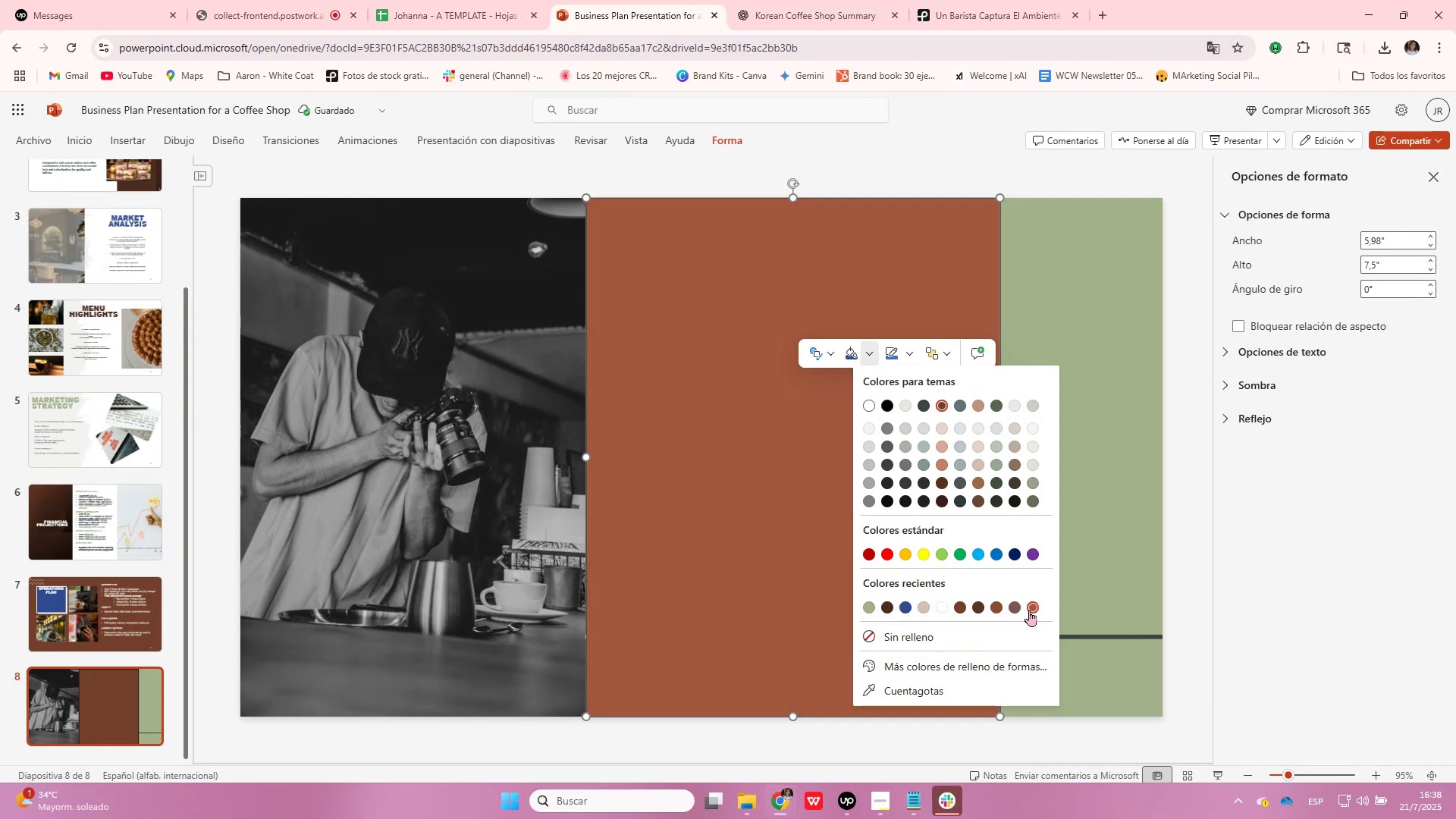 
left_click([864, 607])
 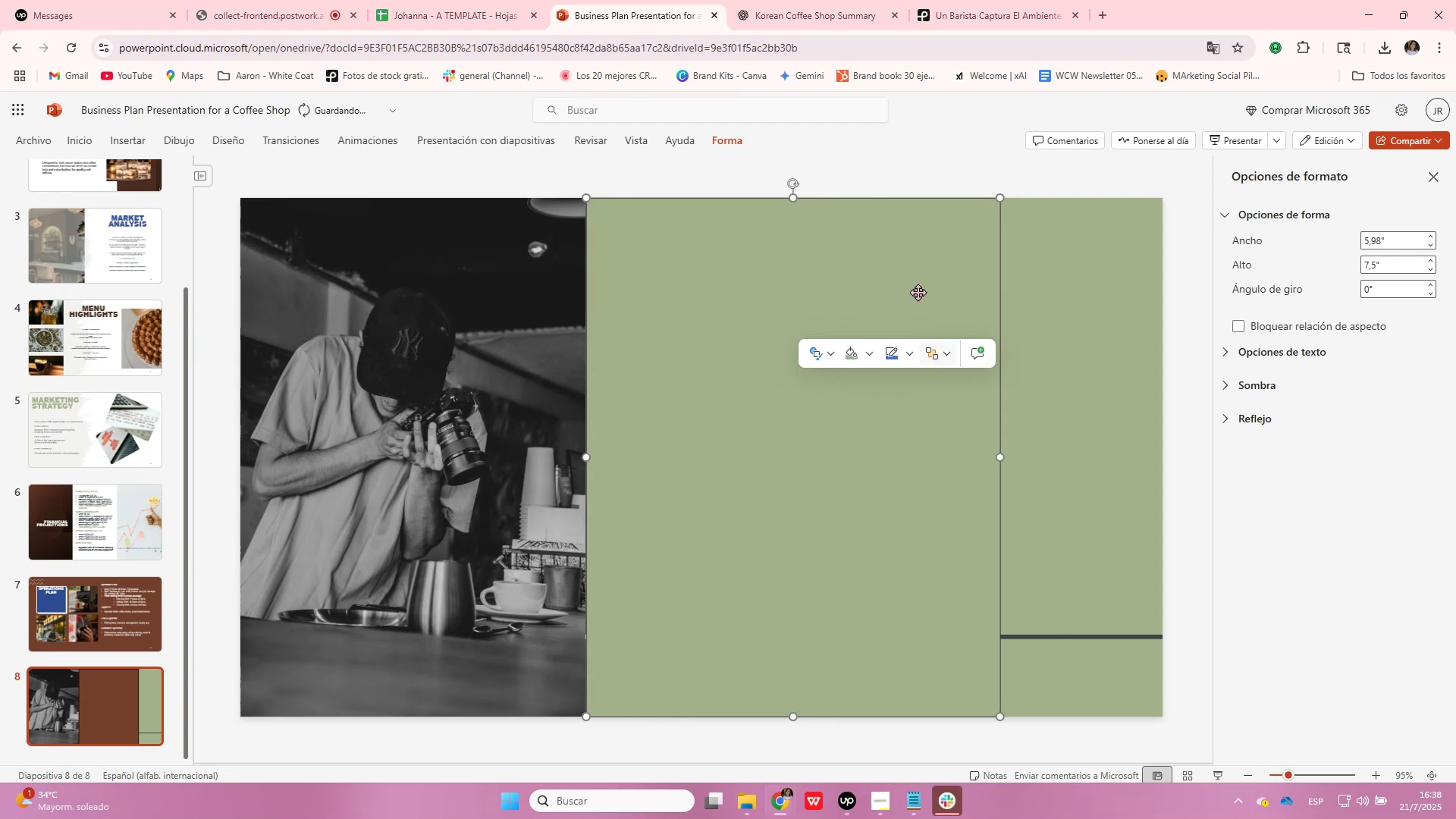 
right_click([915, 243])
 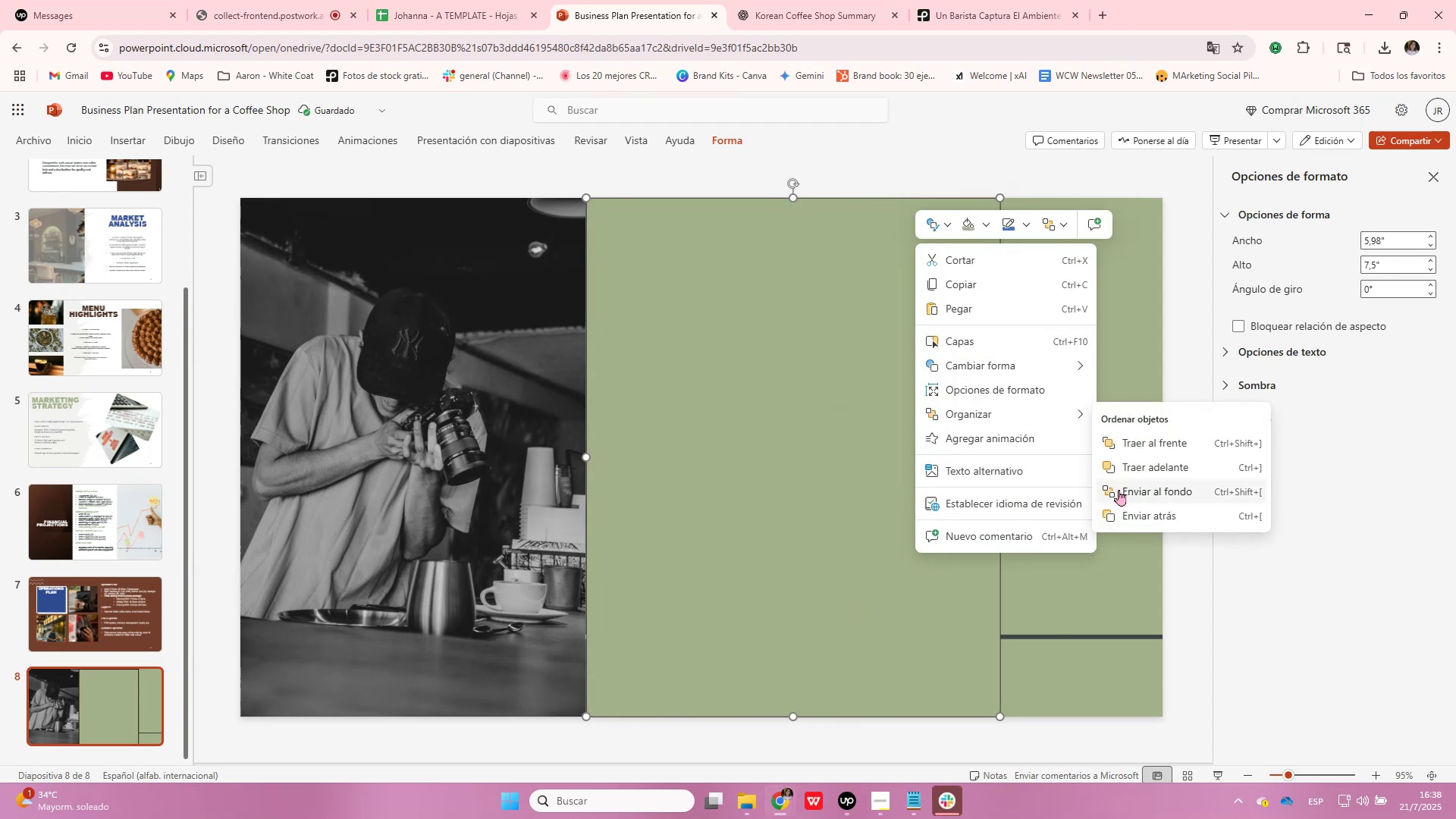 
left_click([1128, 512])
 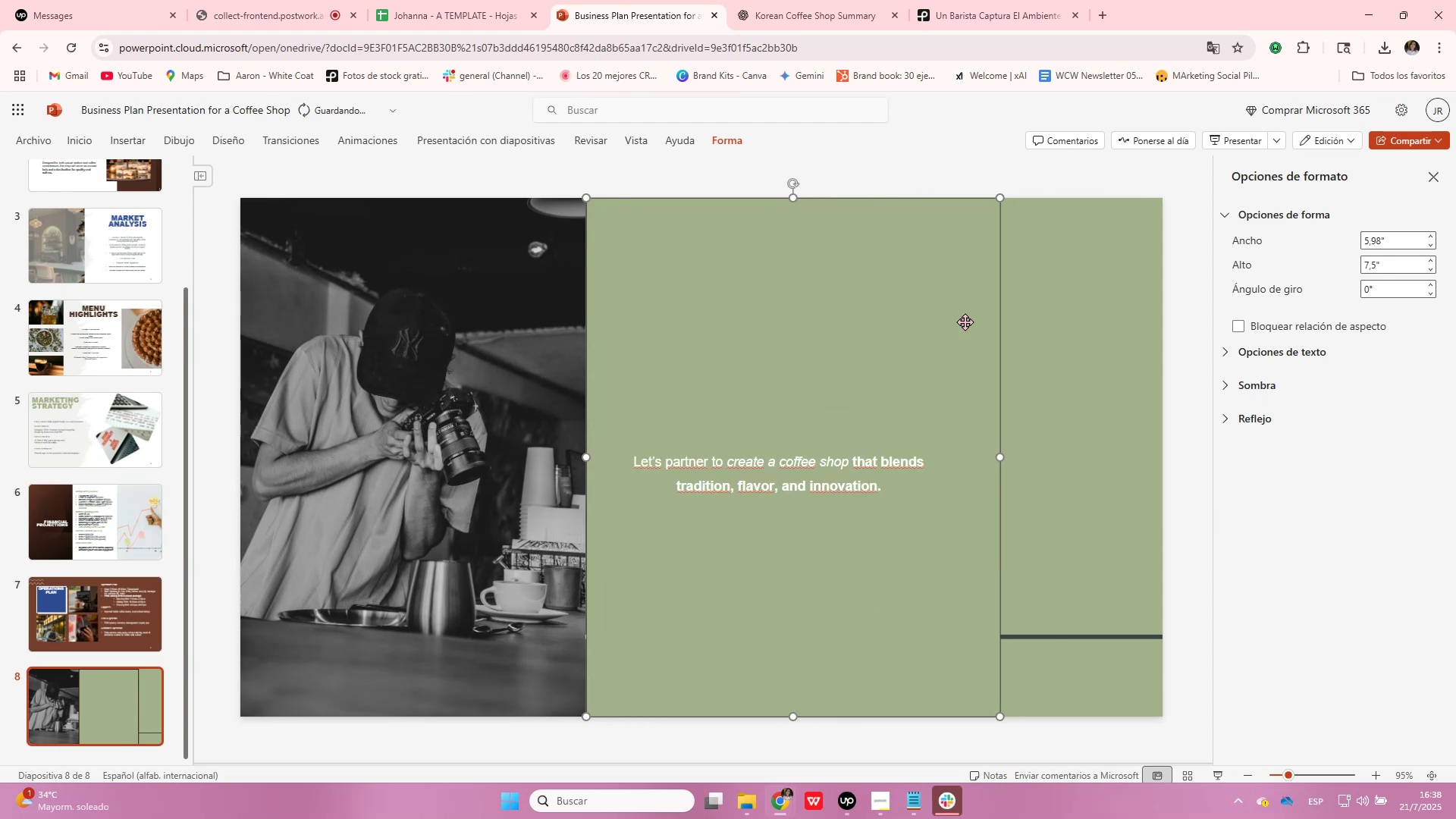 
right_click([943, 306])
 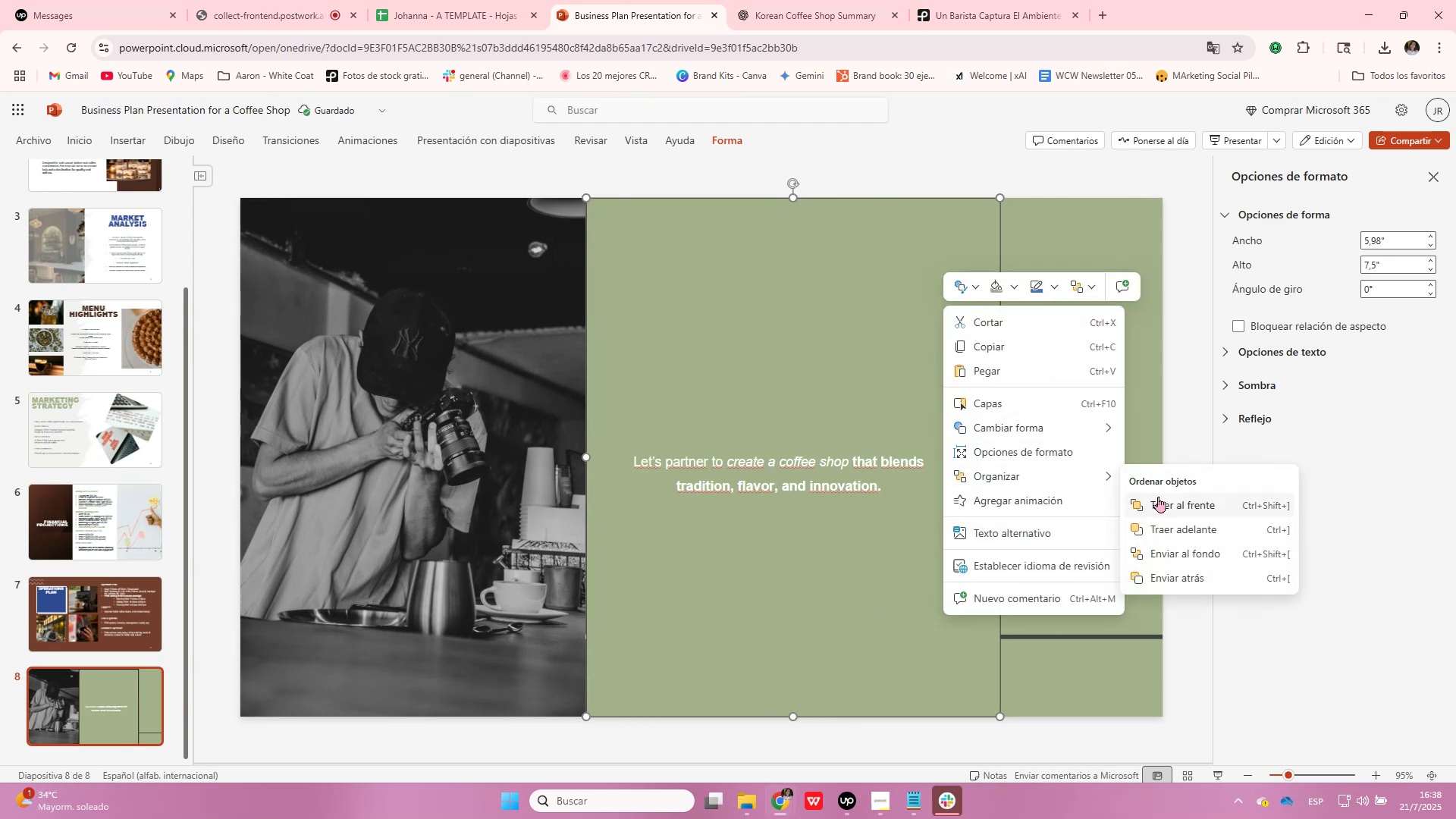 
left_click([1185, 557])
 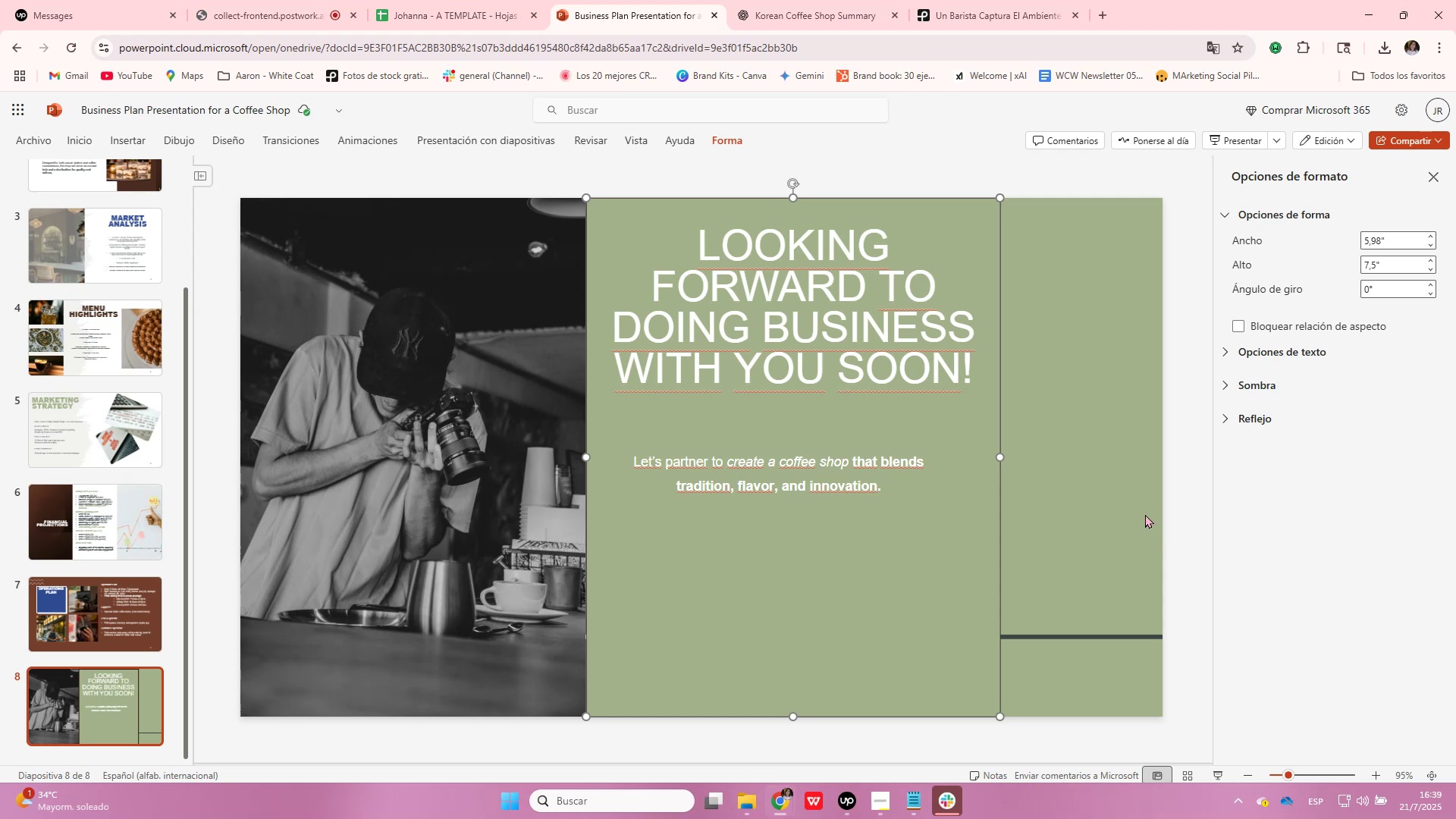 
wait(20.95)
 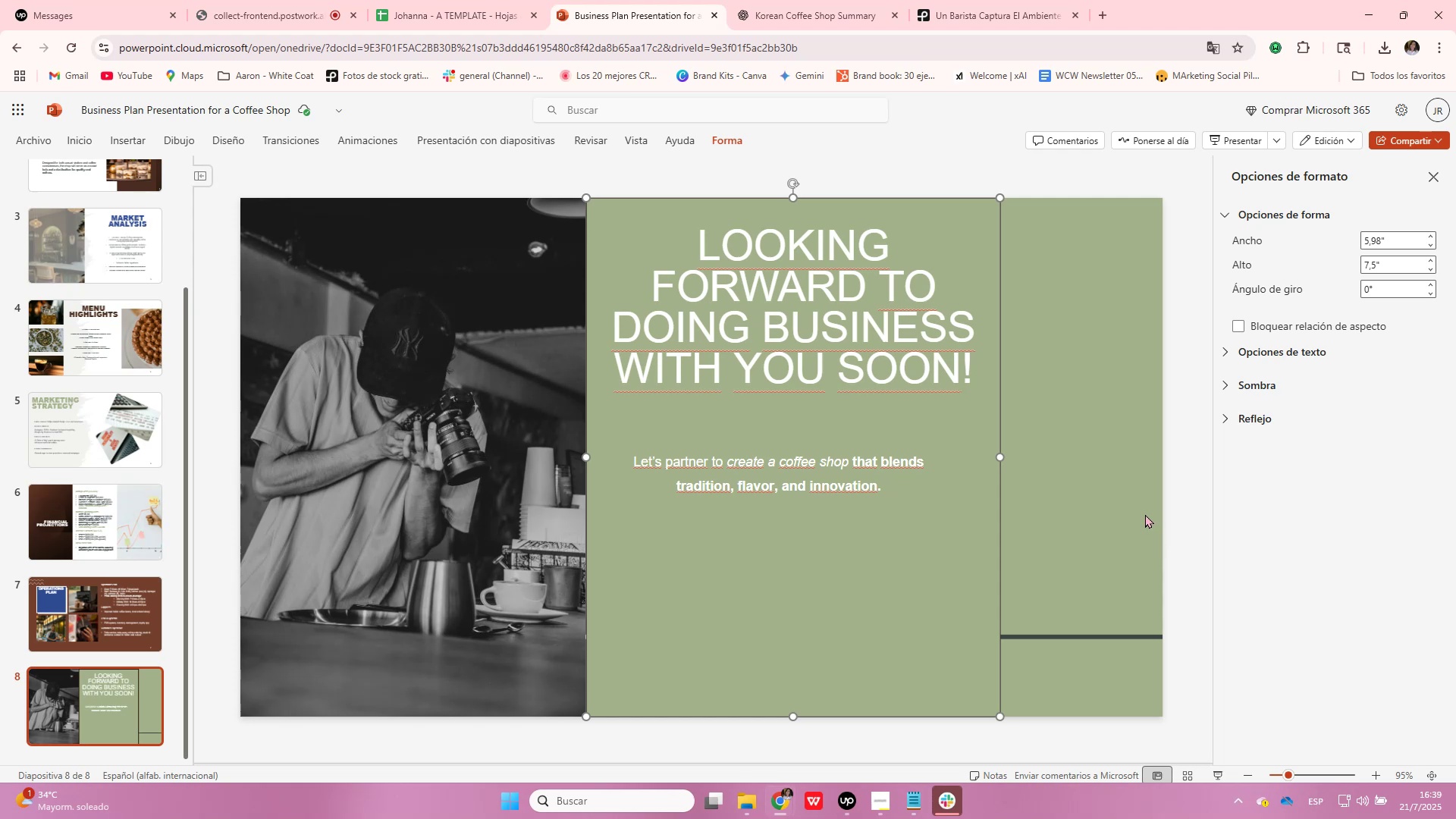 
left_click([1081, 496])
 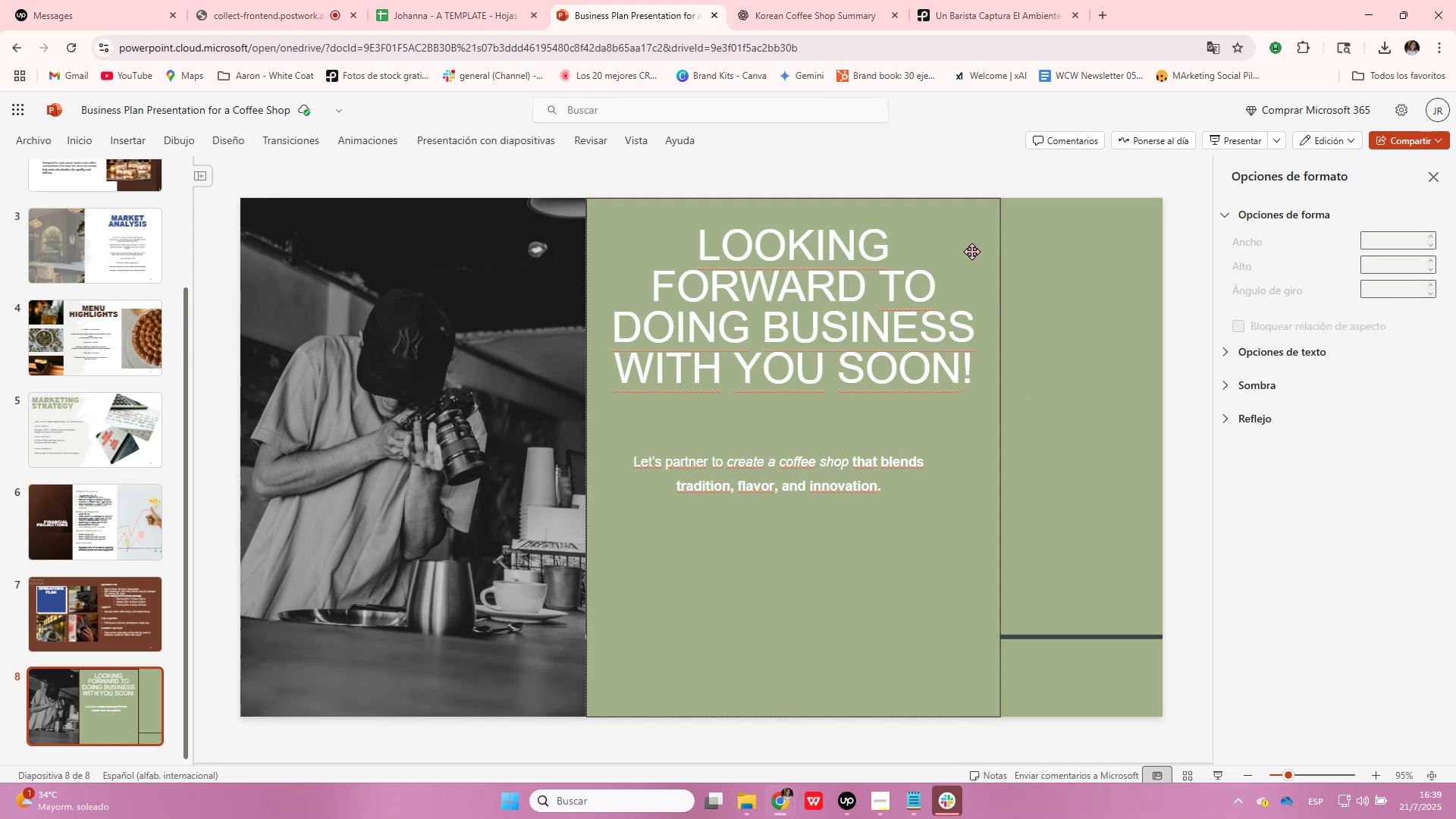 
left_click([961, 230])
 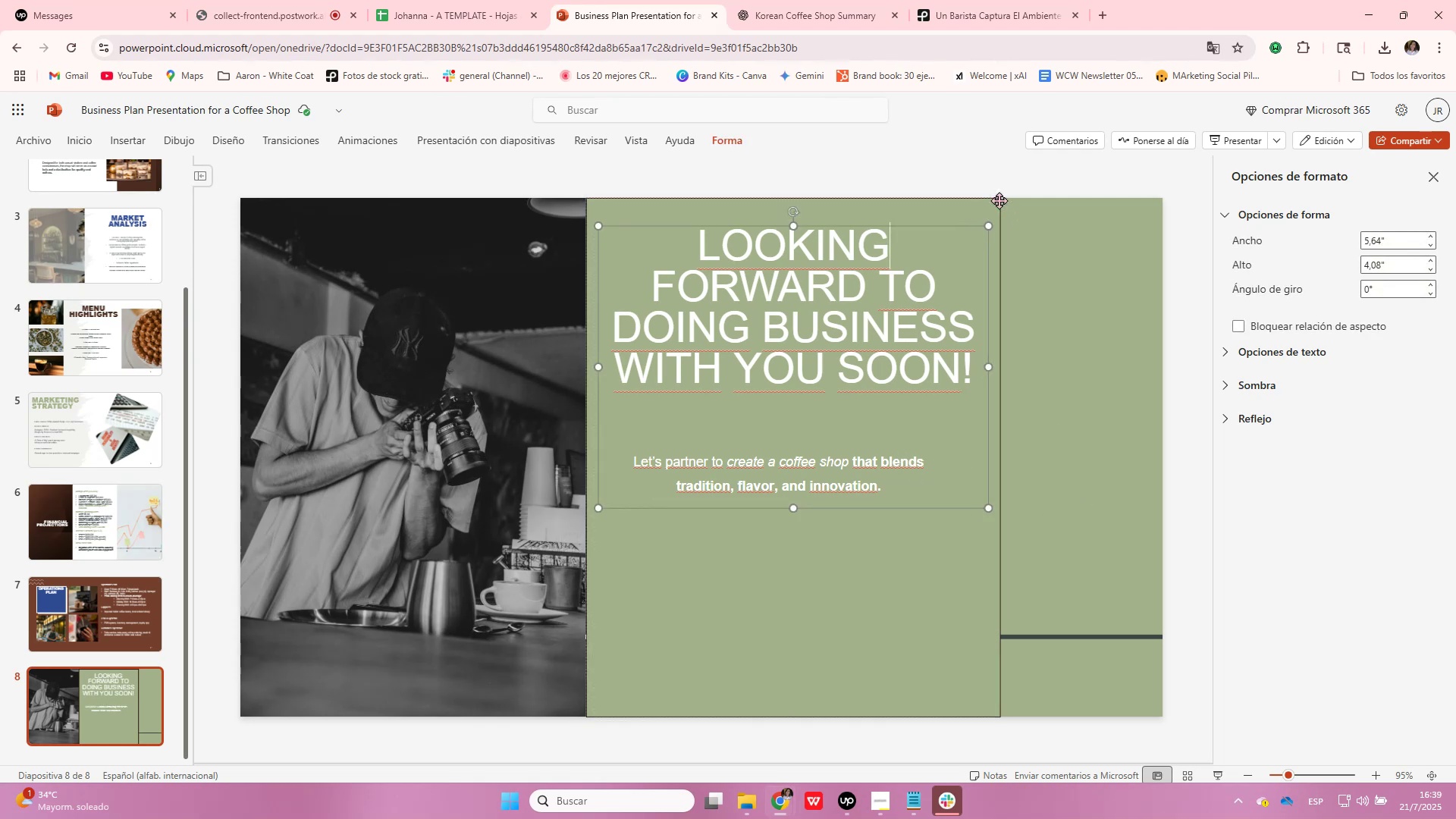 
left_click([999, 201])
 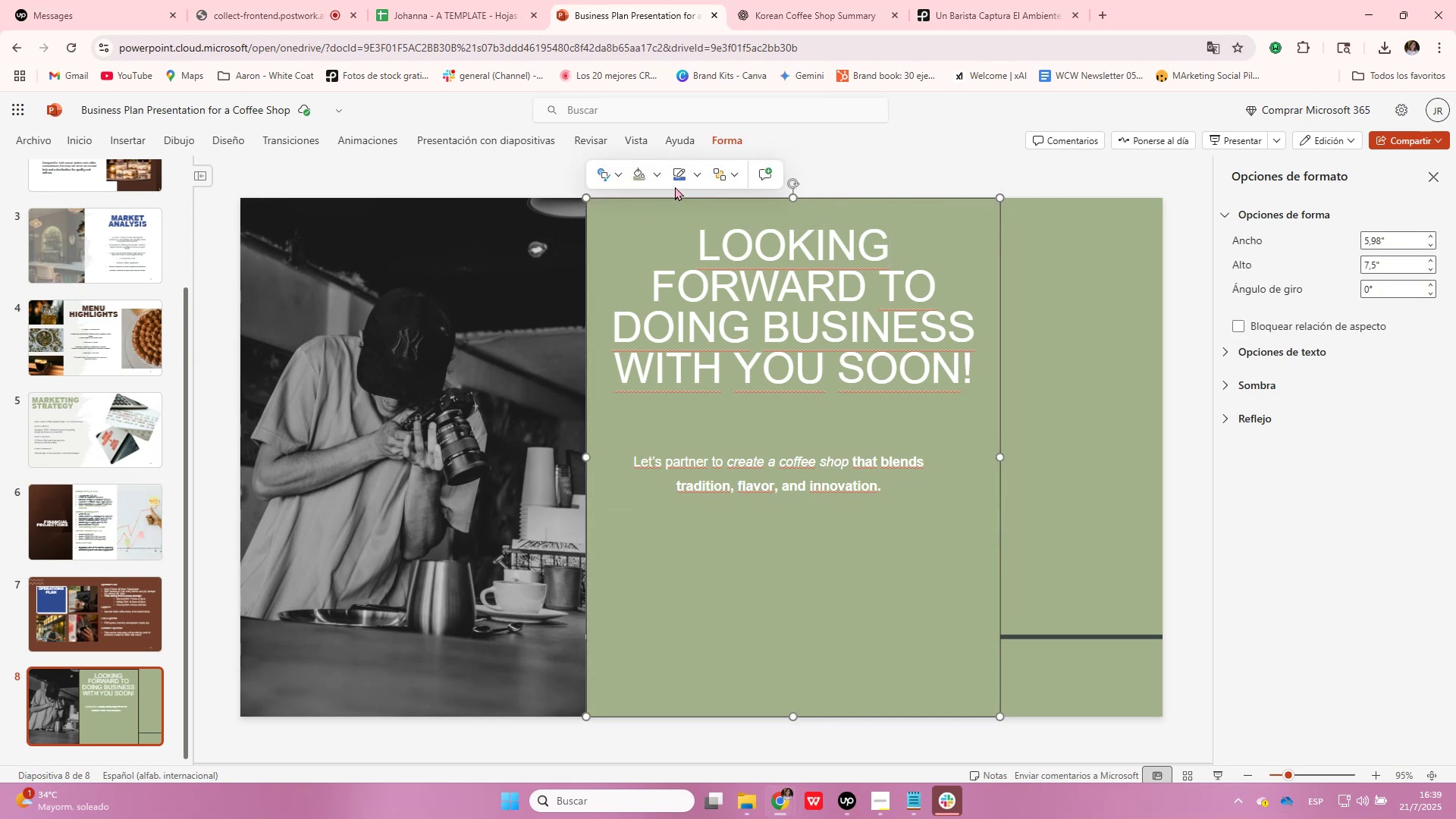 
left_click([700, 173])
 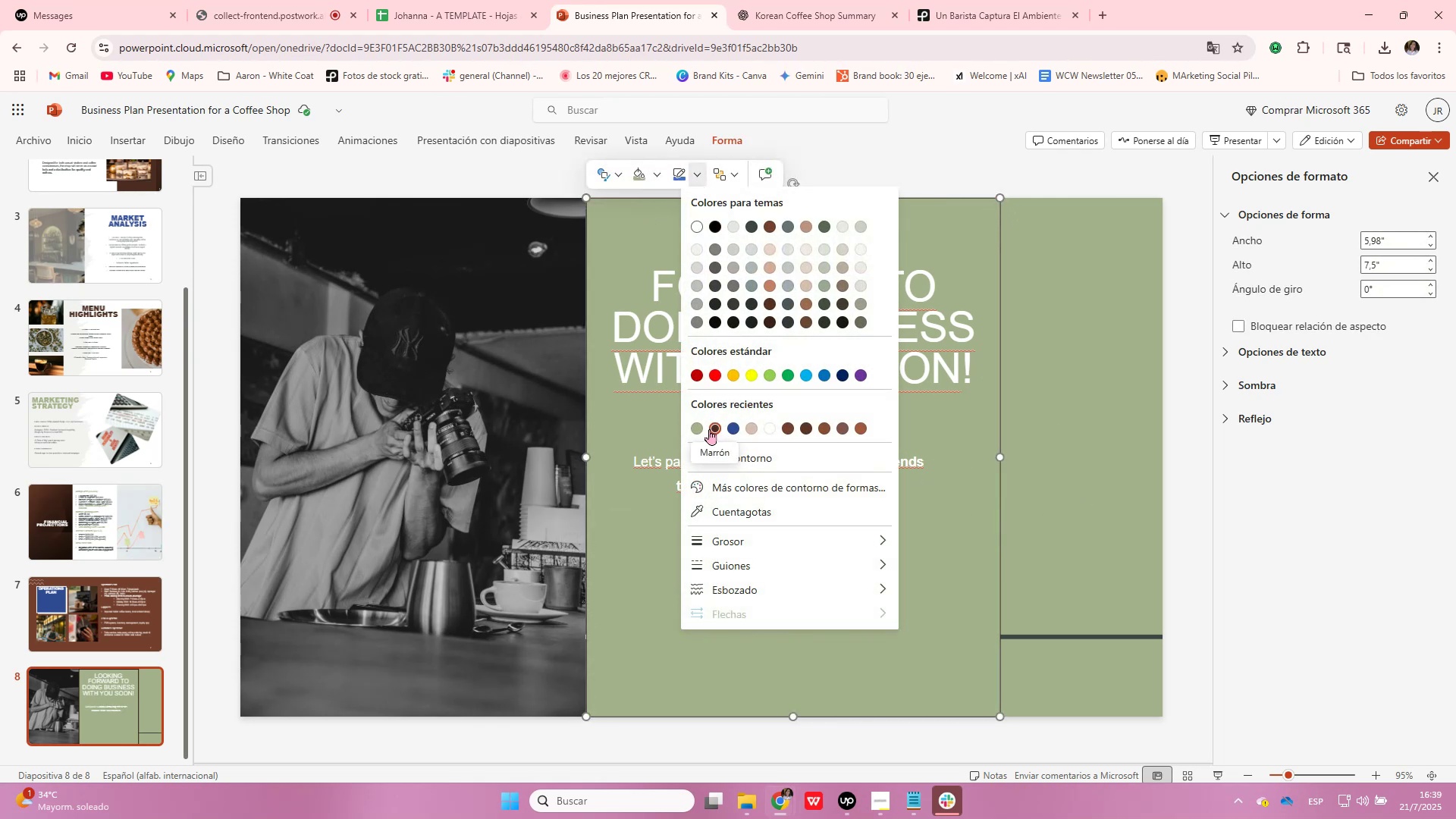 
left_click([698, 429])
 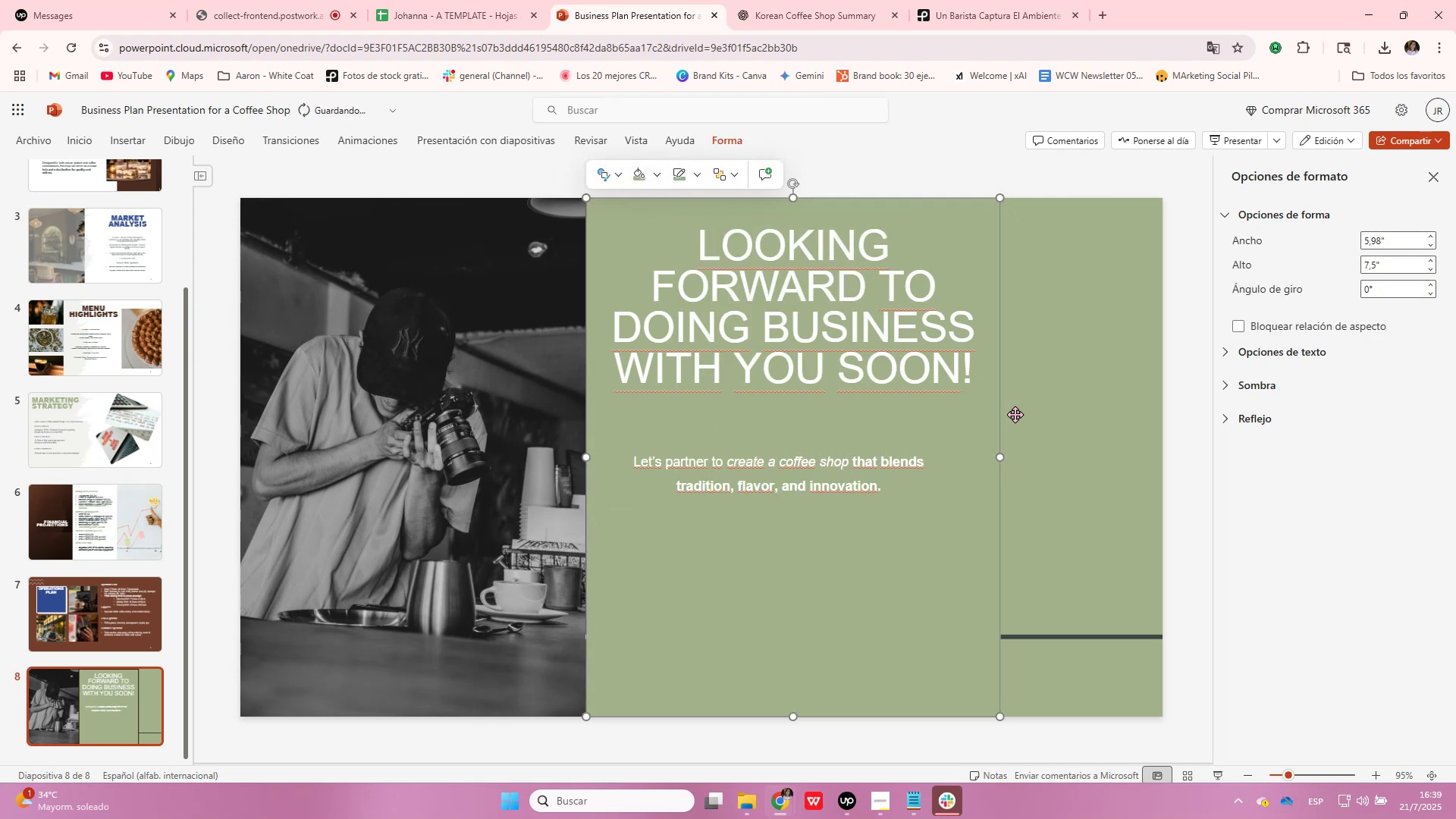 
left_click([1093, 415])
 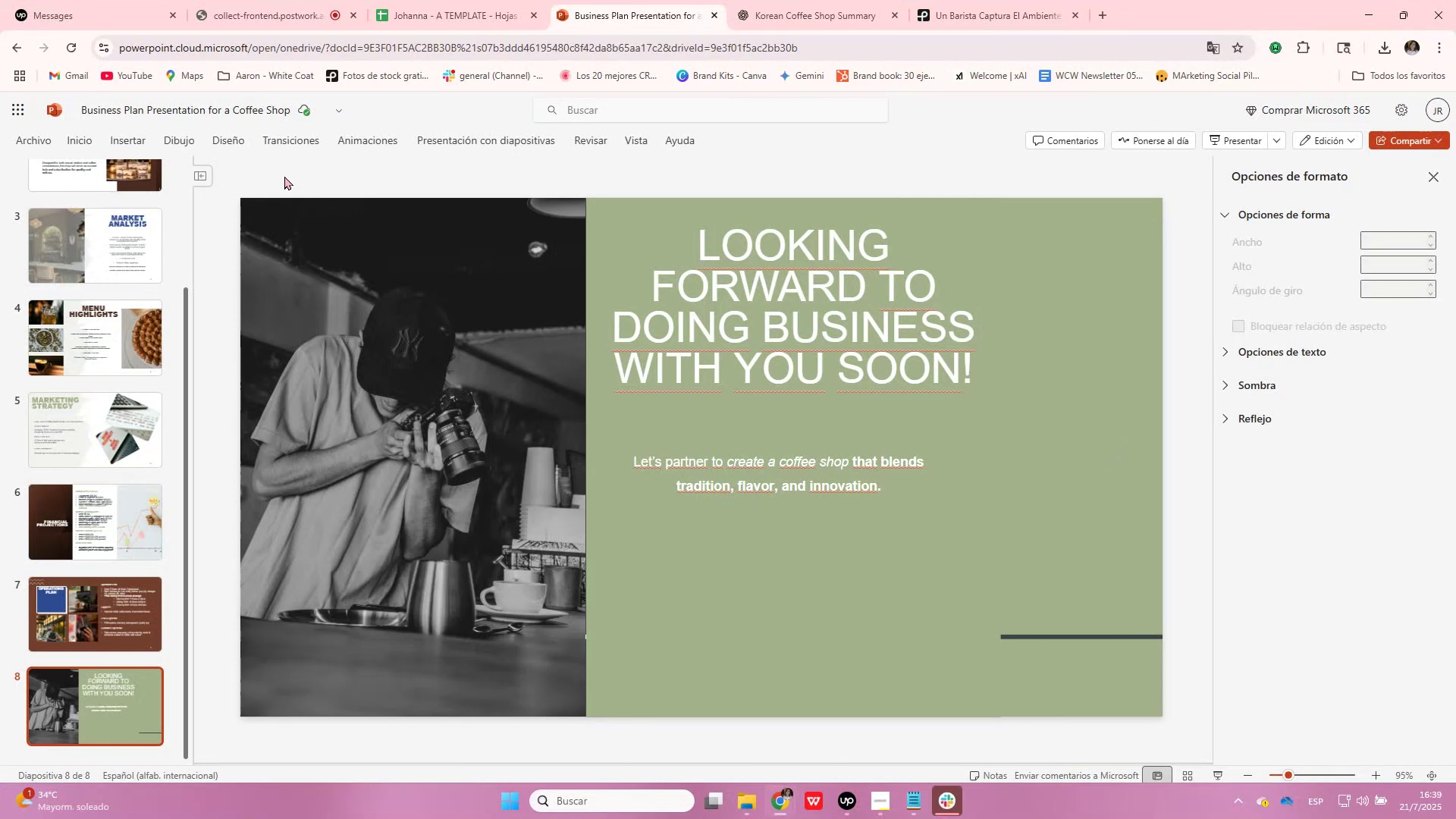 
wait(5.11)
 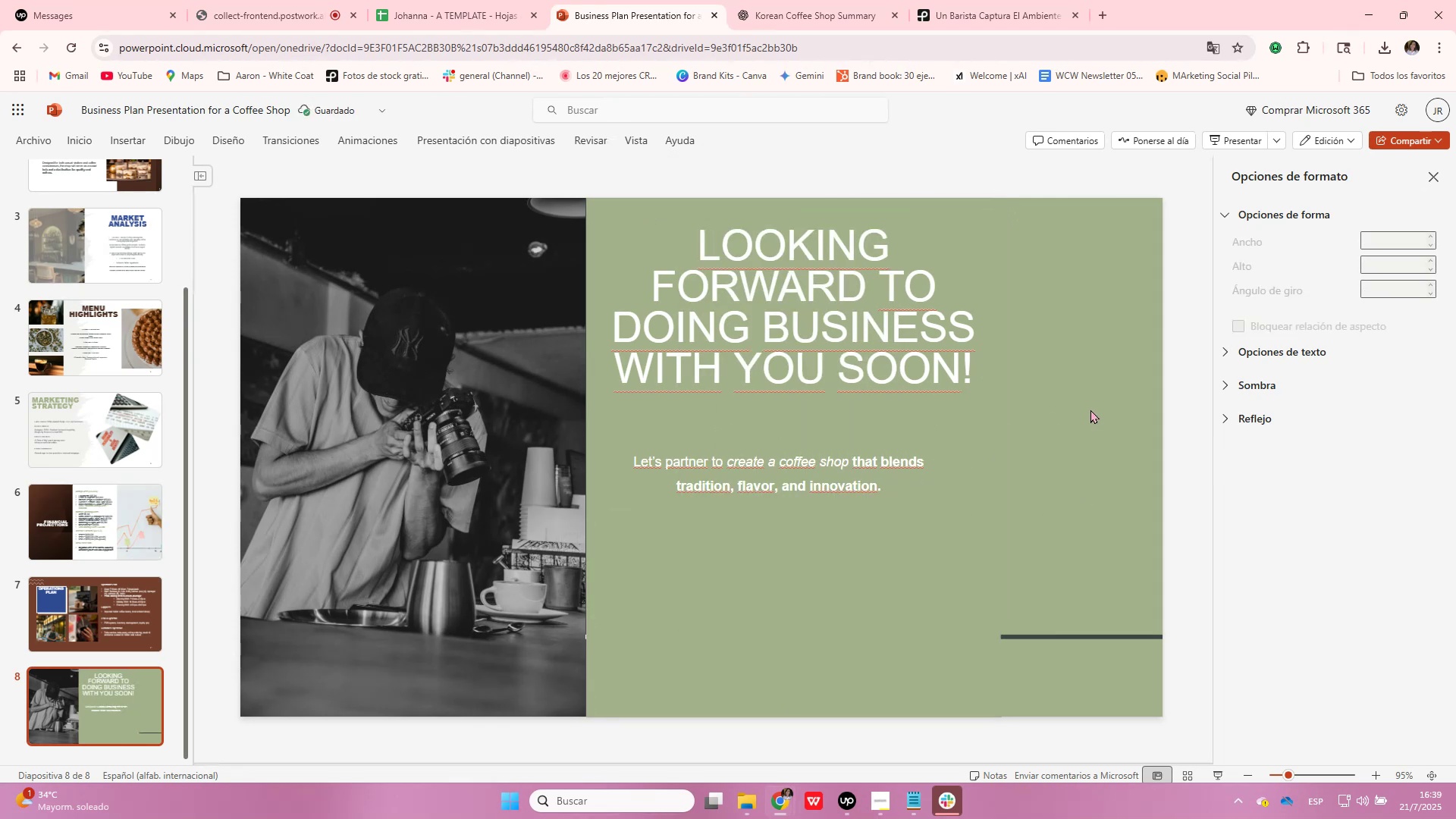 
left_click([128, 135])
 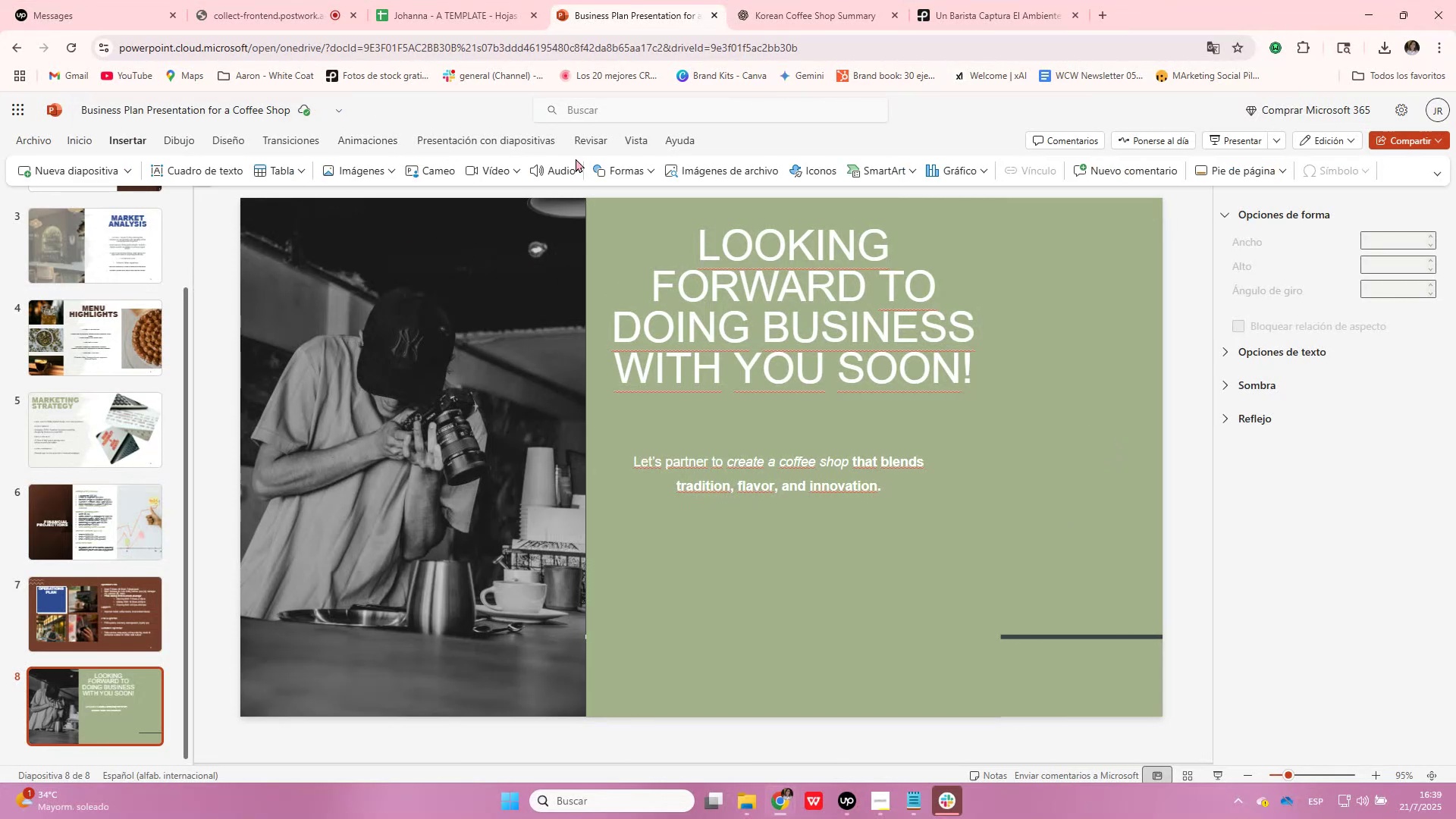 
left_click([626, 162])
 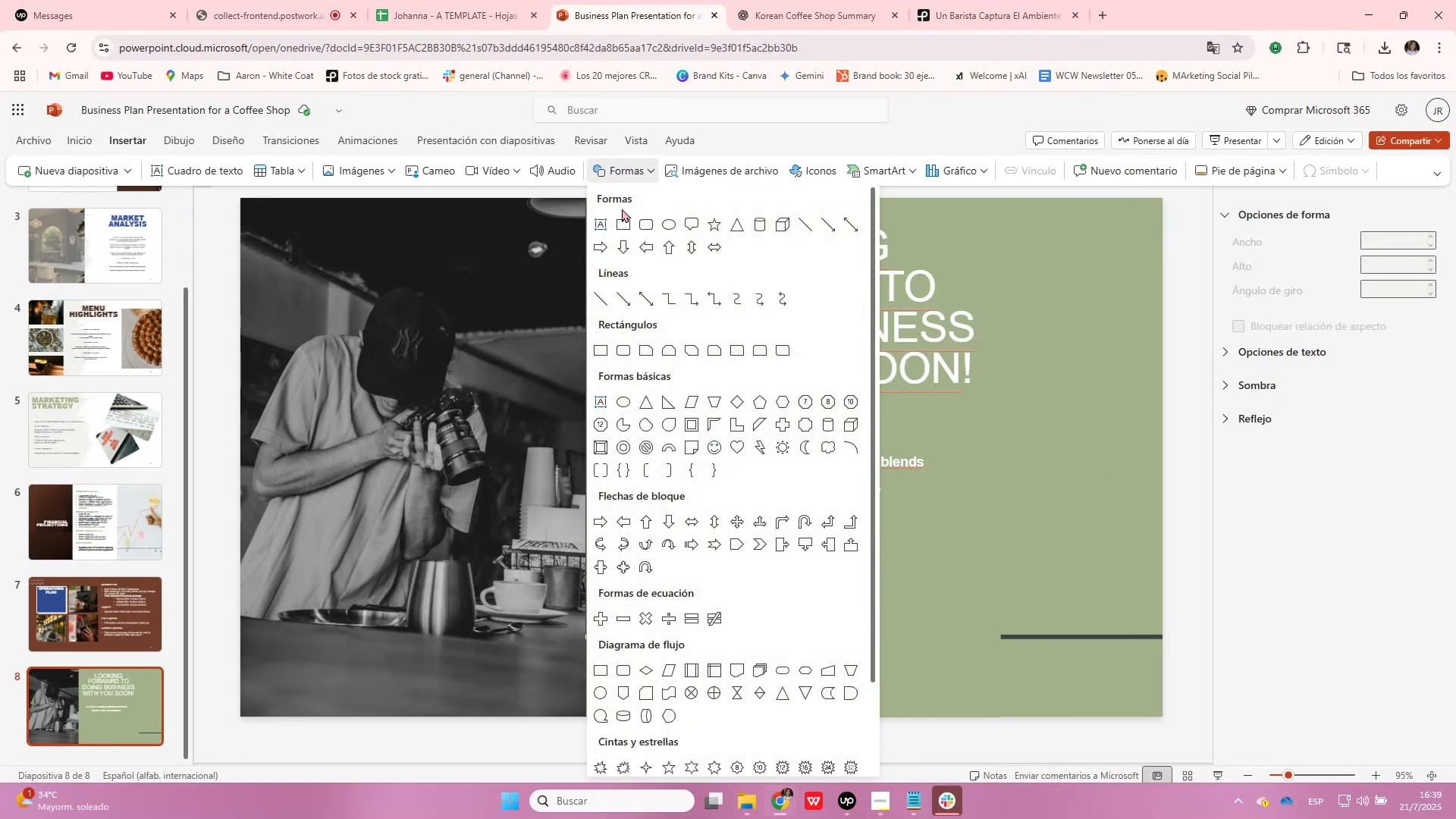 
left_click([620, 224])
 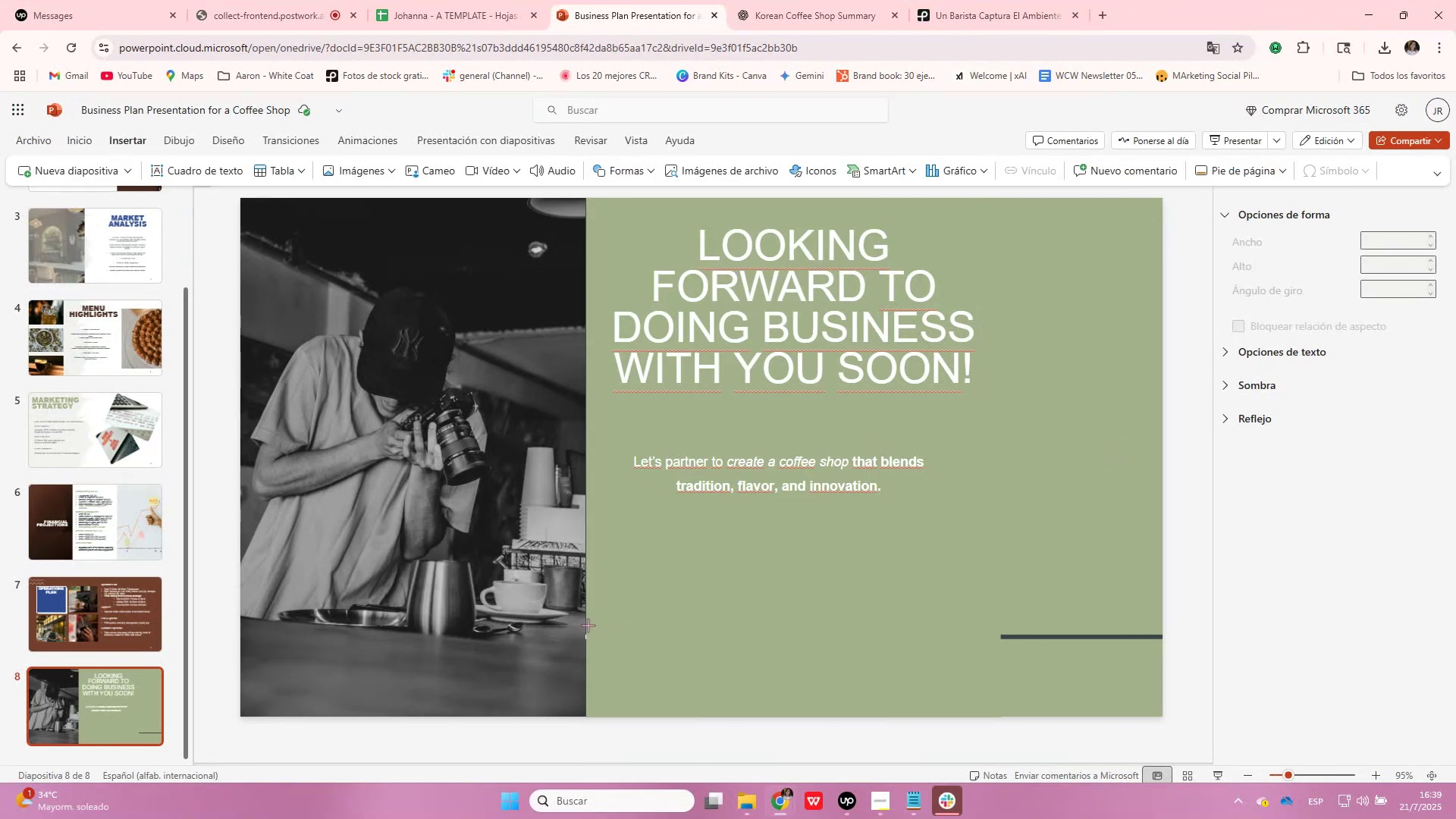 
left_click_drag(start_coordinate=[592, 629], to_coordinate=[1001, 634])
 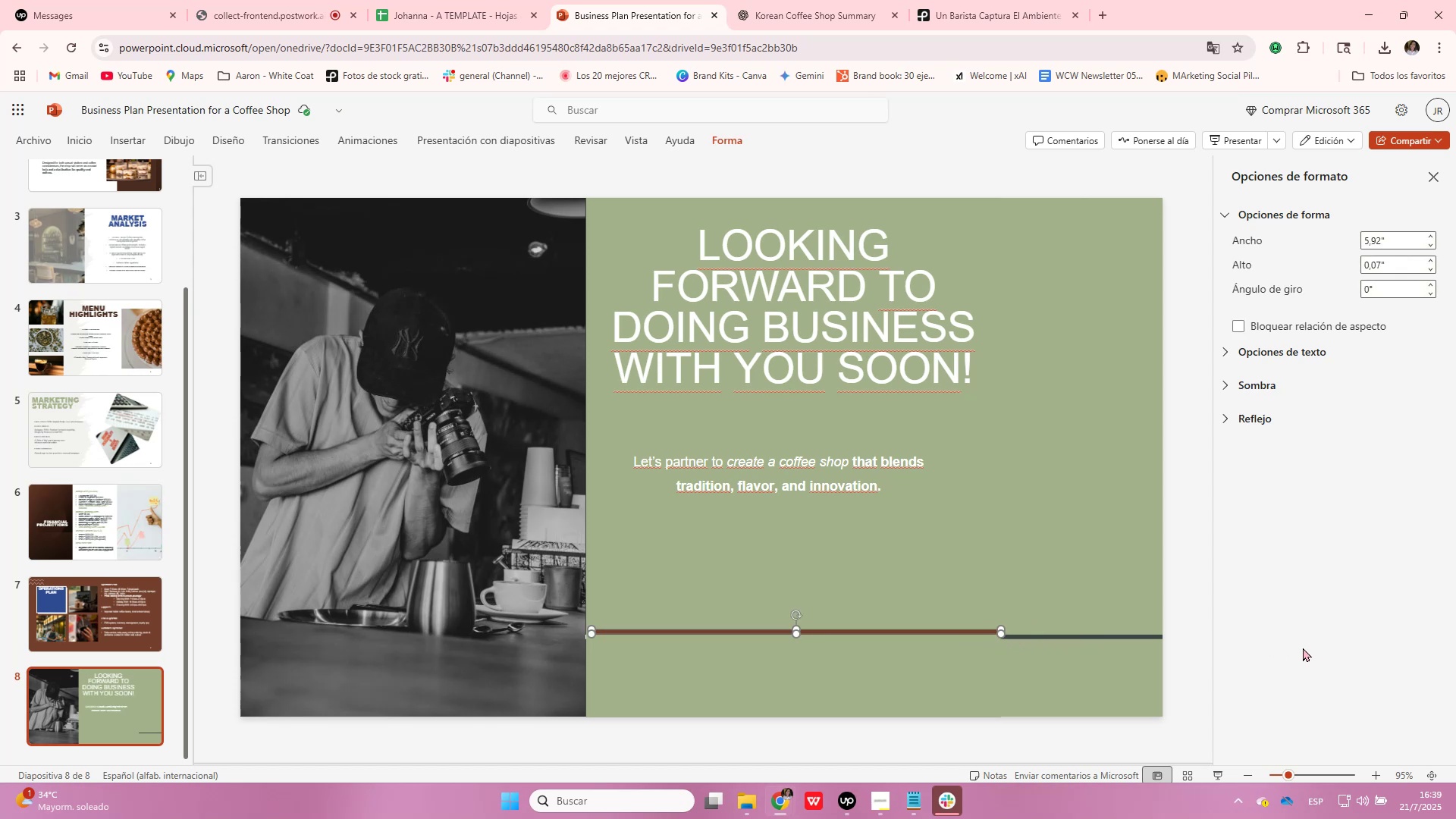 
key(ArrowDown)
 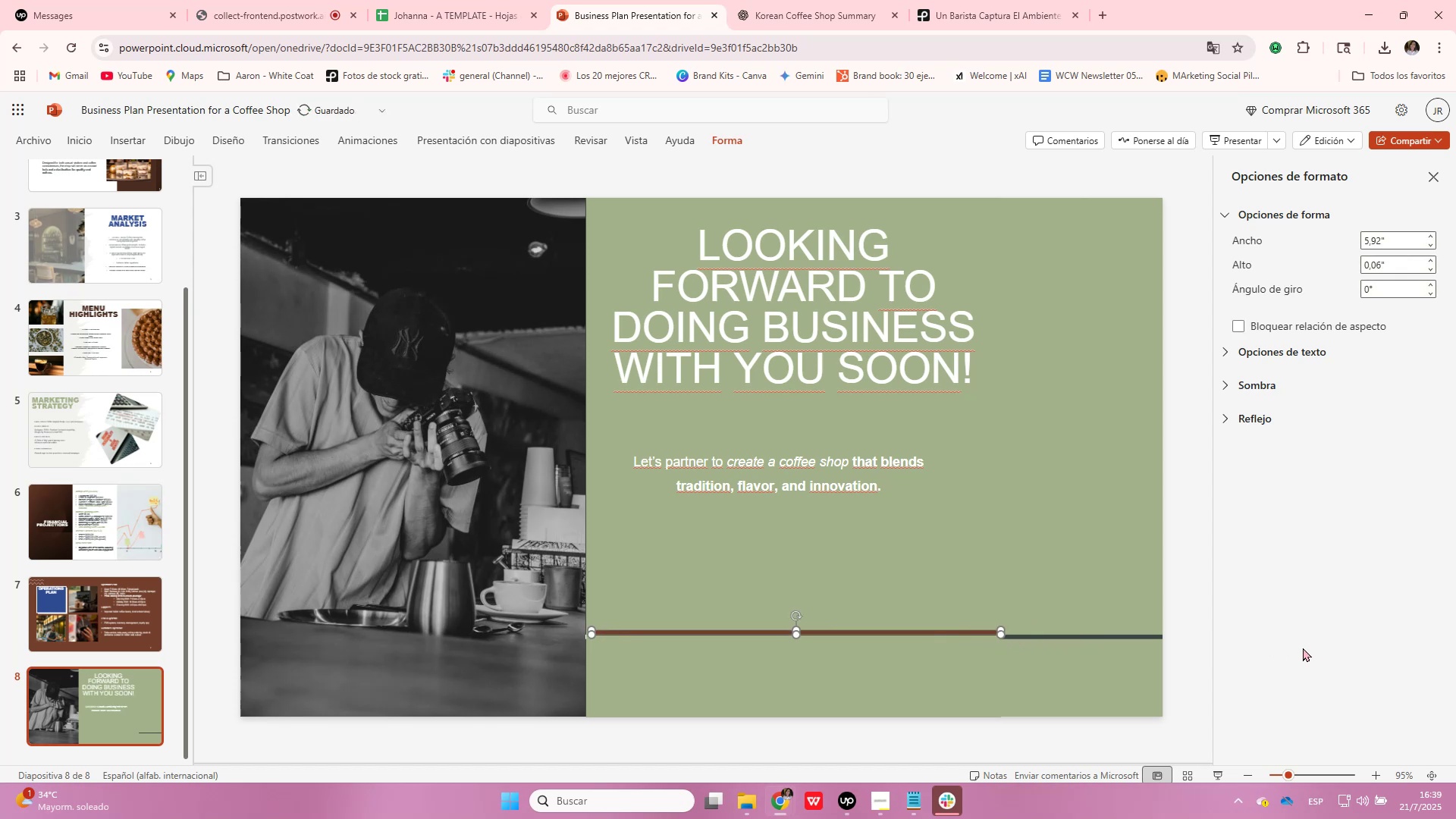 
key(ArrowDown)
 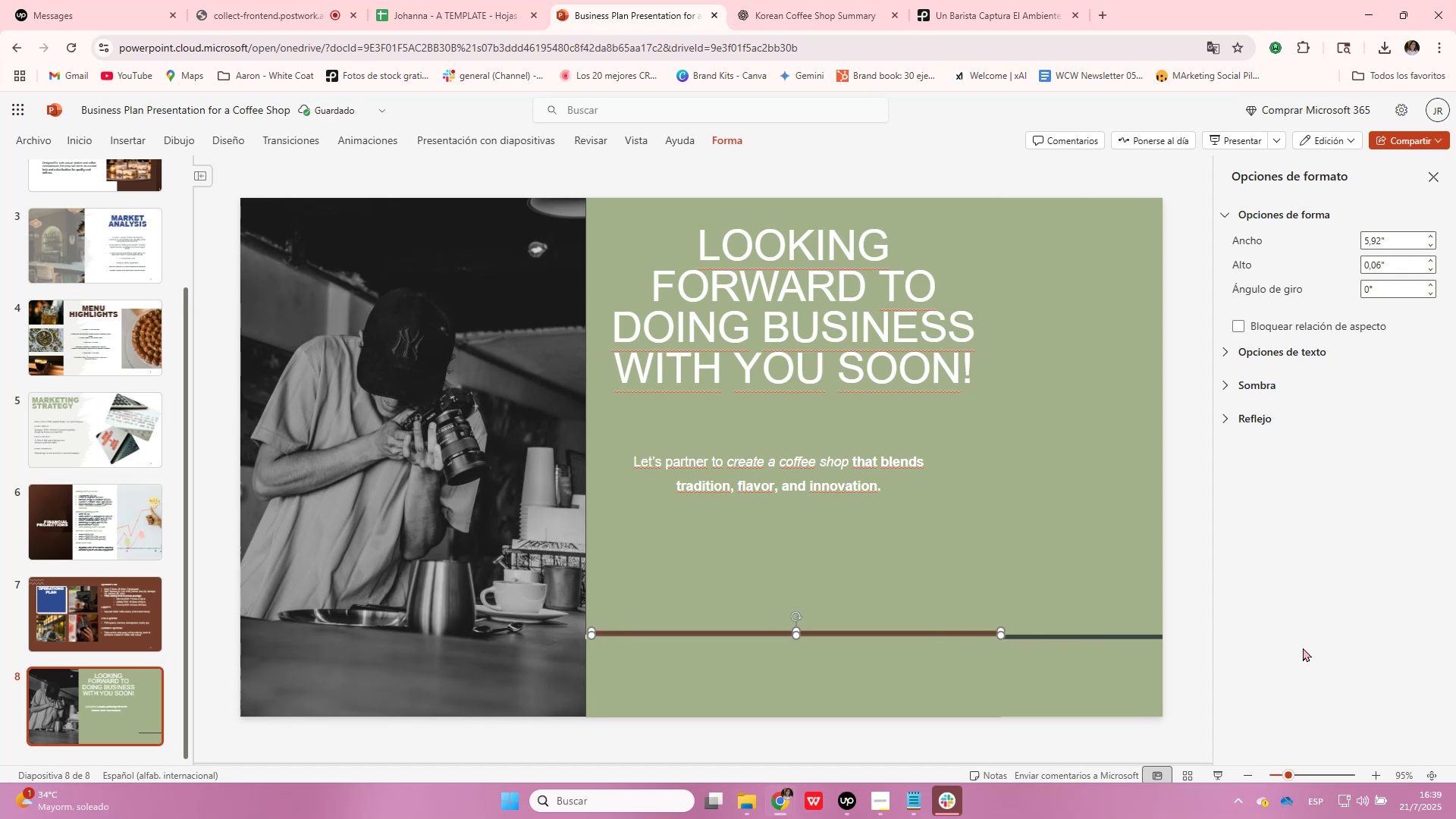 
key(ArrowDown)
 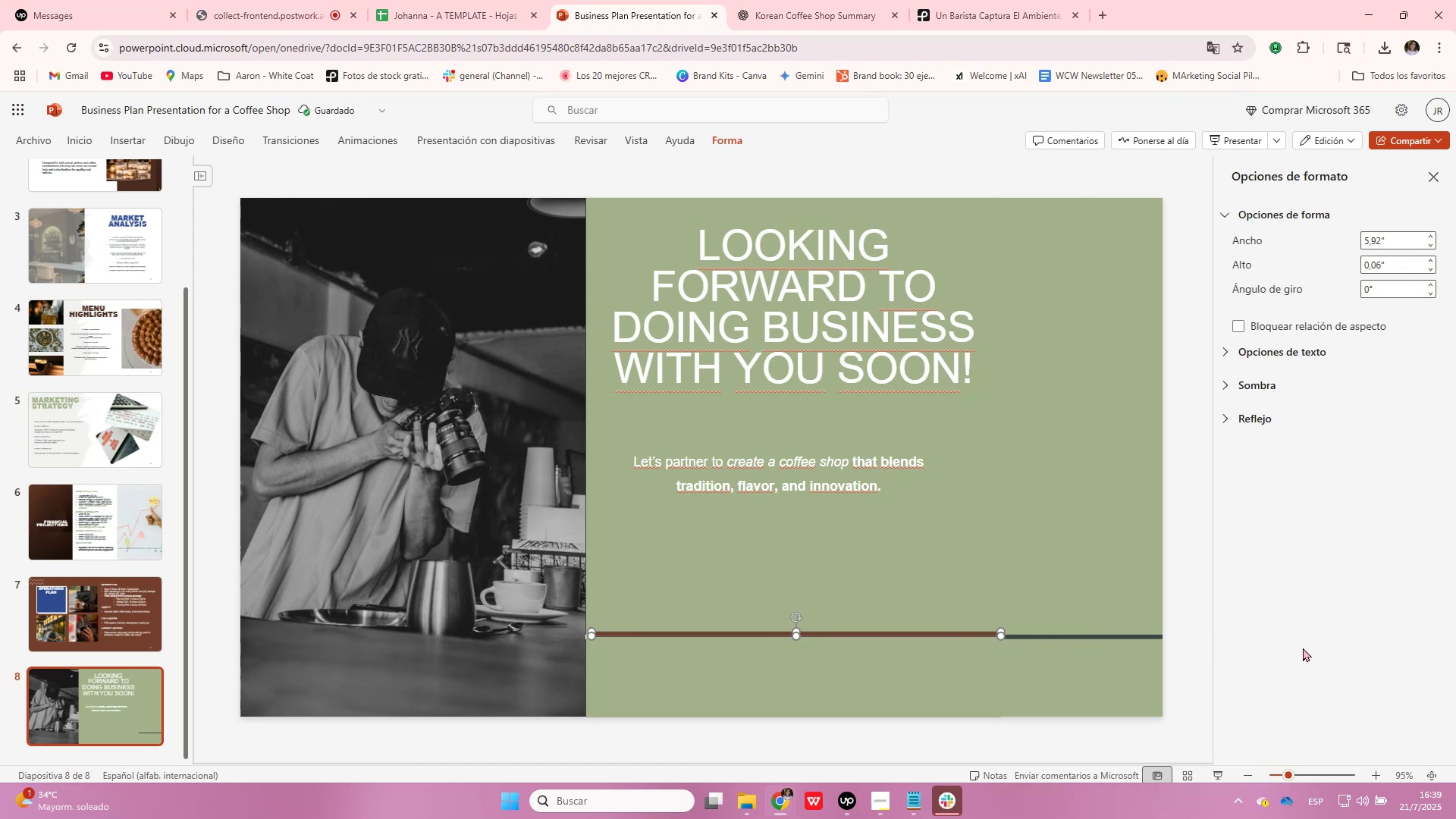 
key(ArrowDown)
 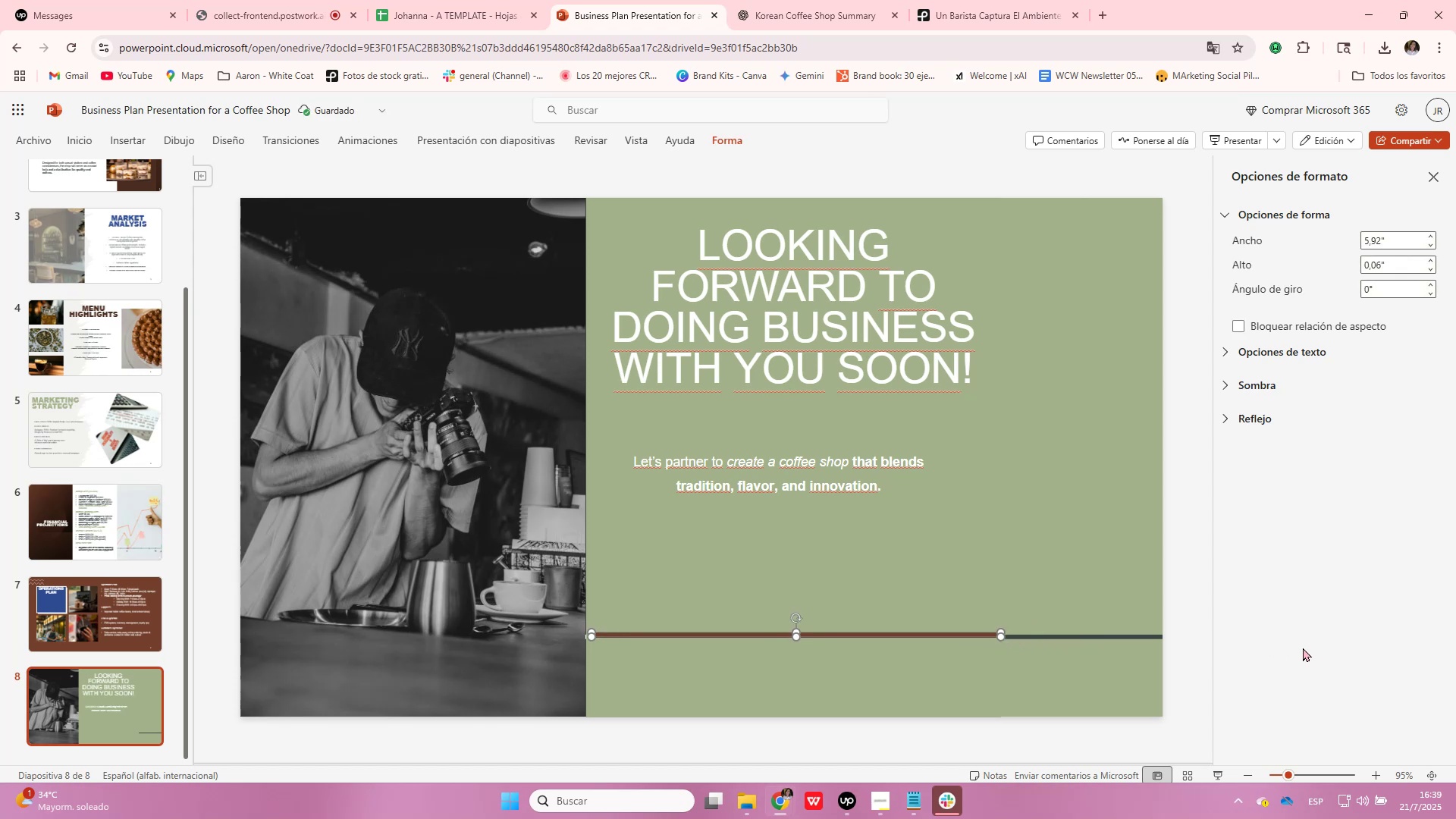 
key(ArrowDown)
 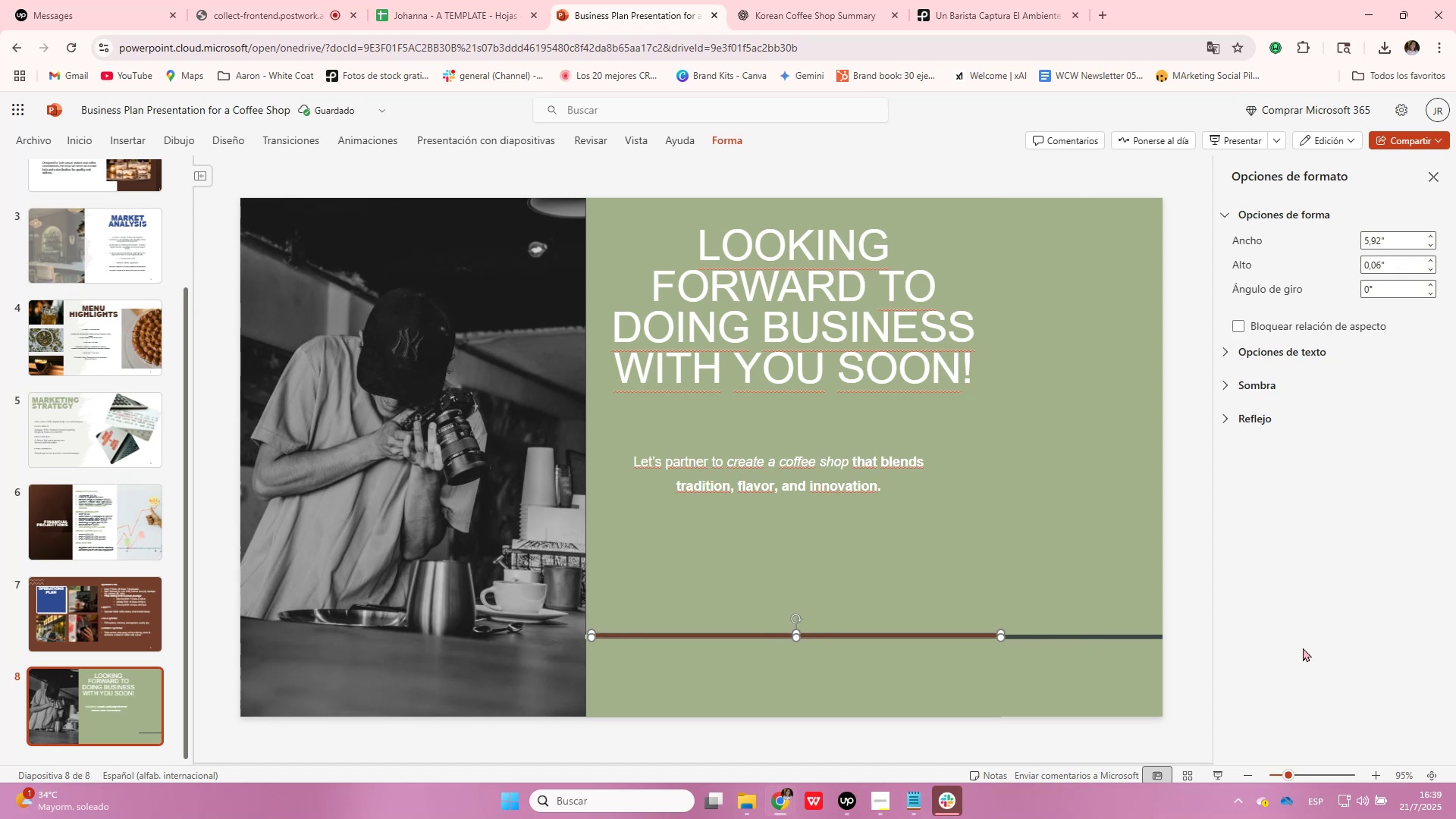 
key(ArrowDown)
 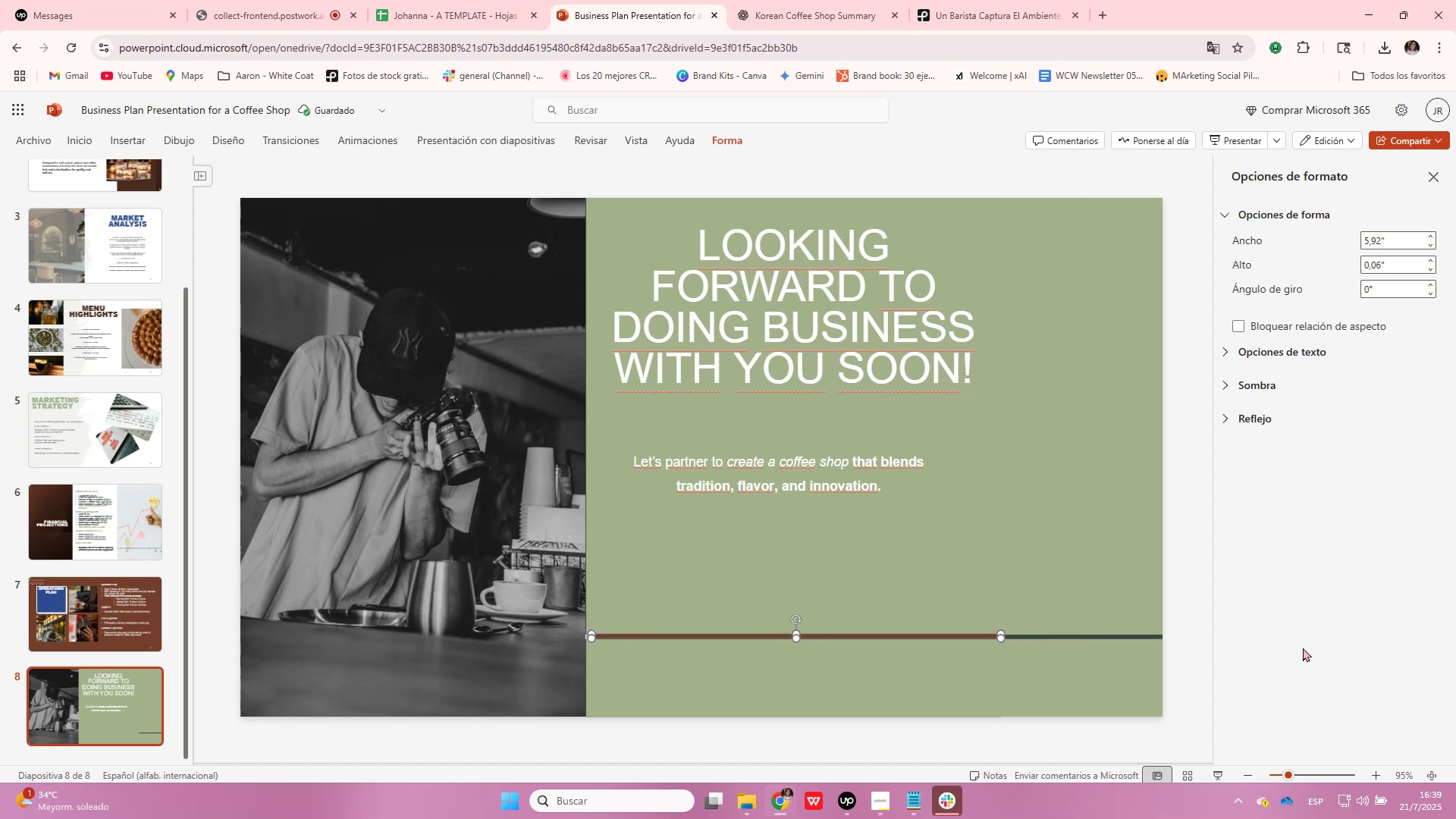 
key(ArrowDown)
 